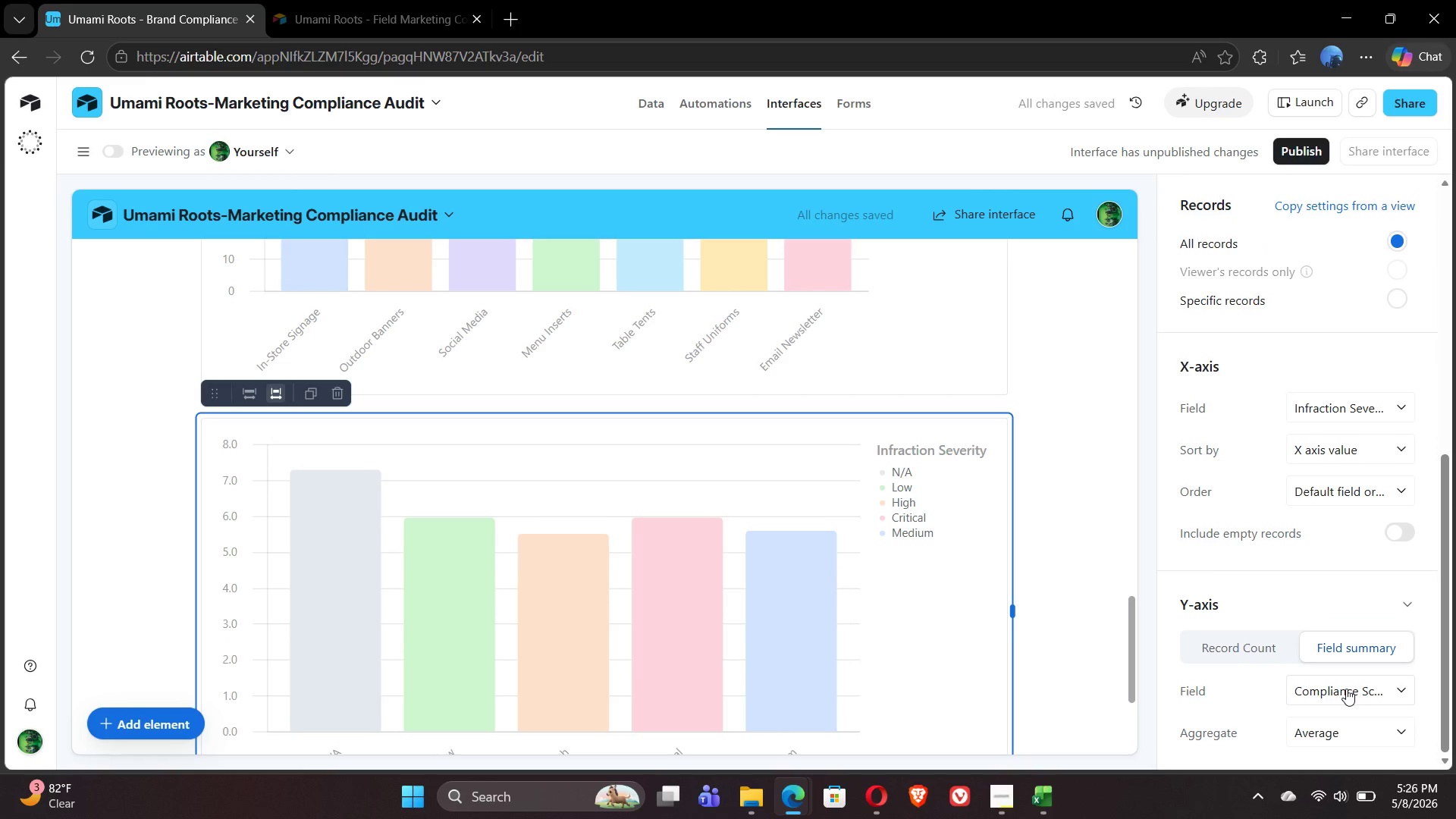 
left_click([1250, 651])
 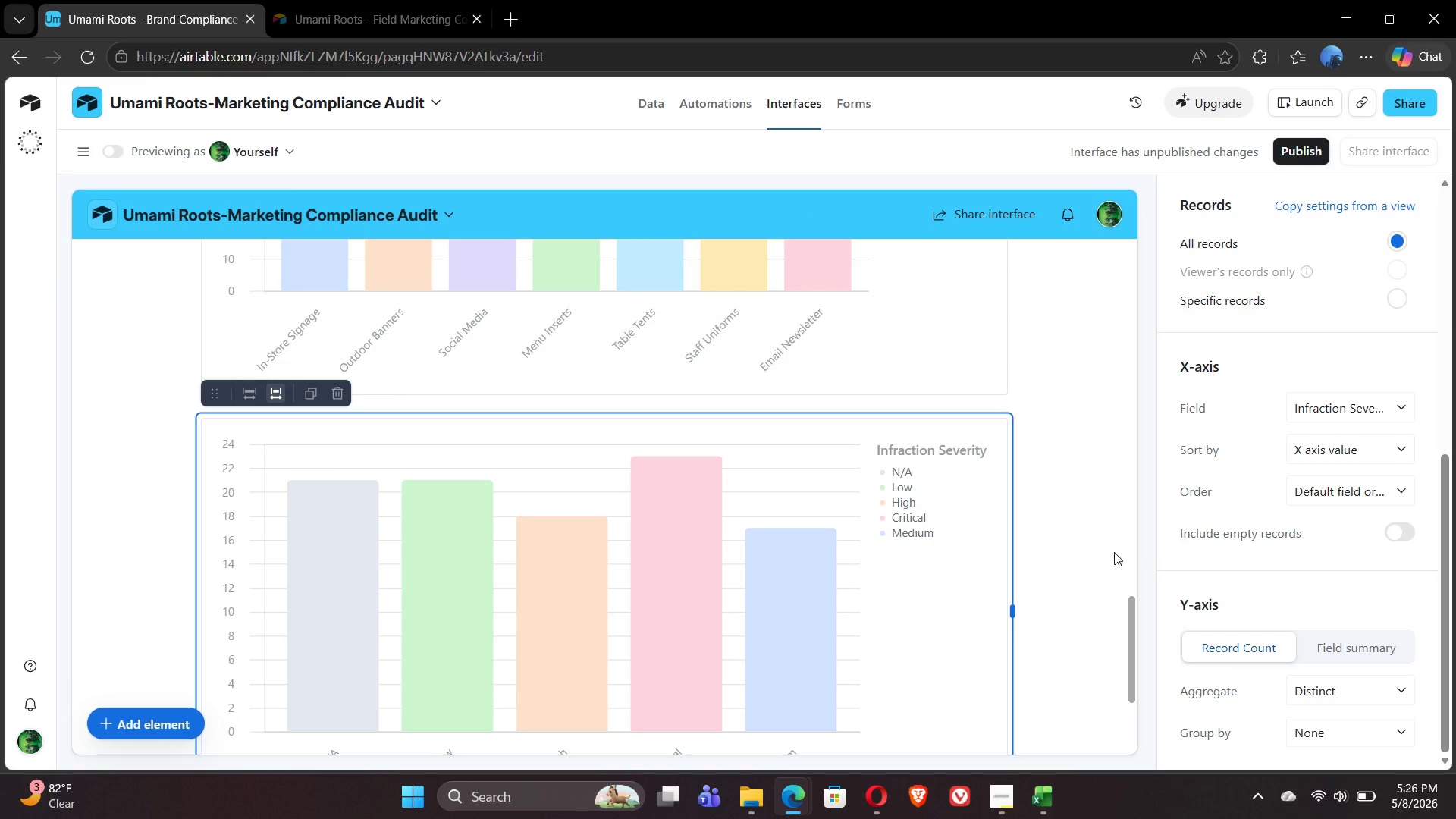 
wait(12.55)
 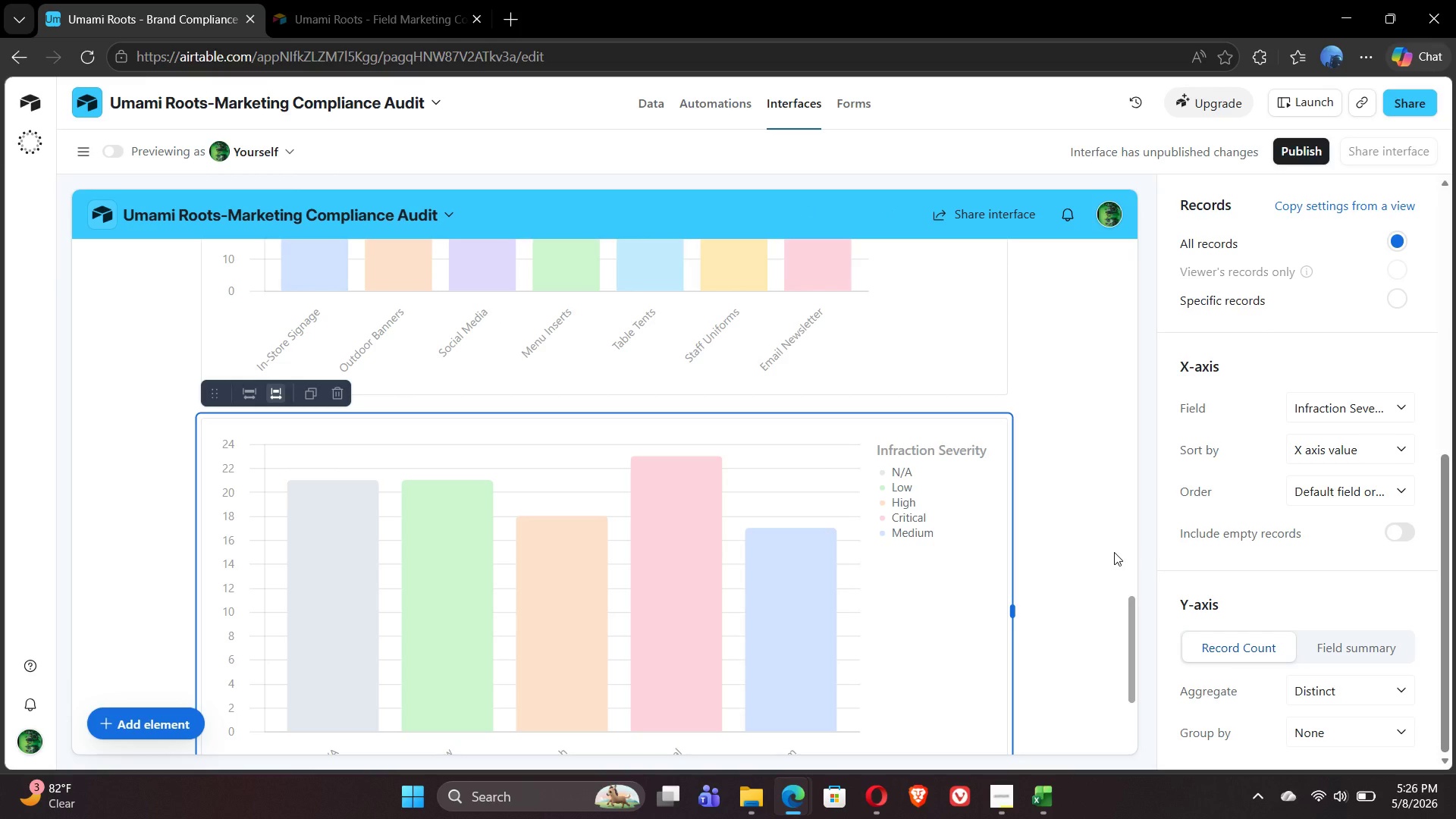 
mouse_move([1267, 407])
 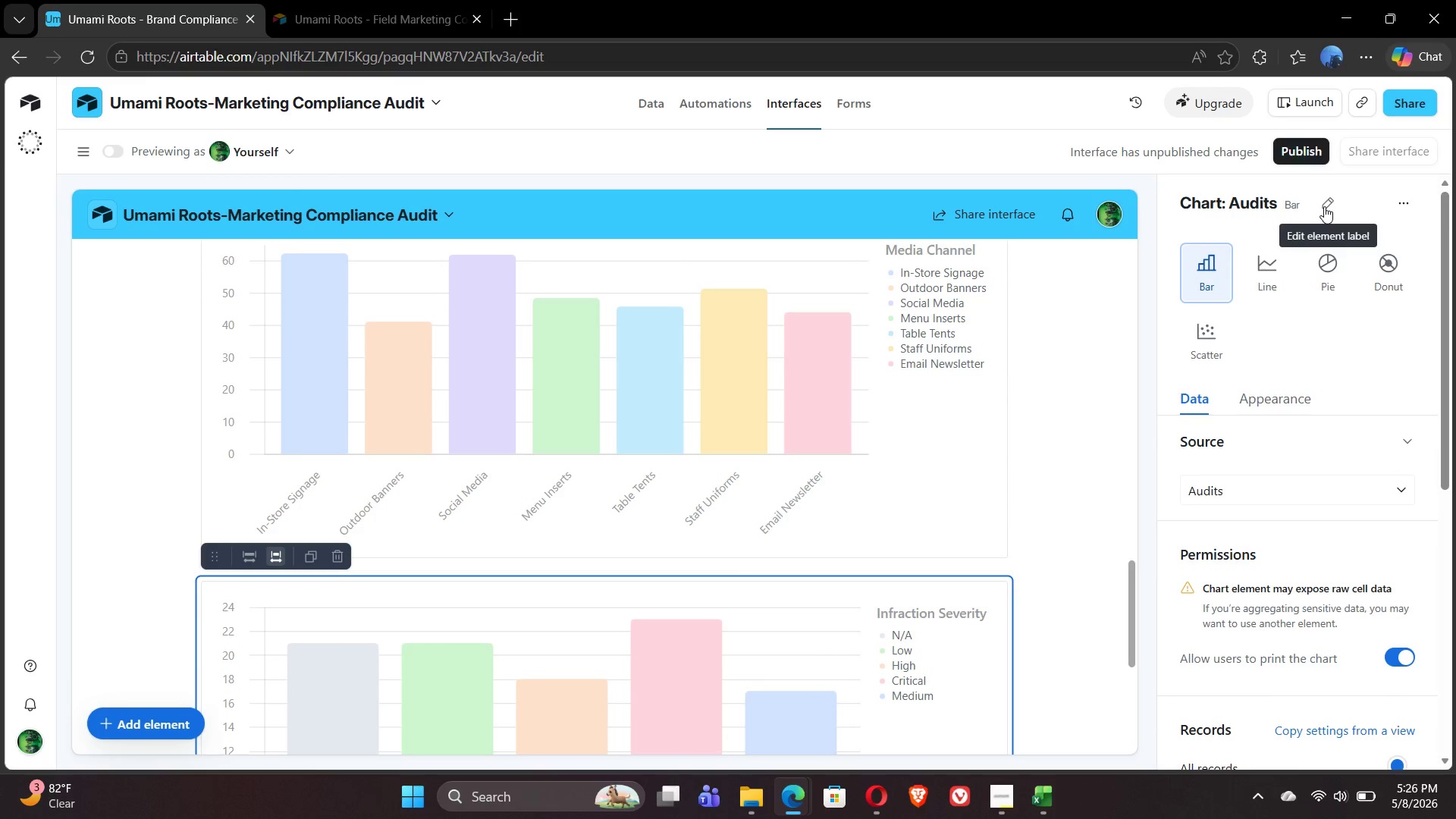 
left_click([1323, 206])
 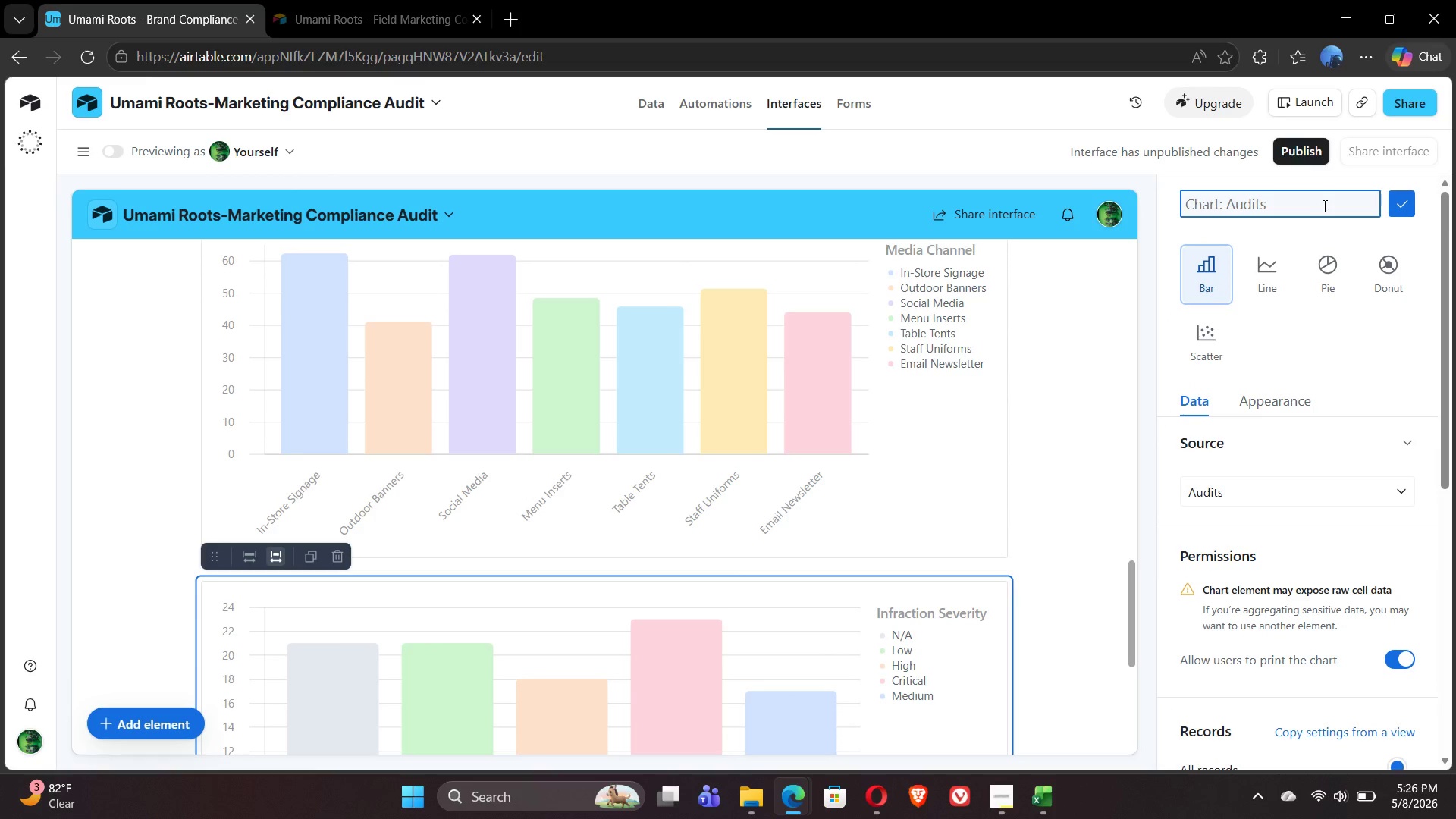 
type(Infacr)
key(Backspace)
key(Backspace)
key(Backspace)
type(raction Severity Breakdown)
 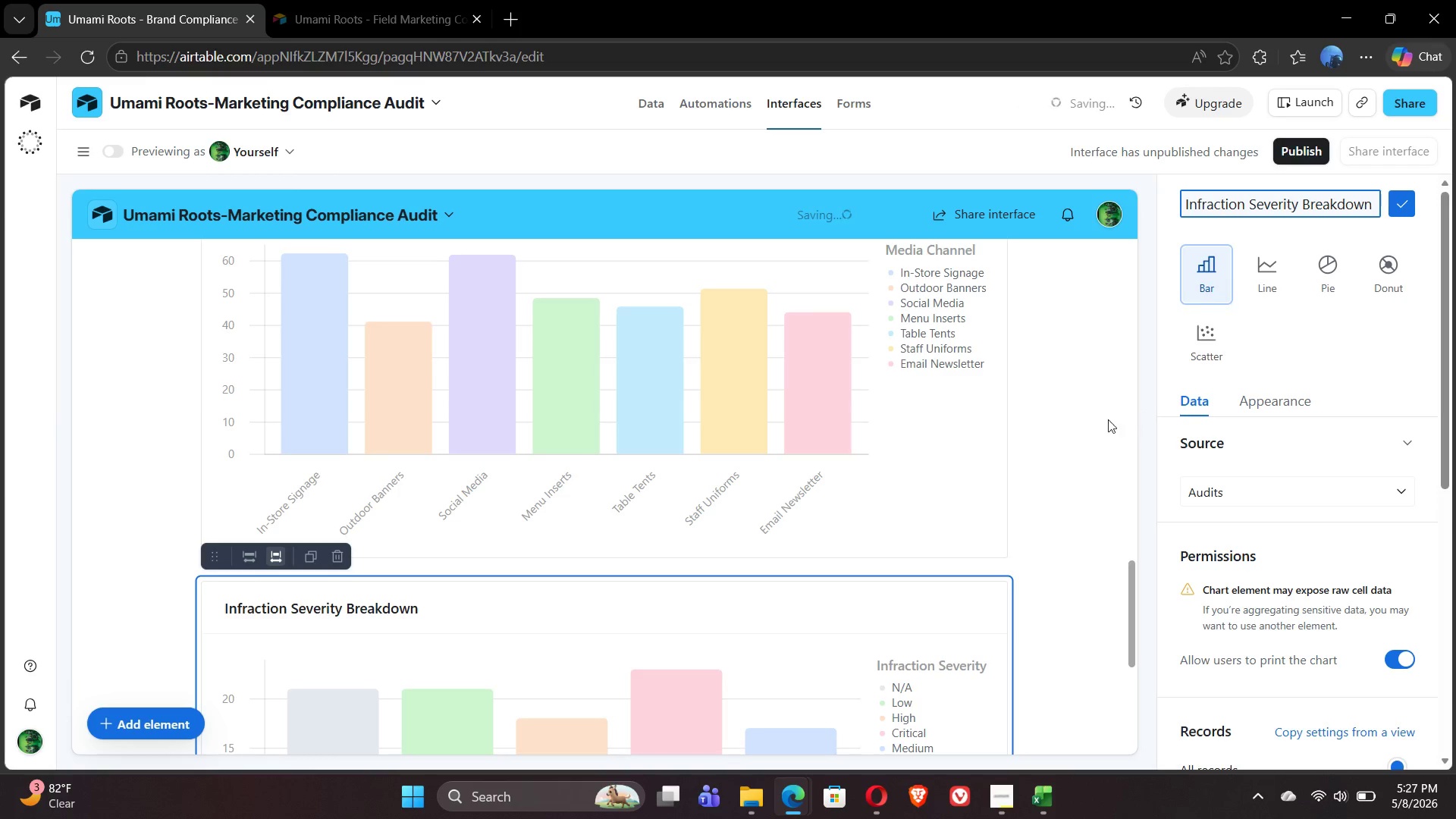 
left_click([1100, 425])
 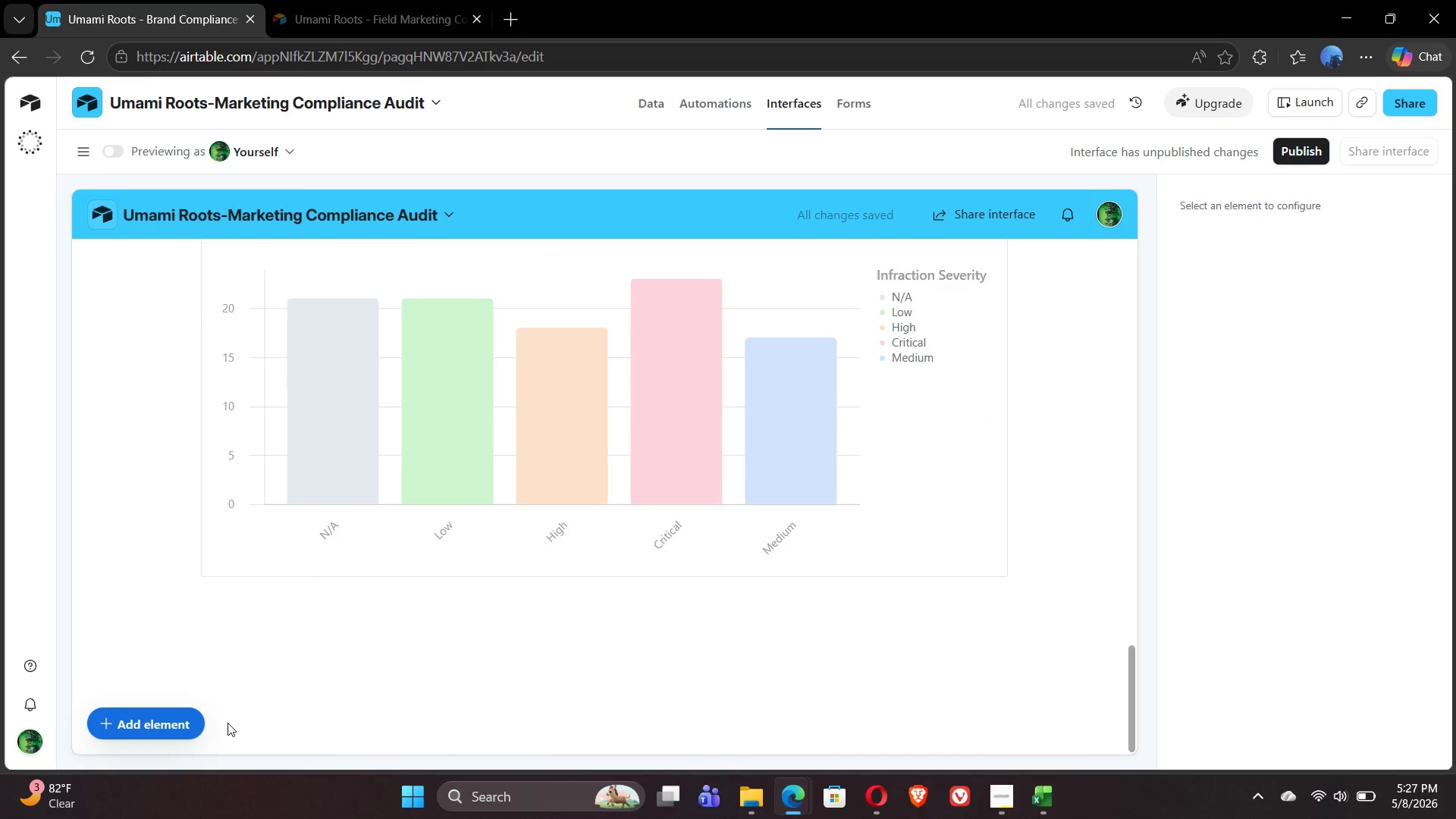 
wait(5.19)
 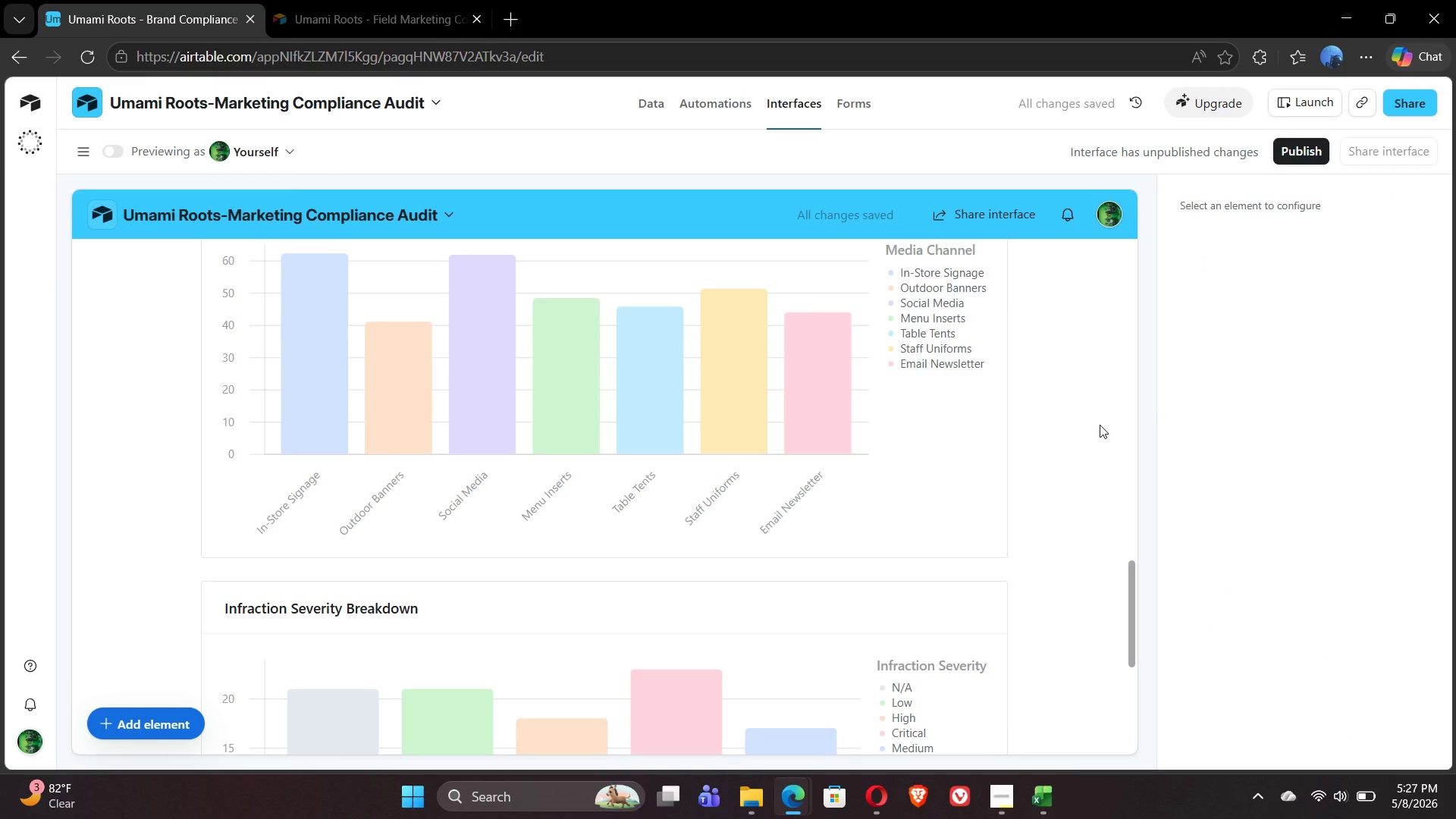 
left_click([140, 723])
 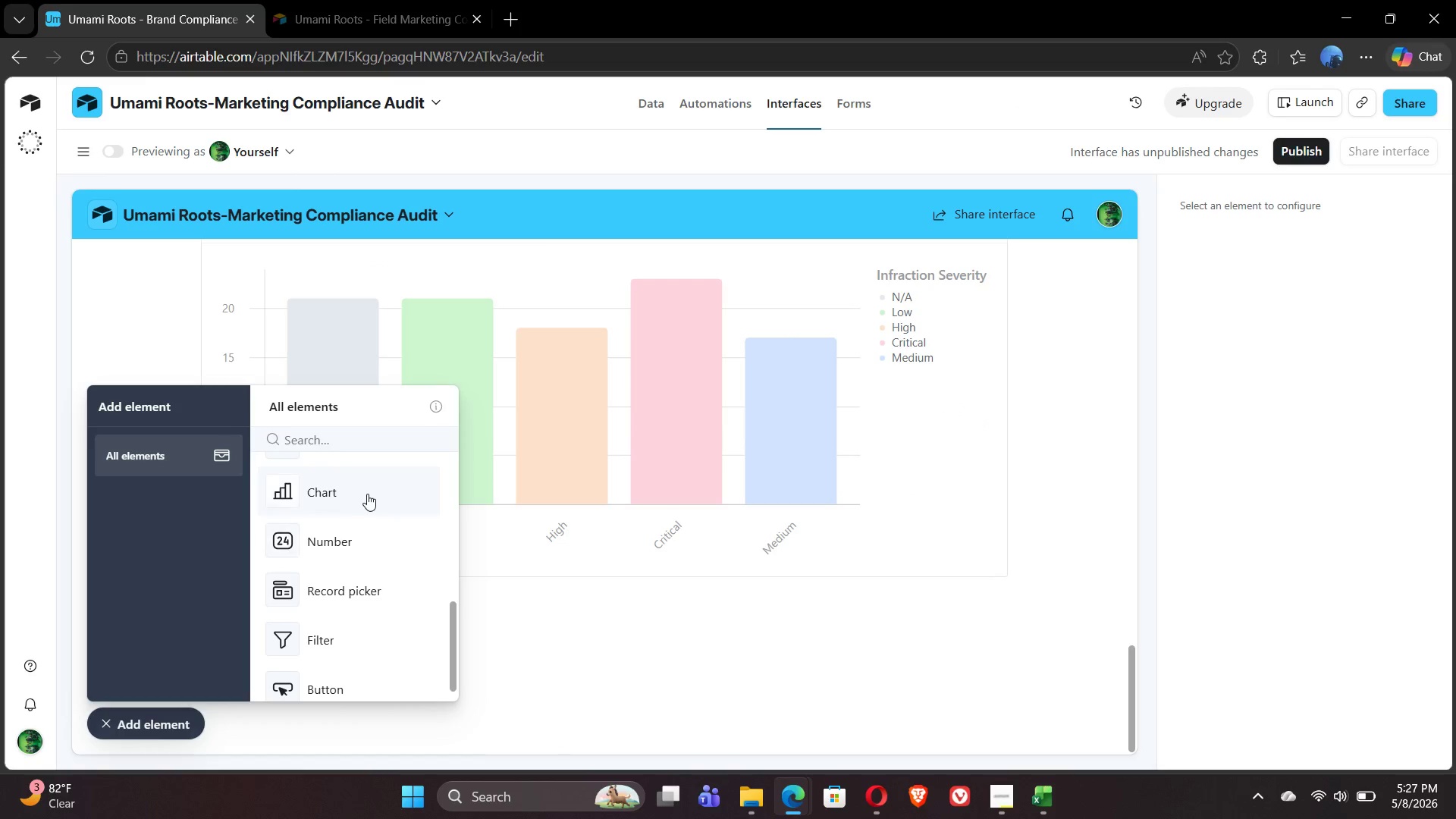 
left_click([363, 494])
 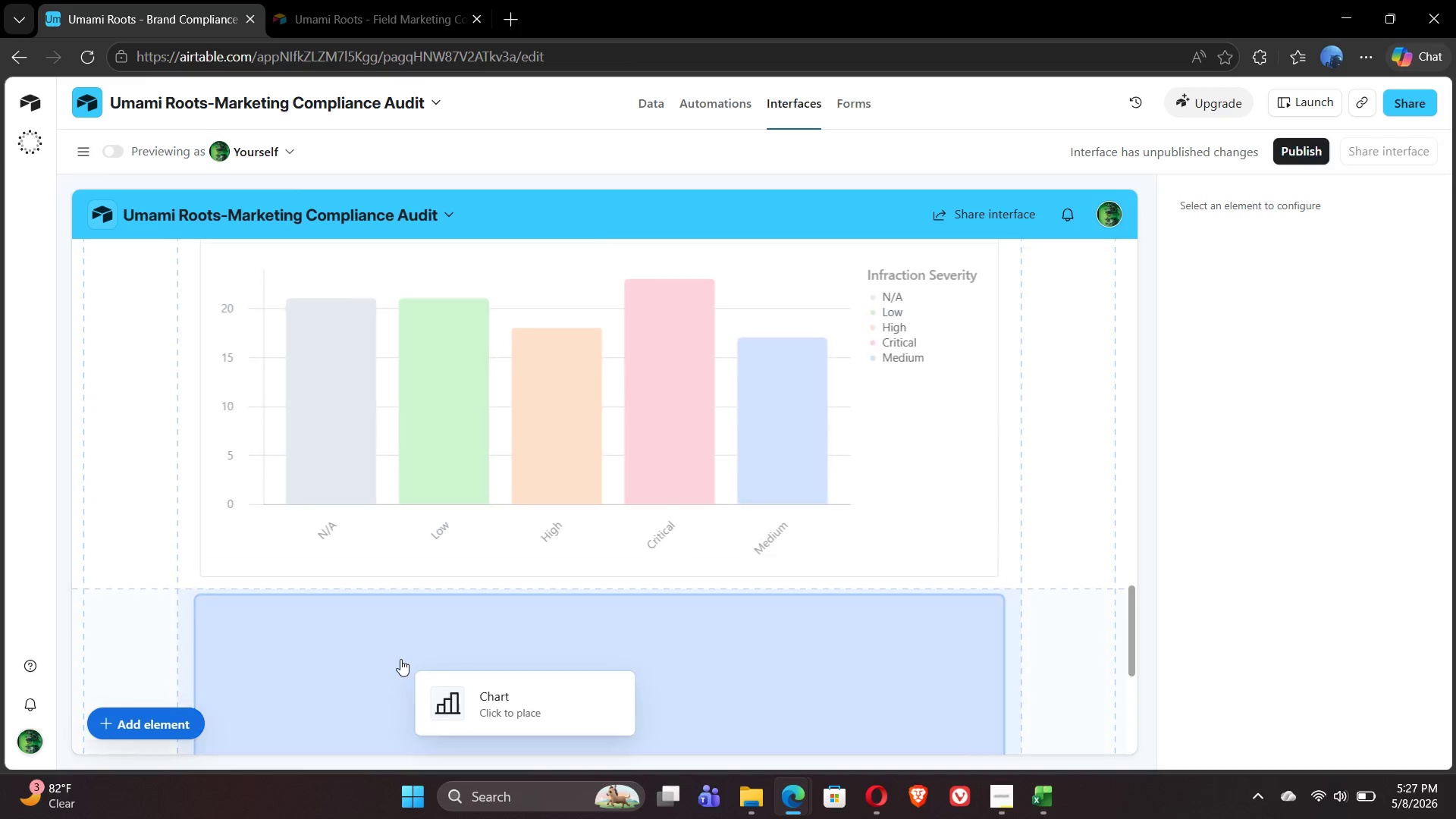 
left_click([396, 648])
 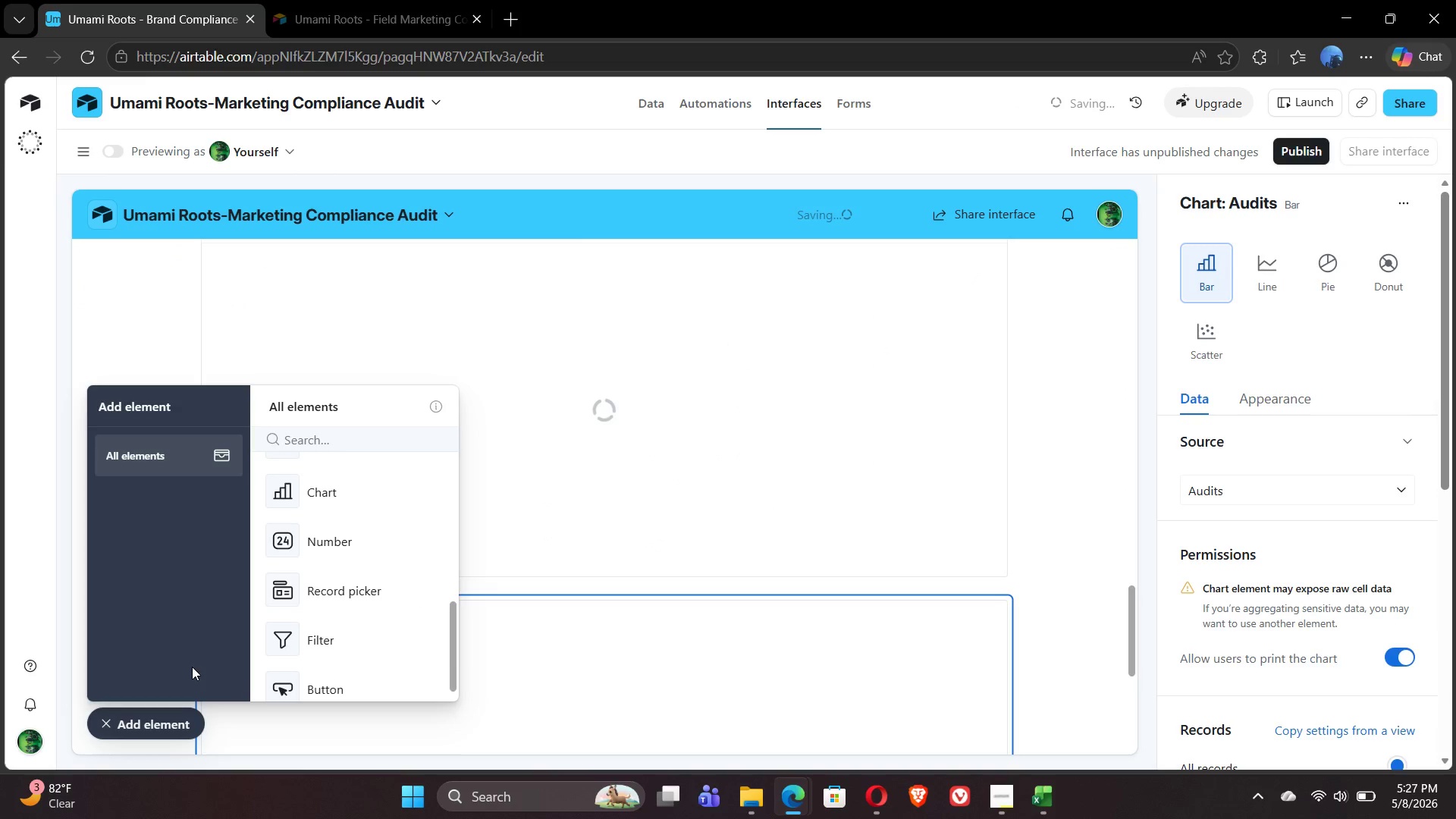 
left_click([155, 734])
 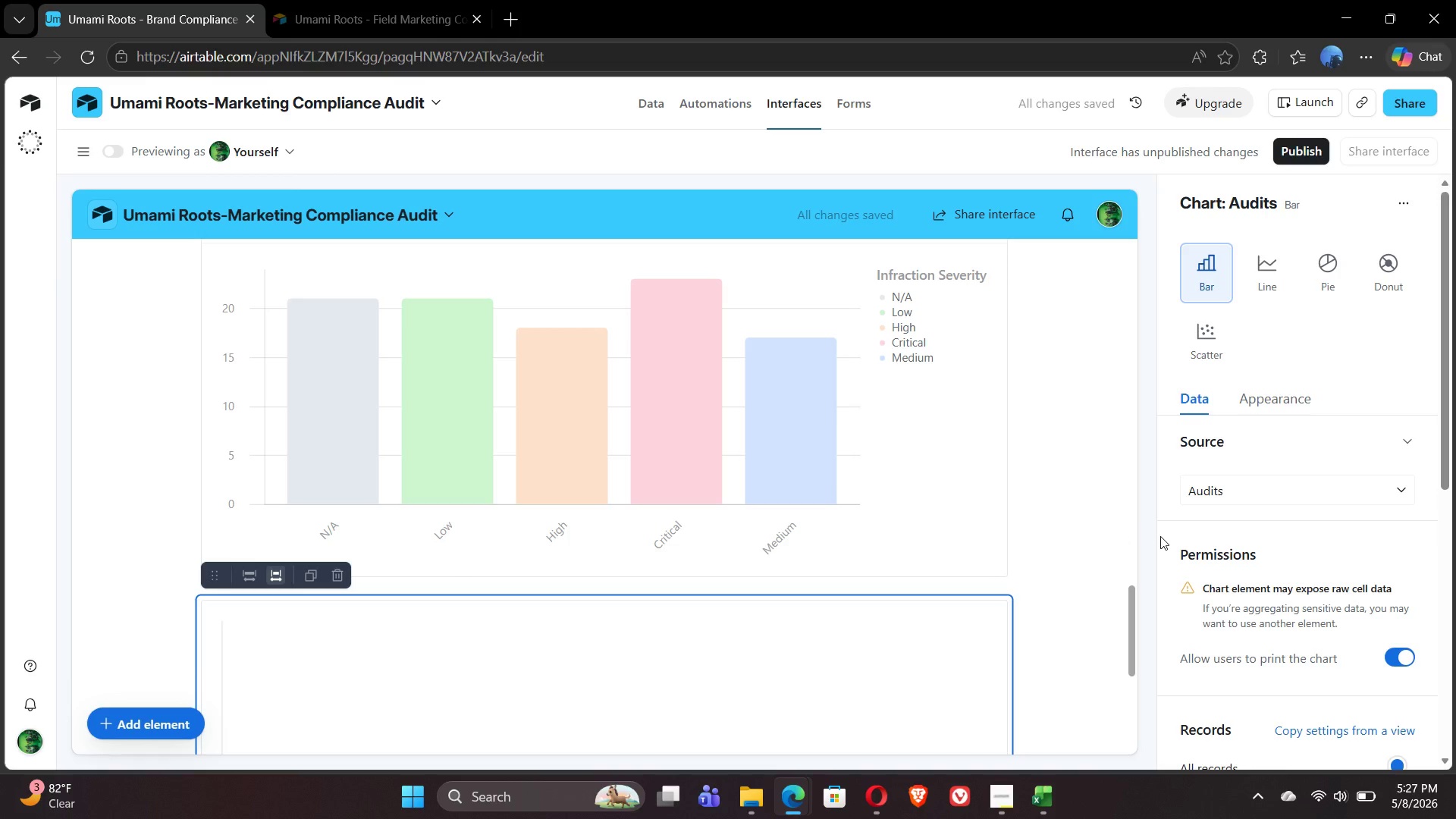 
mouse_move([1304, 538])
 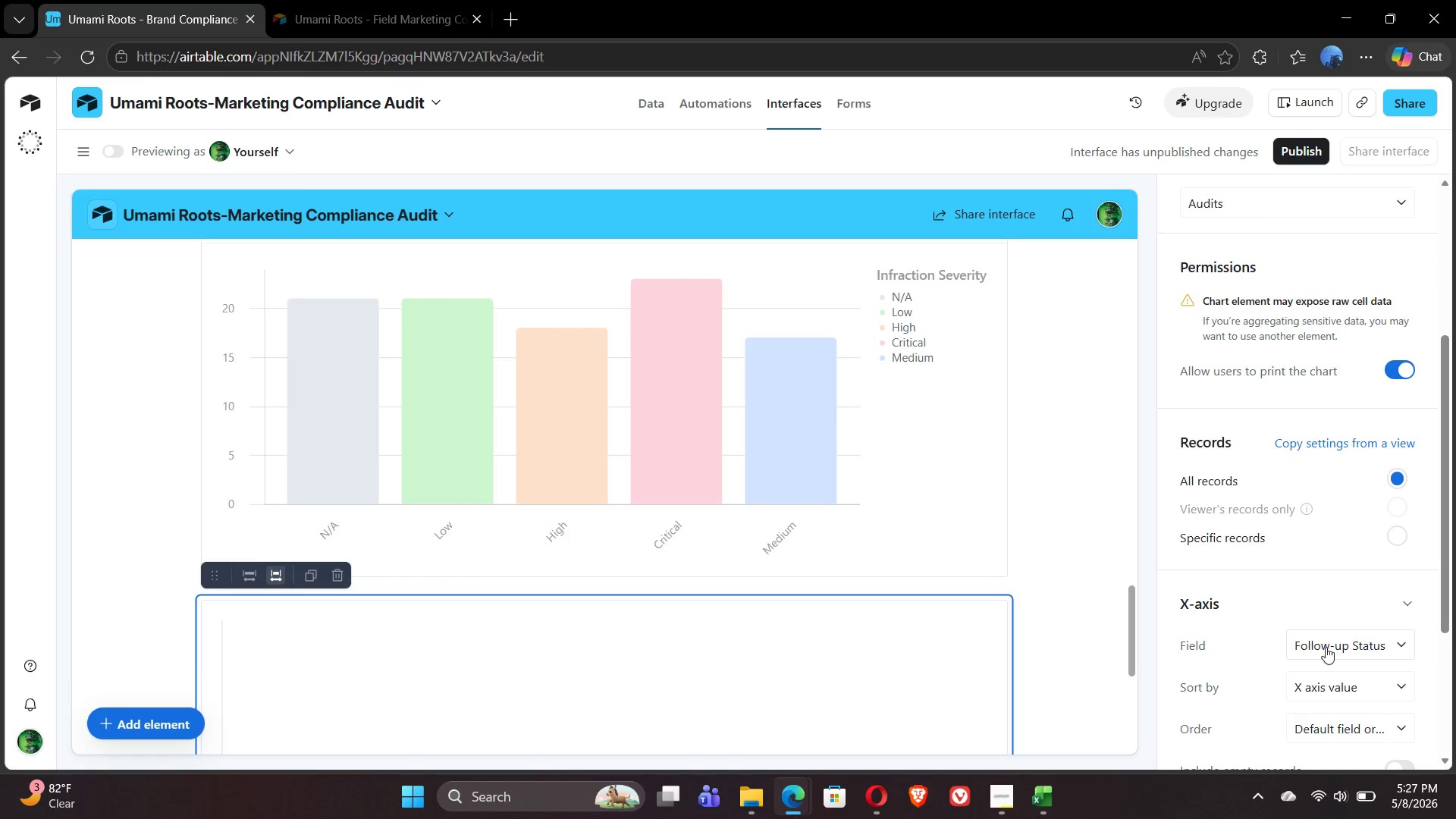 
left_click([1329, 649])
 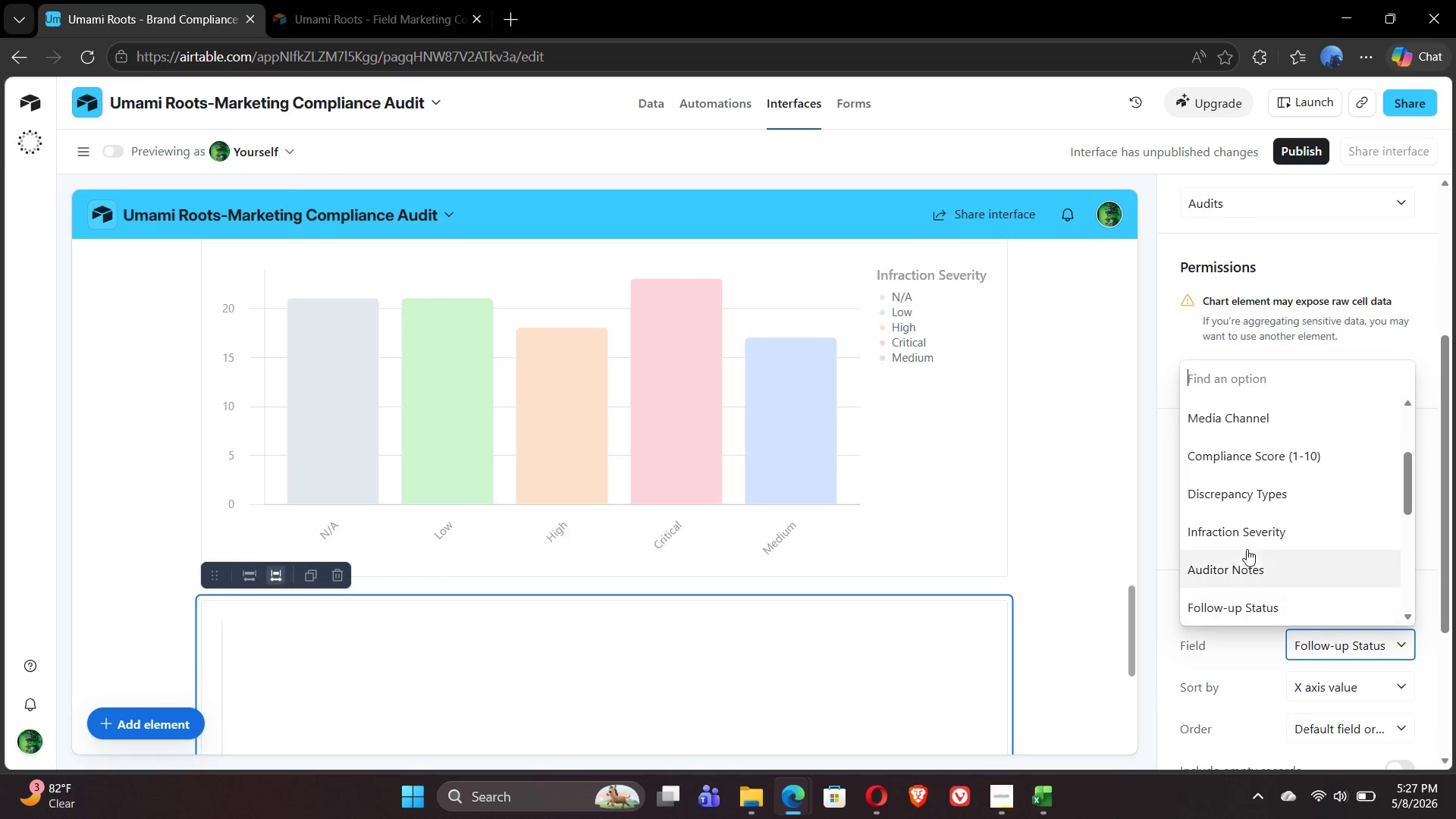 
mouse_move([1234, 554])
 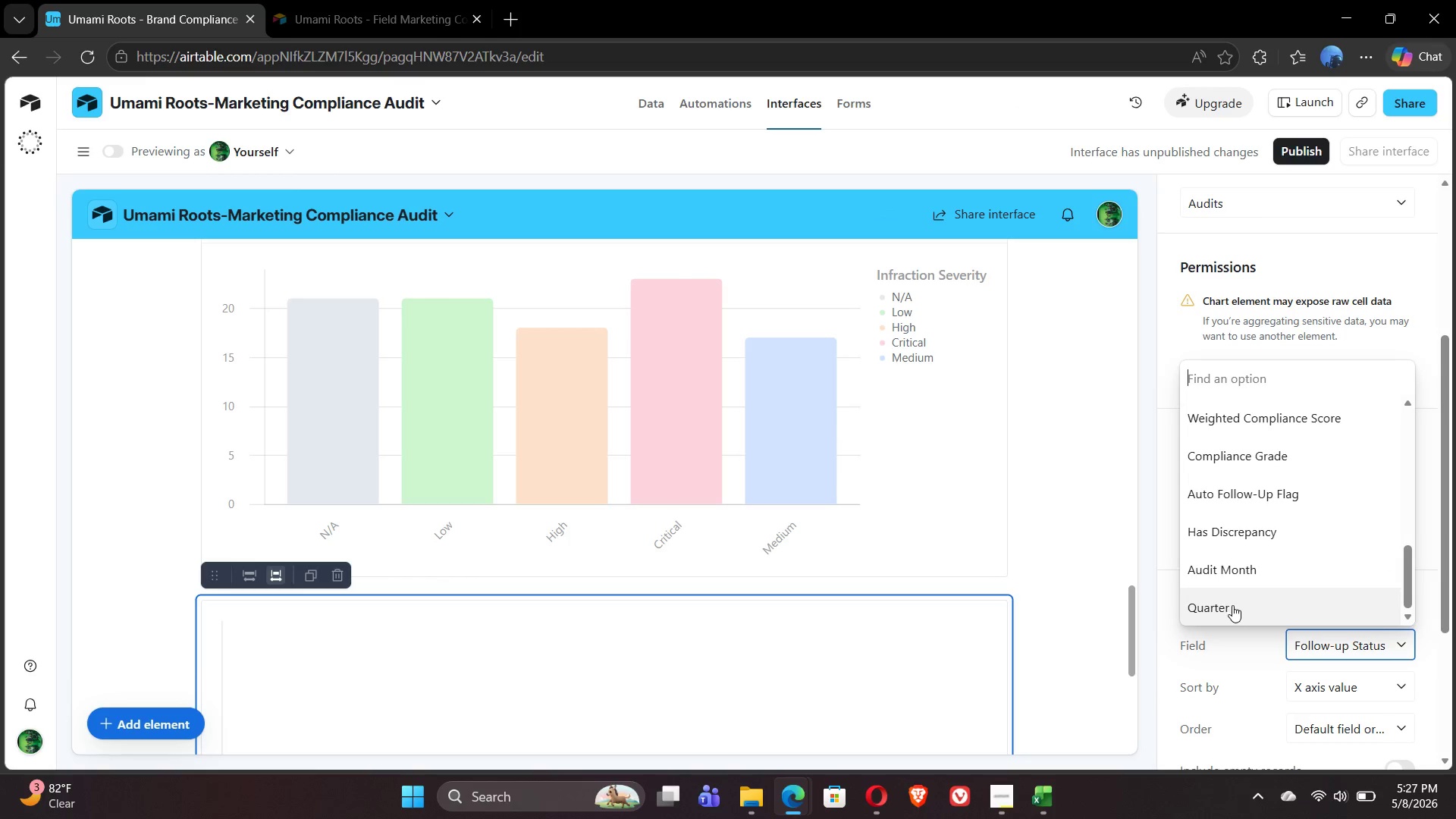 
left_click([1232, 605])
 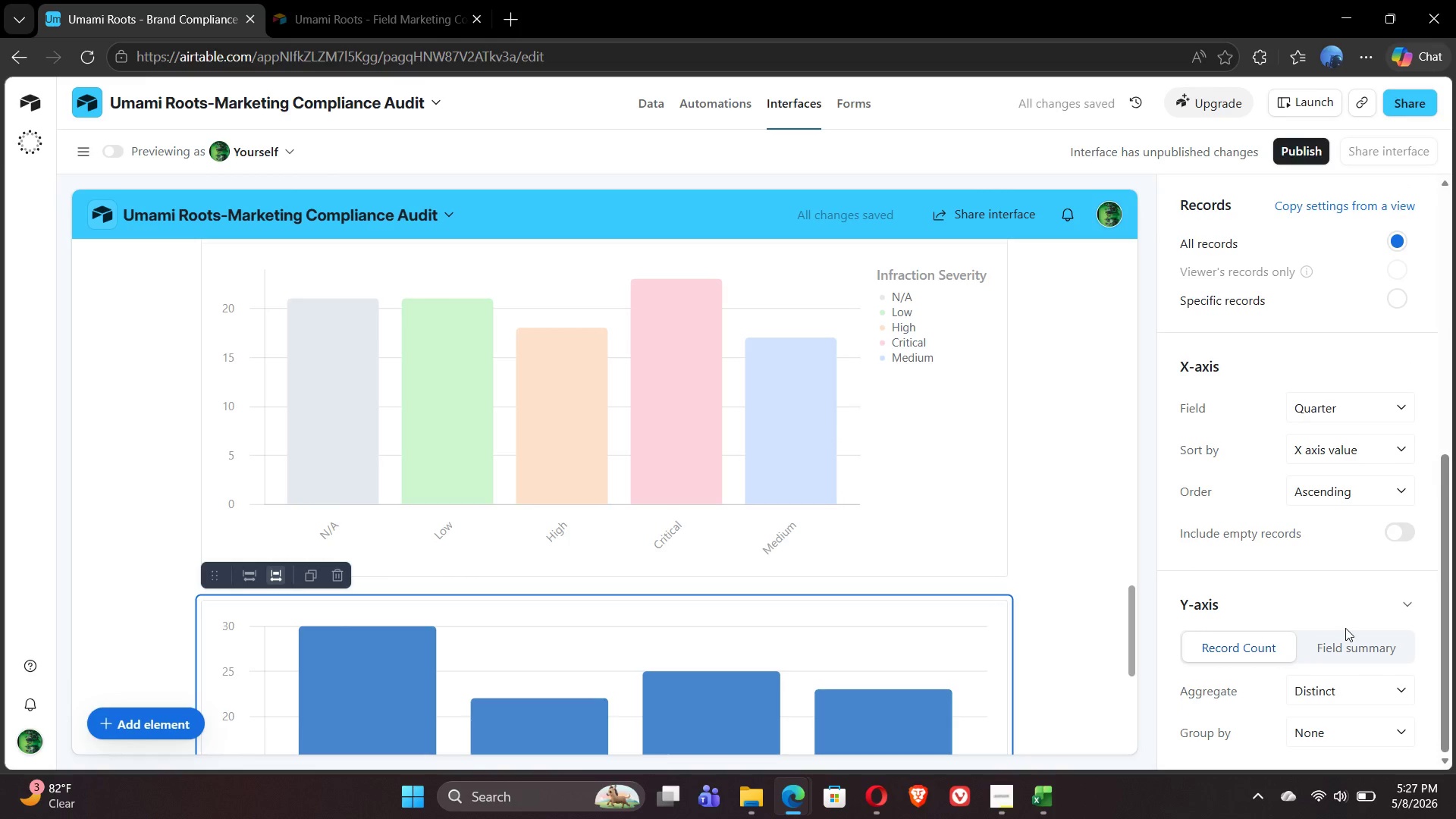 
left_click([1369, 648])
 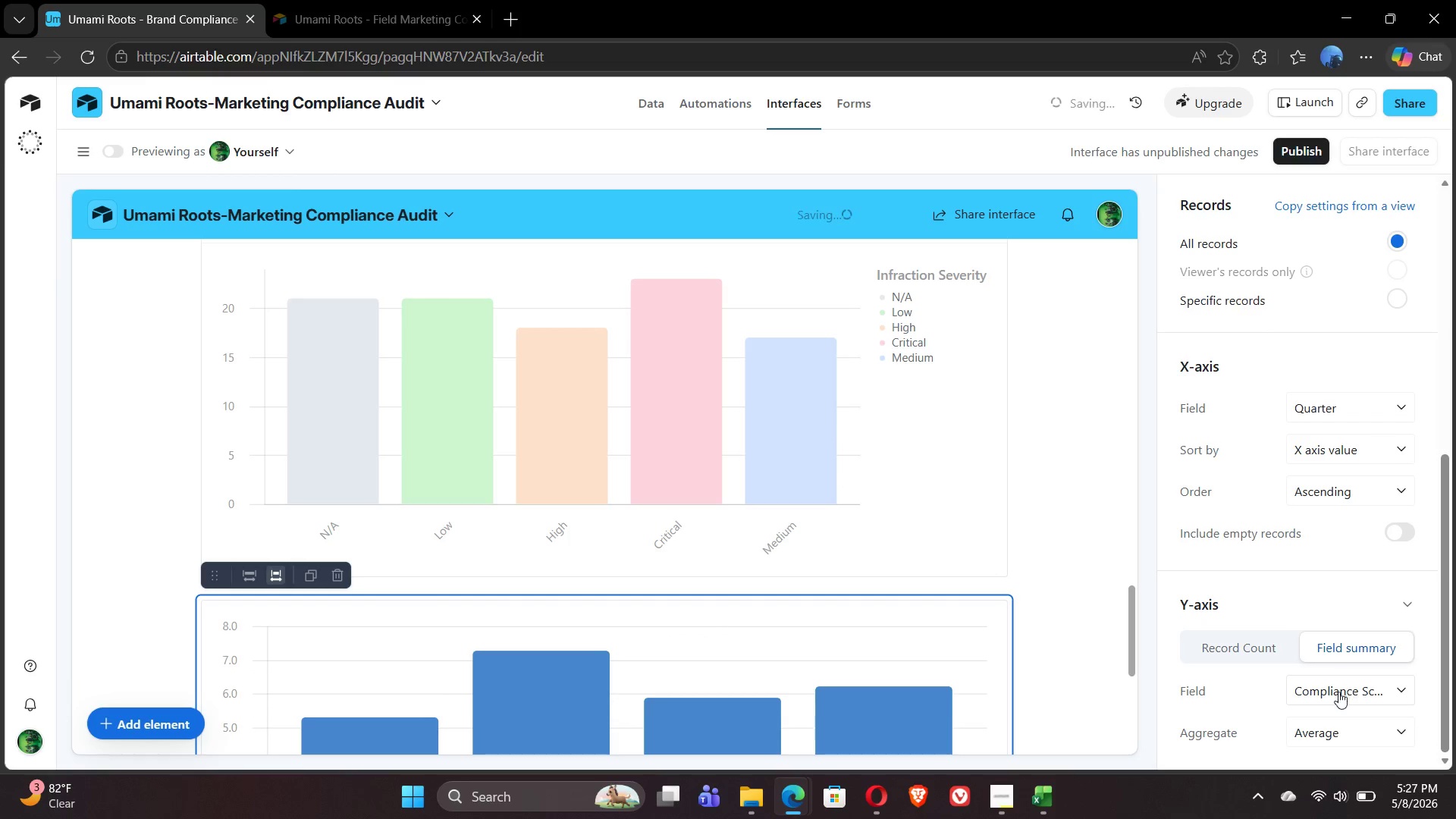 
left_click([1338, 695])
 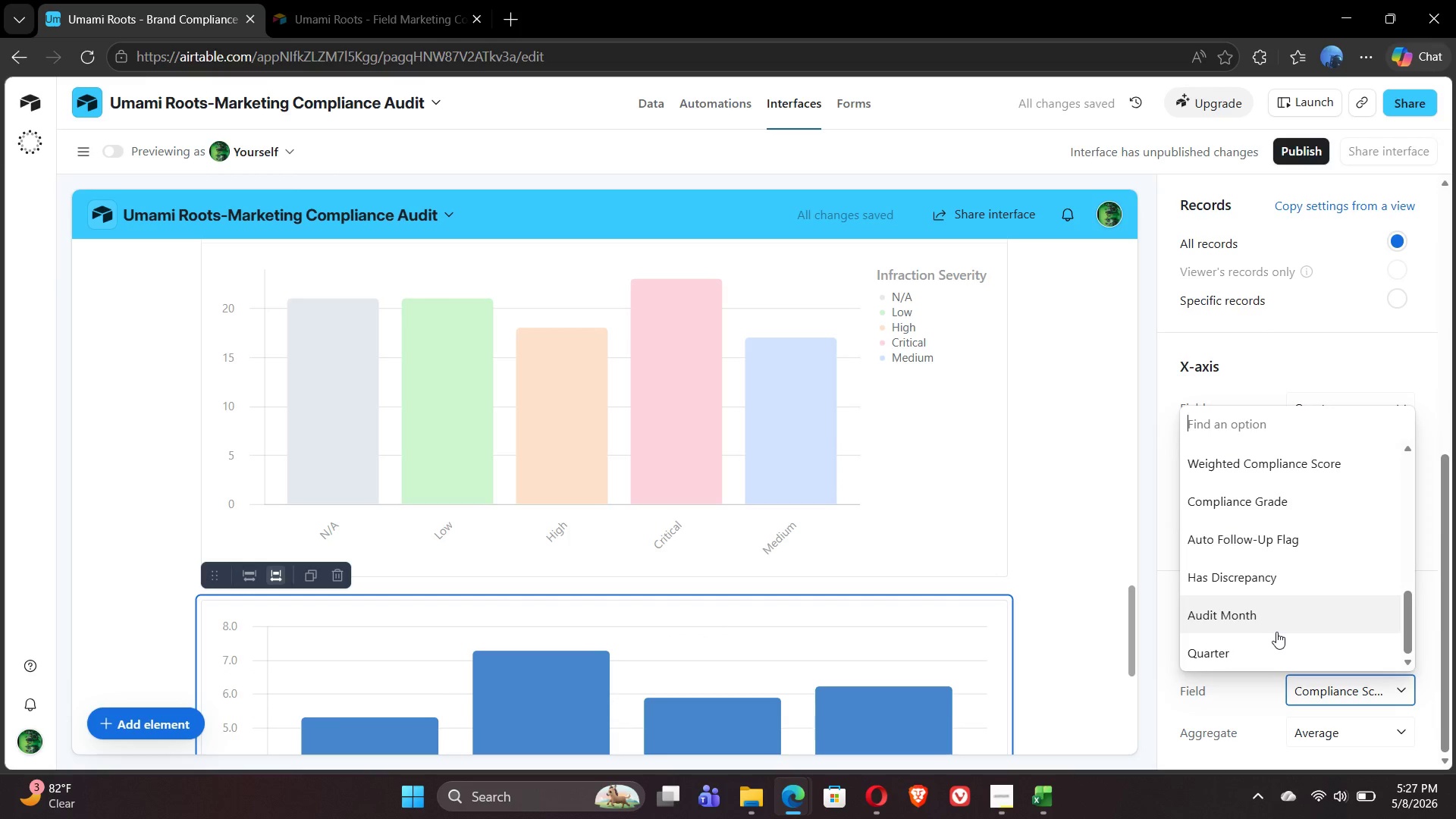 
left_click([1254, 470])
 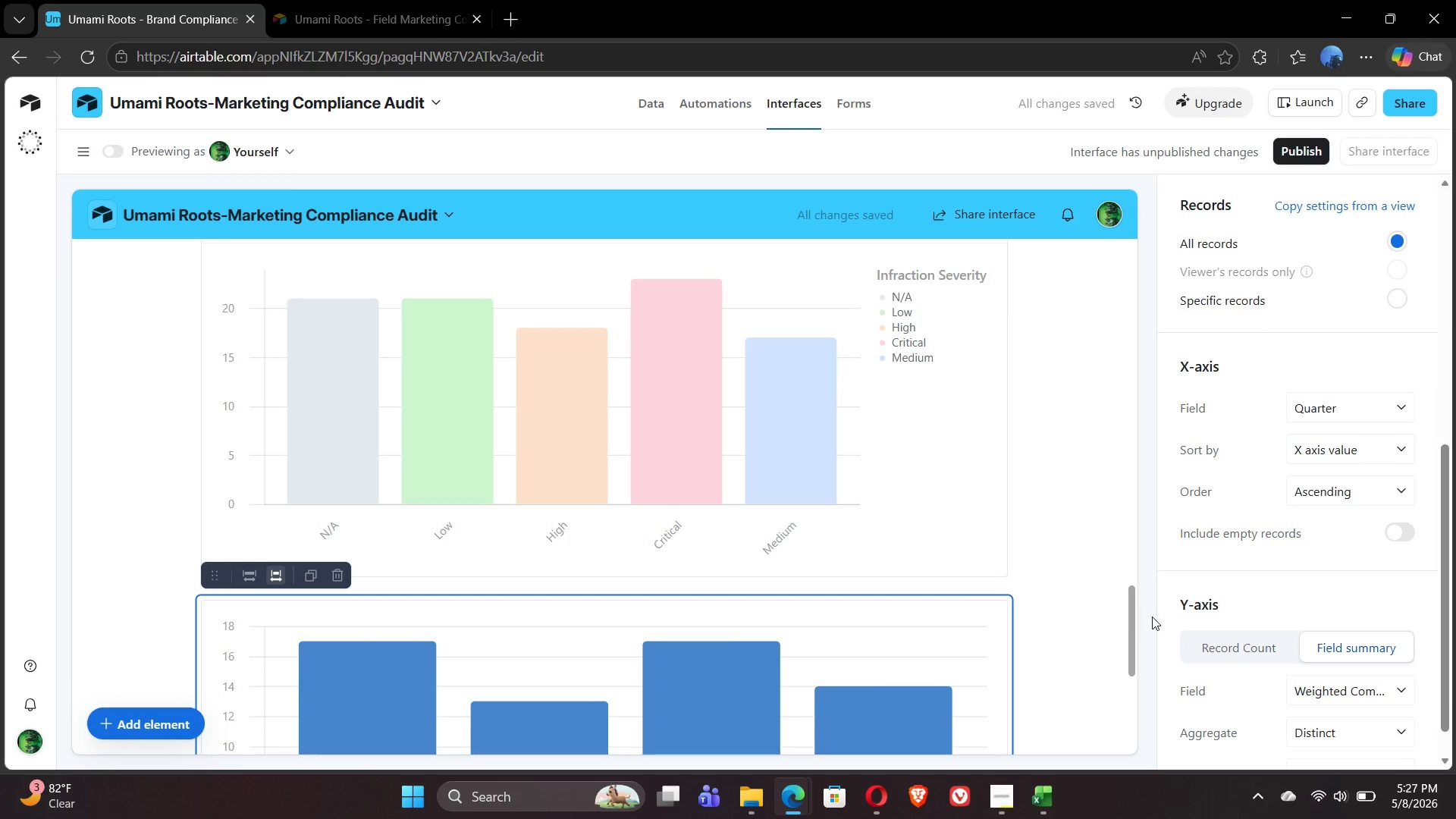 
wait(5.2)
 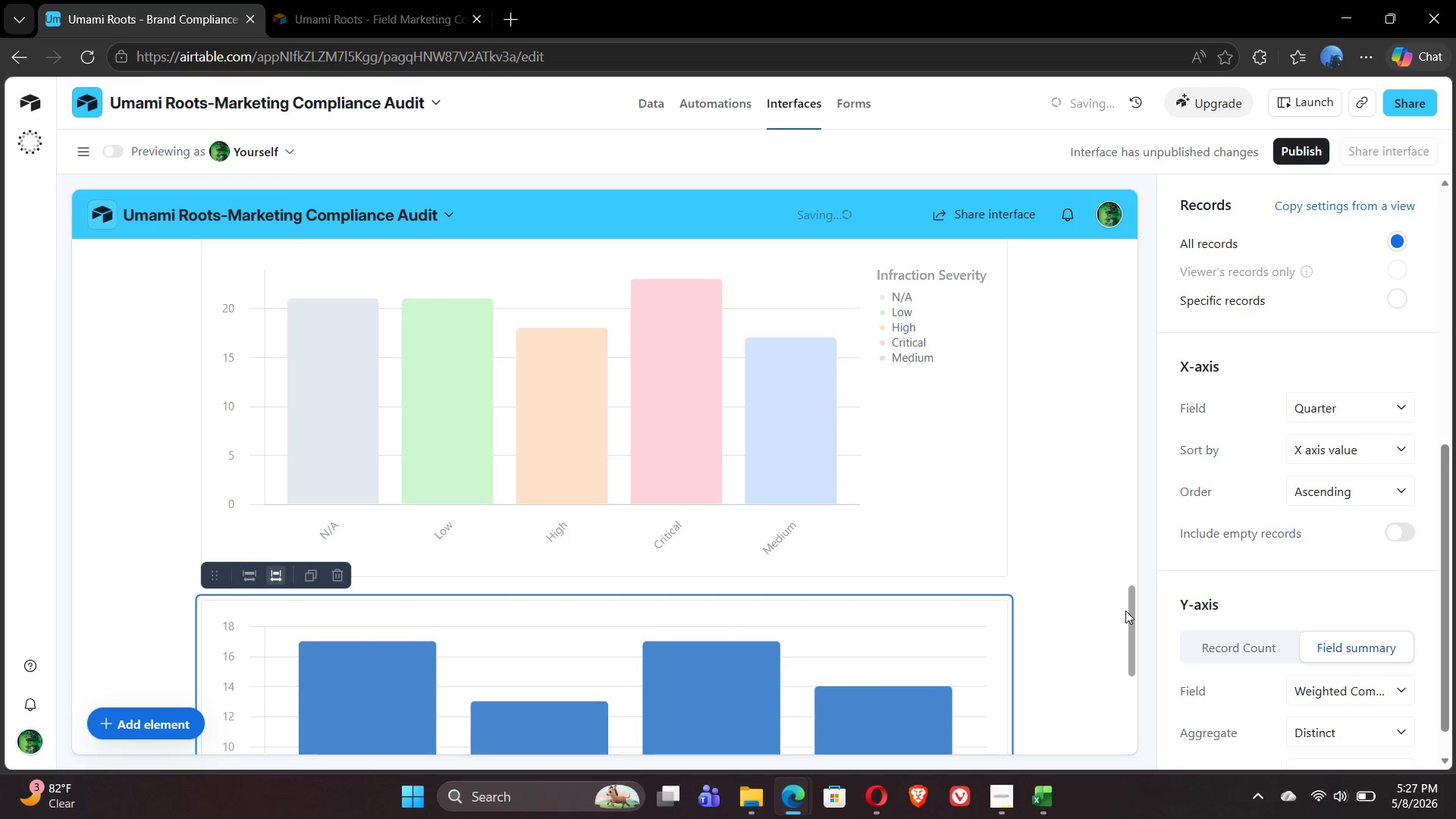 
left_click([1313, 745])
 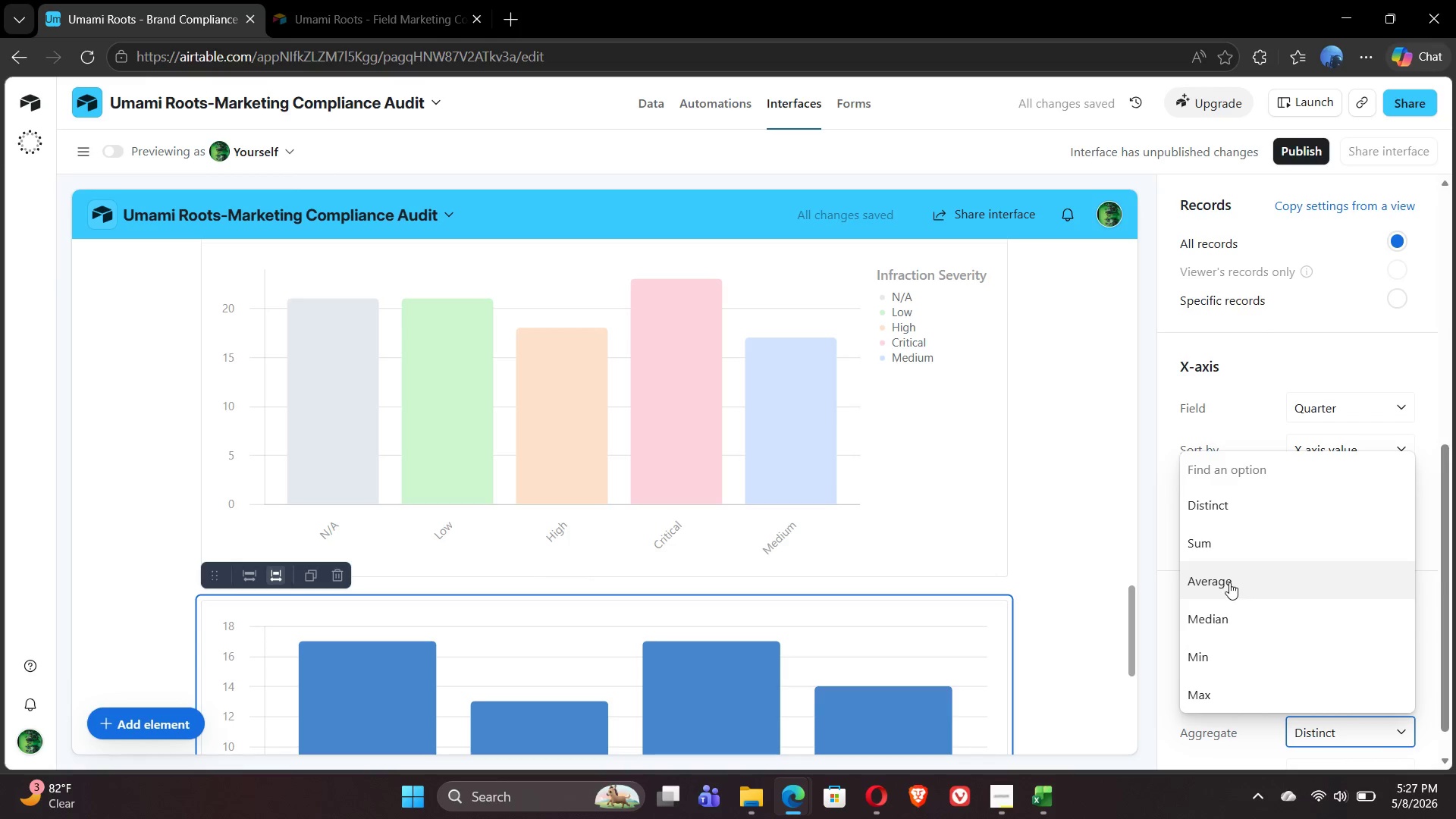 
left_click([1228, 582])
 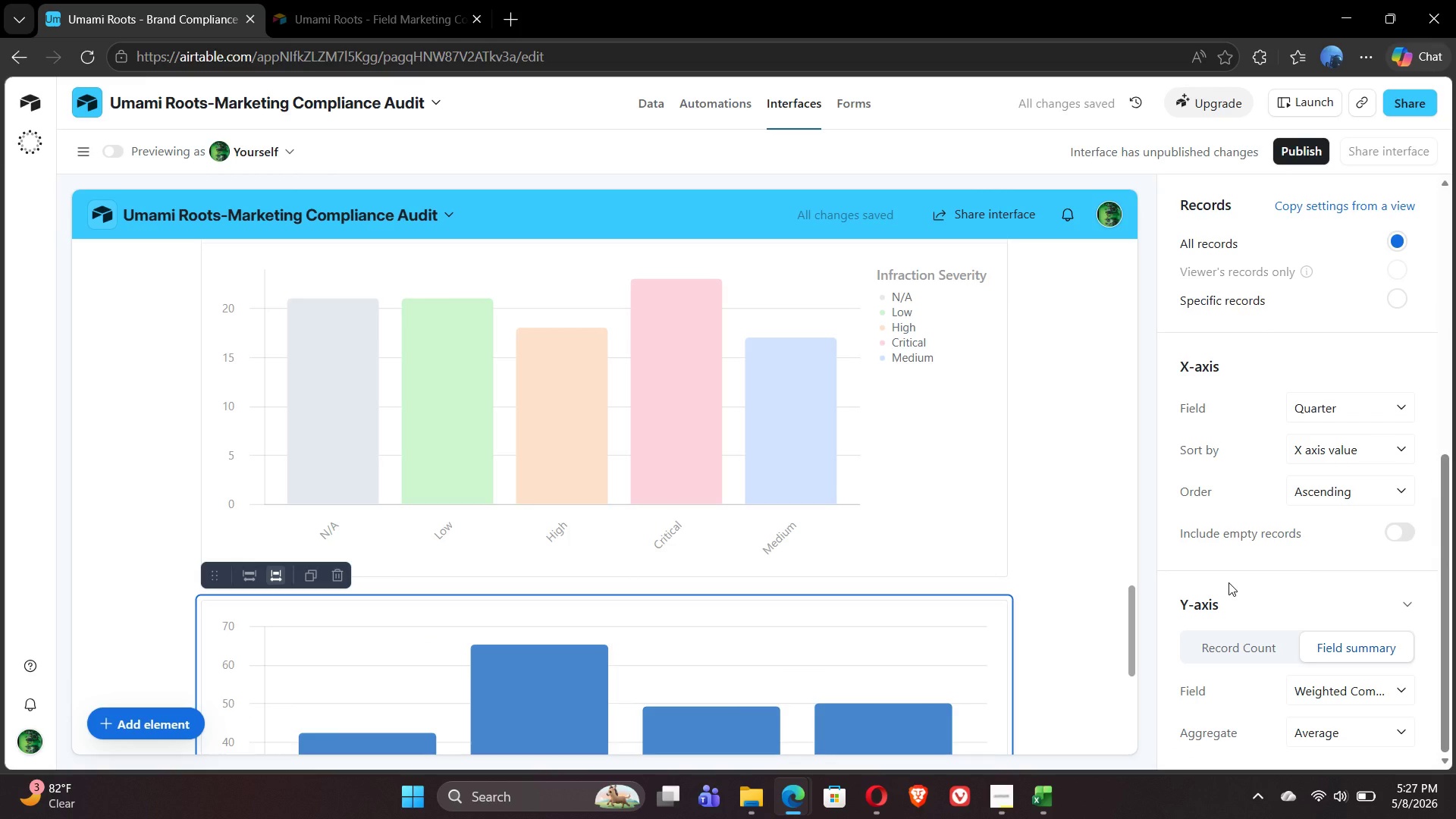 
wait(9.91)
 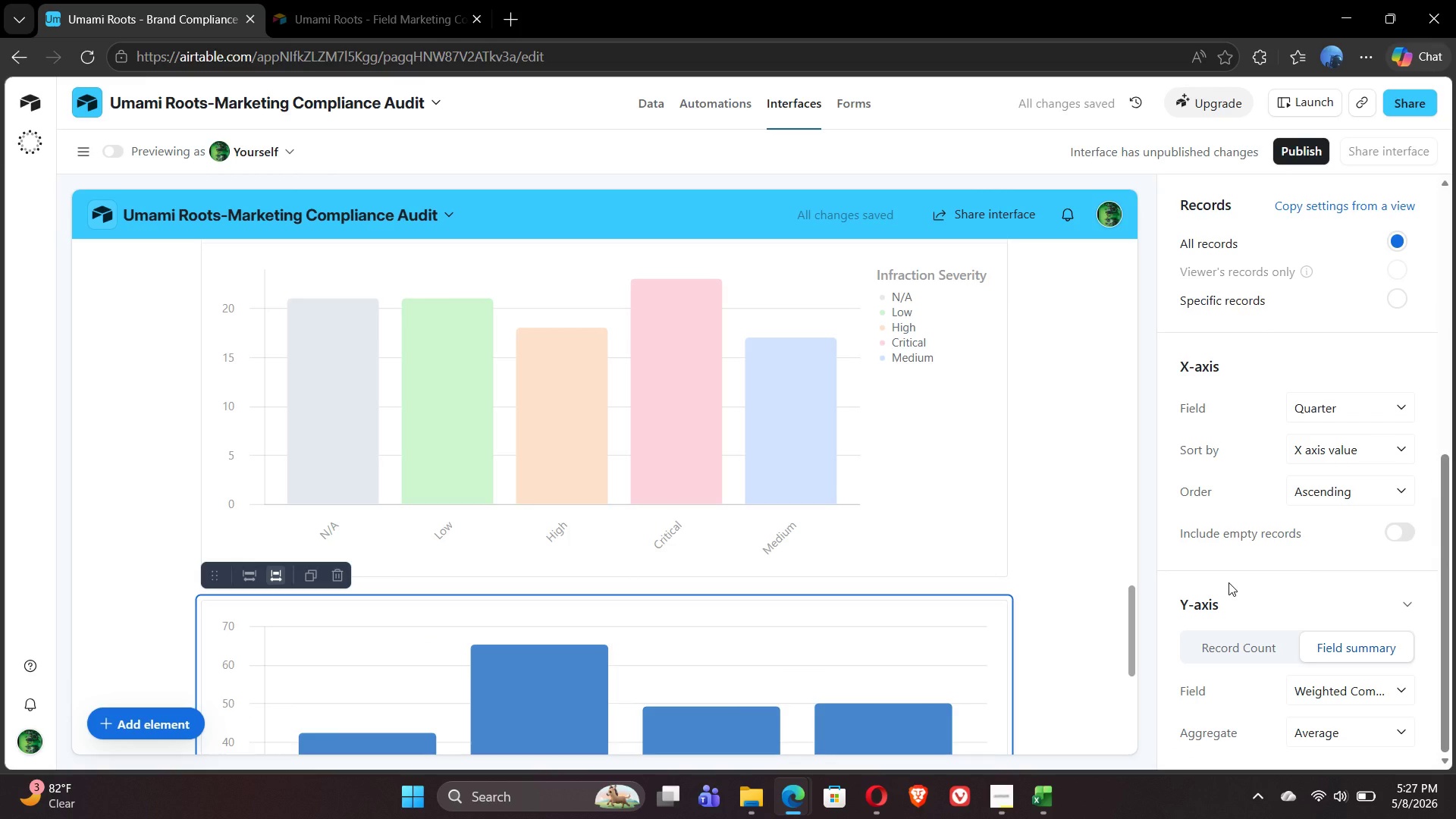 
left_click([1320, 204])
 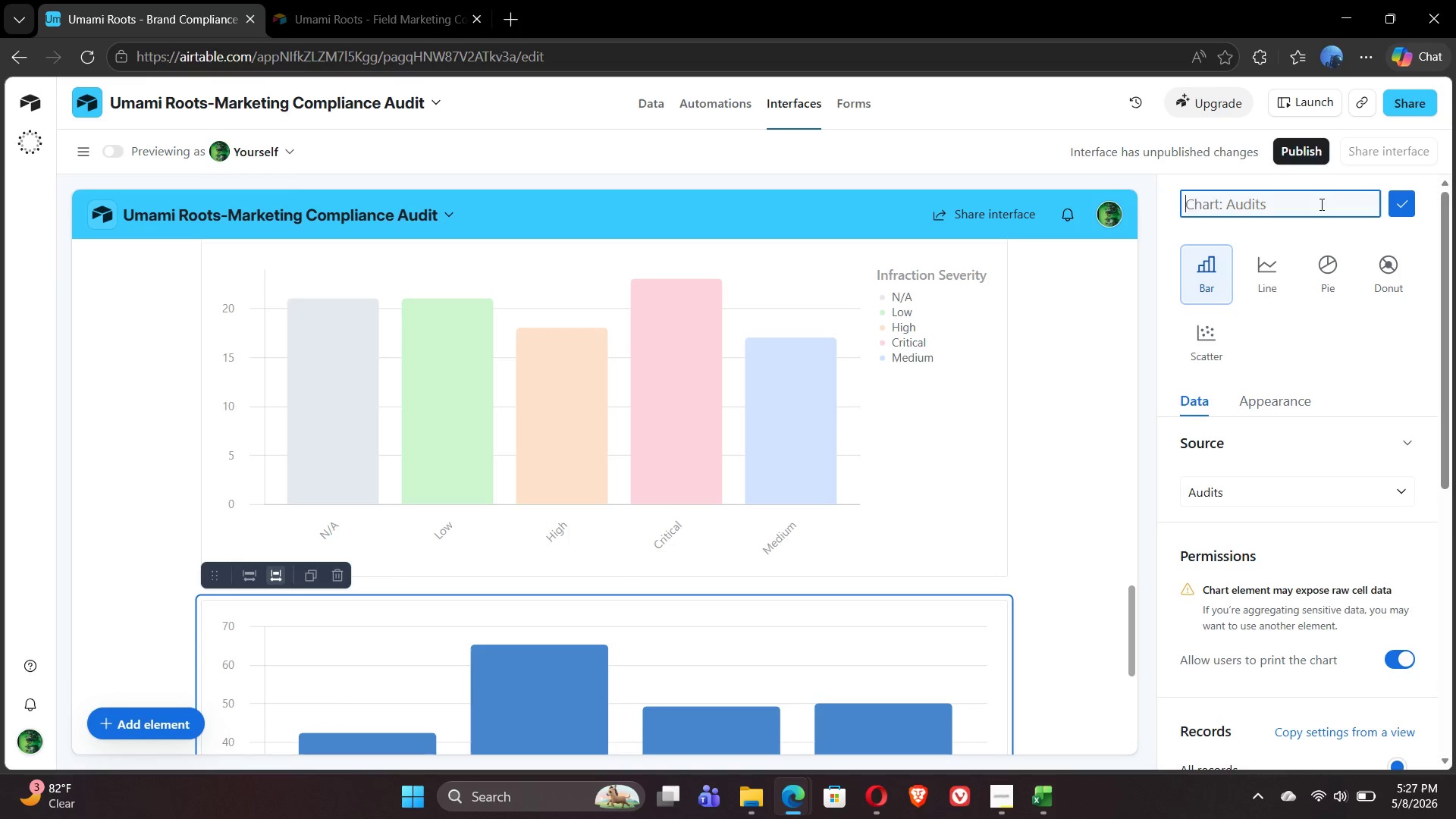 
type(Compliance Trend by Quartee)
key(Backspace)
type(r)
 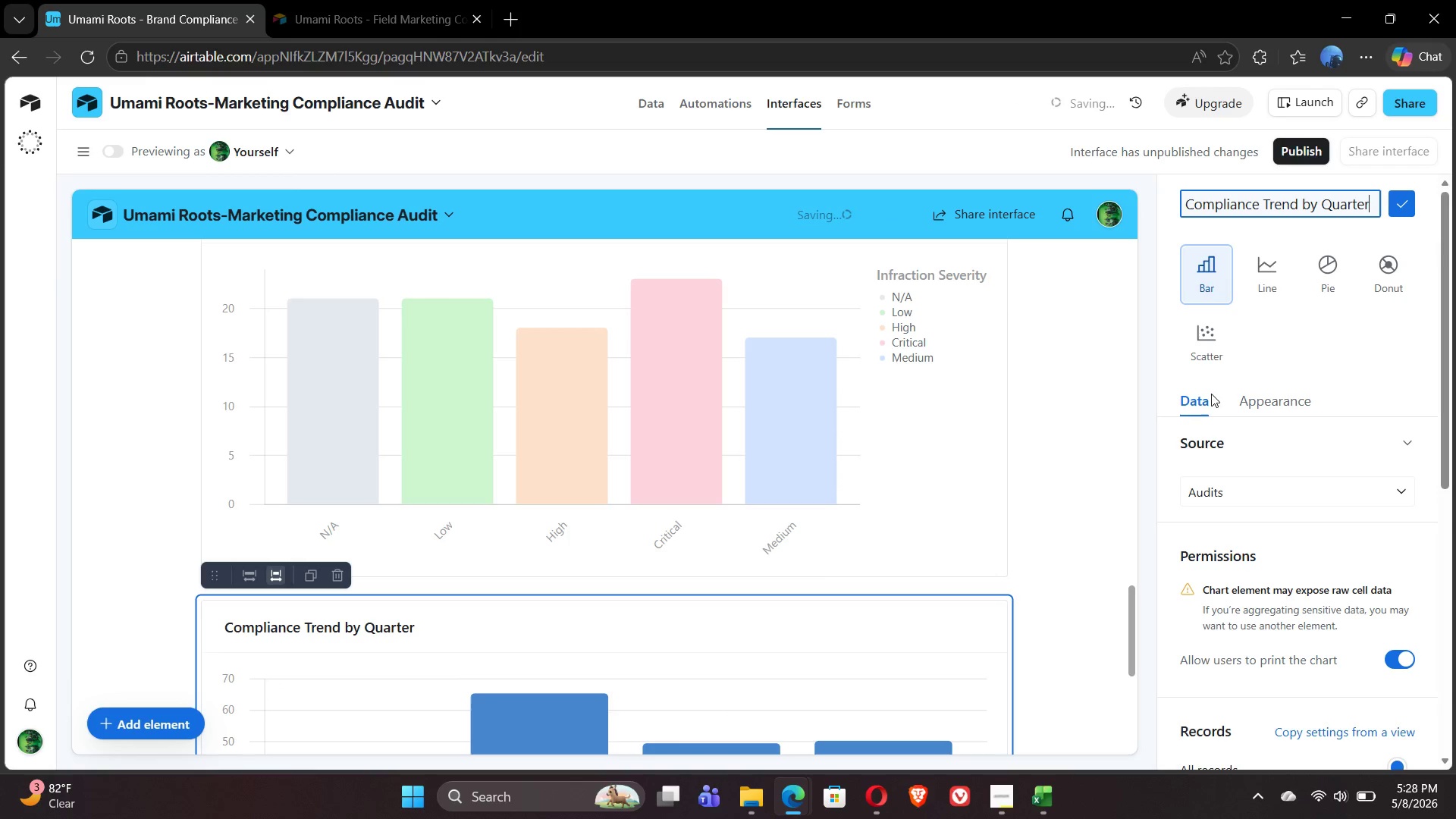 
left_click([1100, 400])
 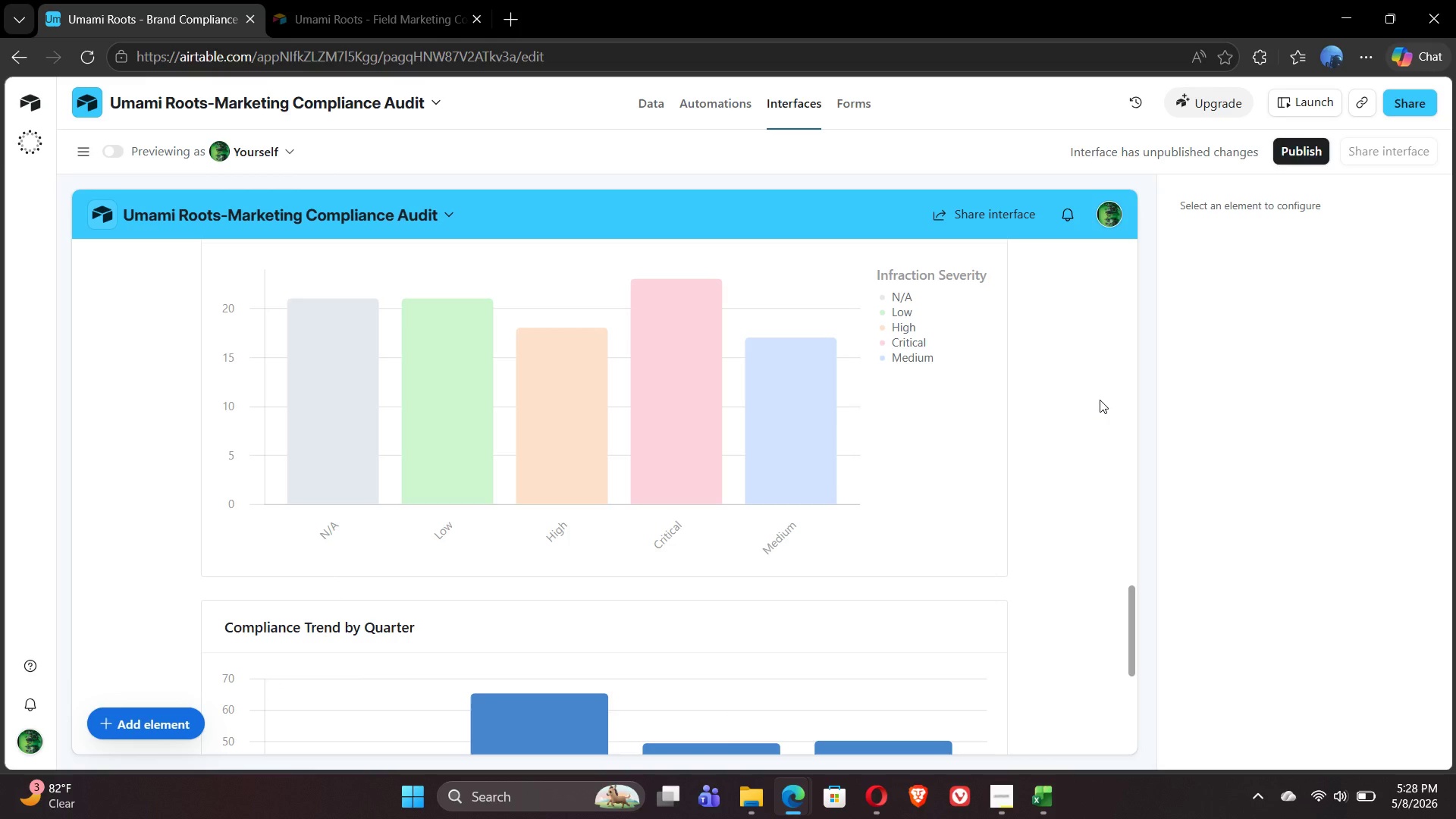 
wait(47.0)
 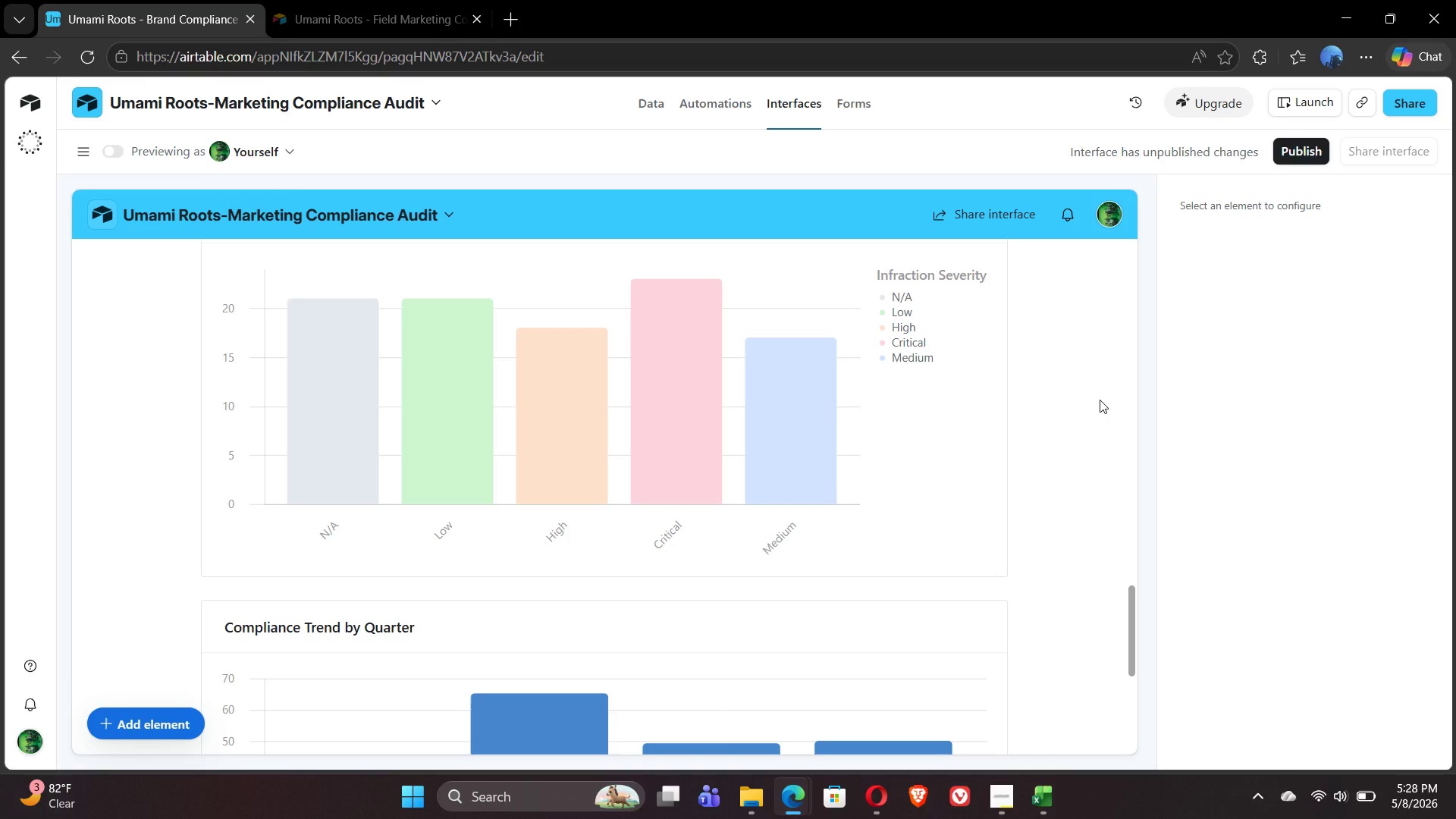 
left_click([158, 720])
 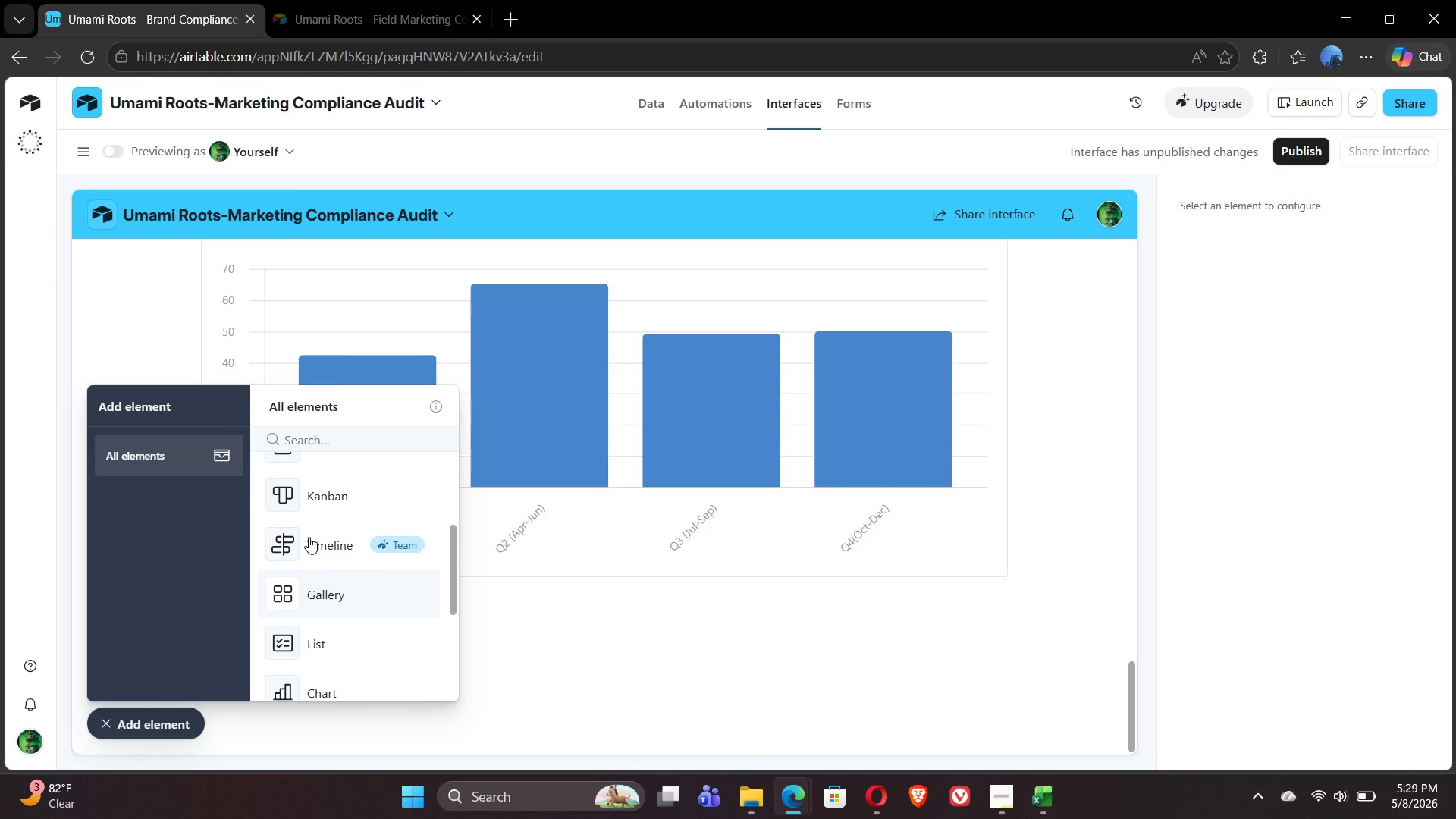 
left_click([311, 647])
 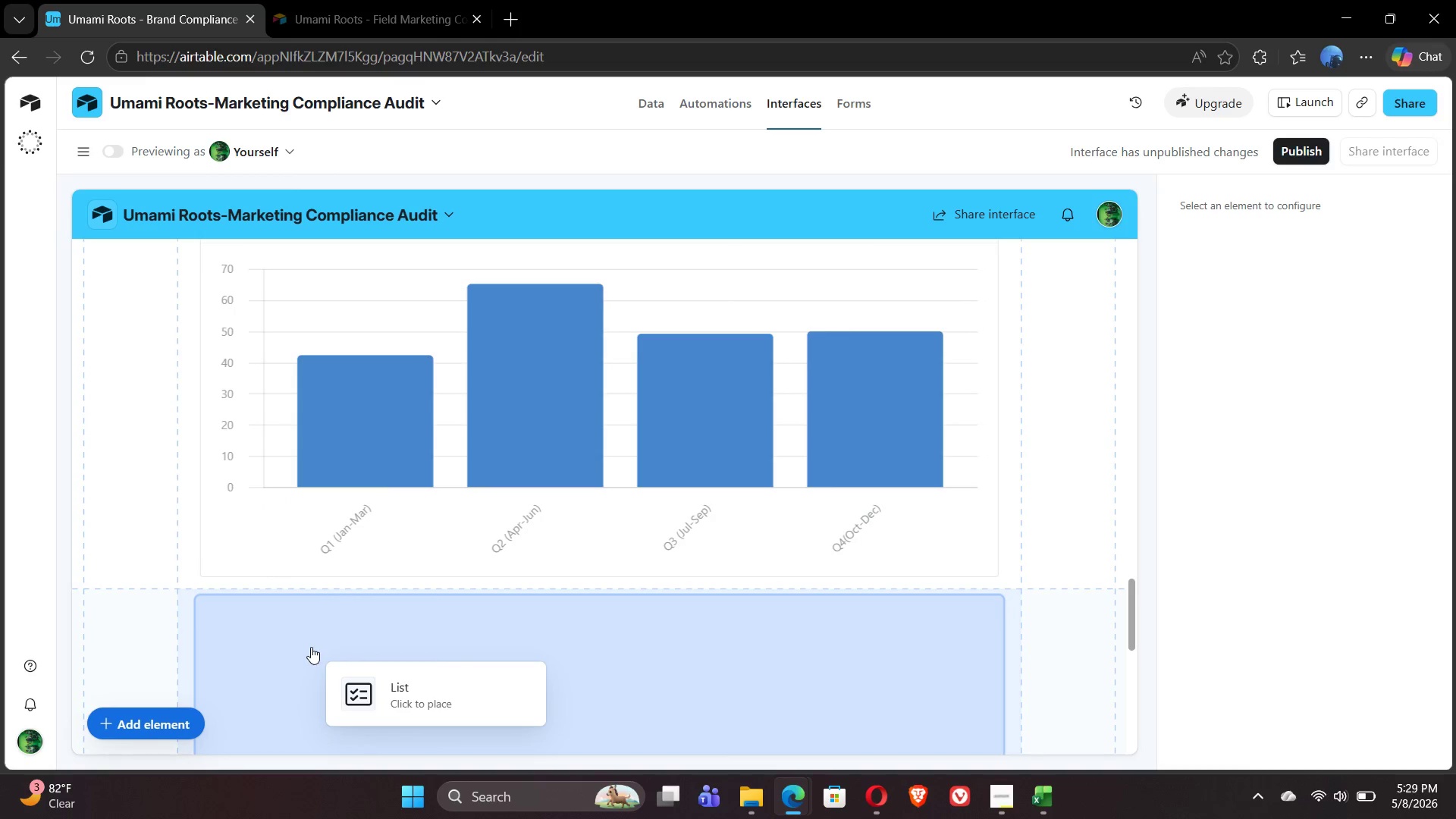 
left_click([311, 647])
 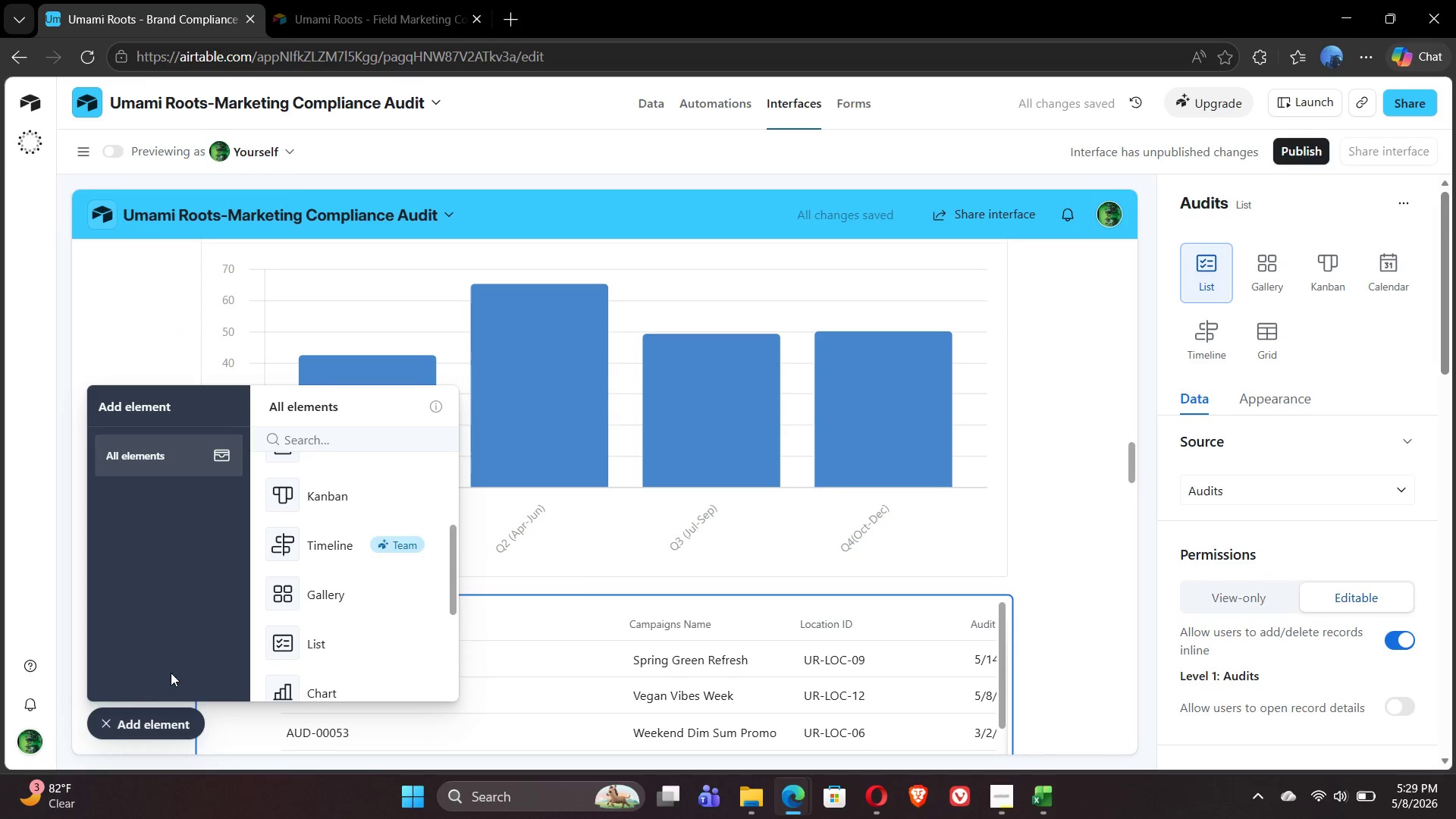 
left_click([159, 730])
 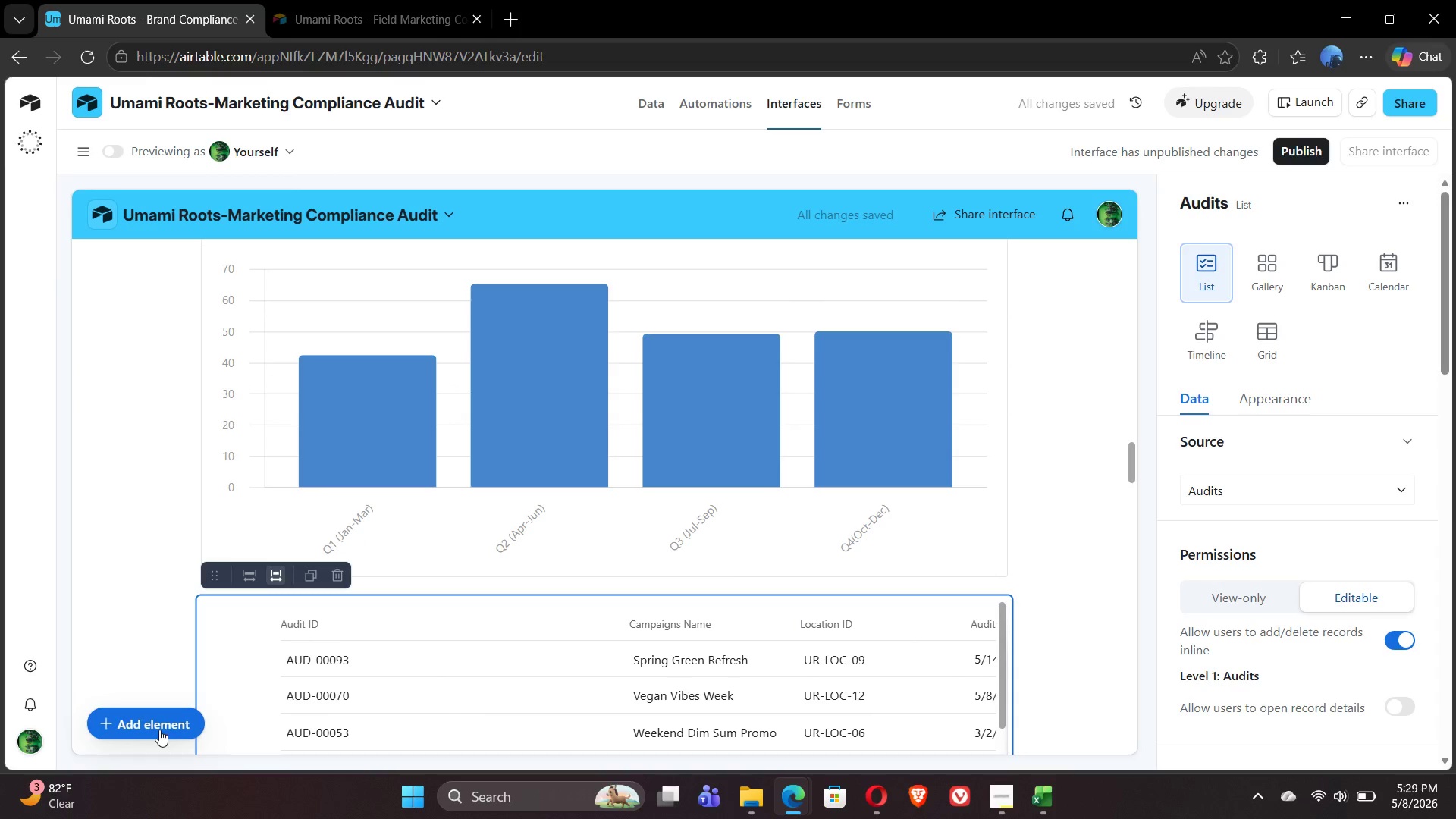 
mouse_move([621, 649])
 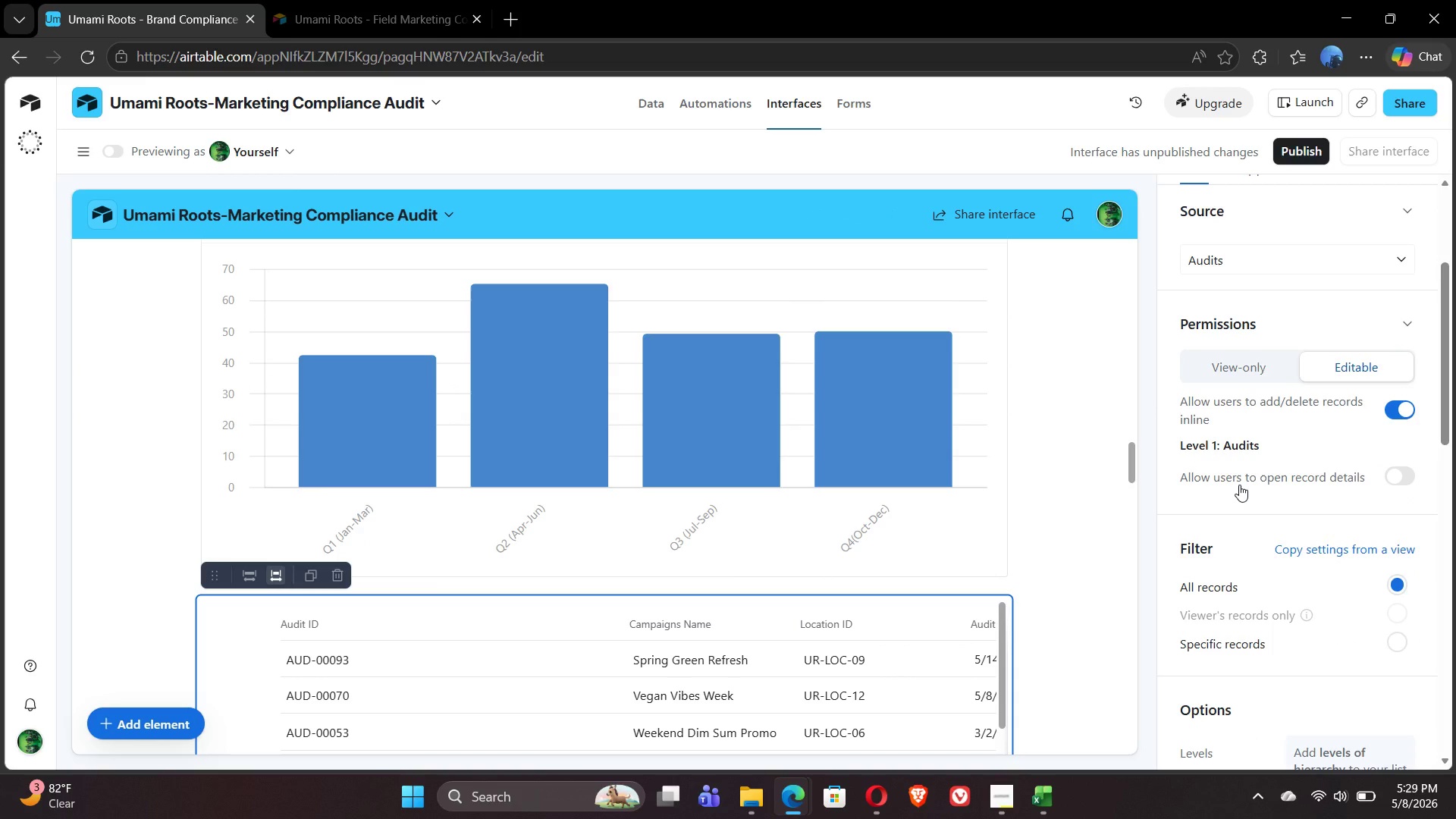 
wait(7.88)
 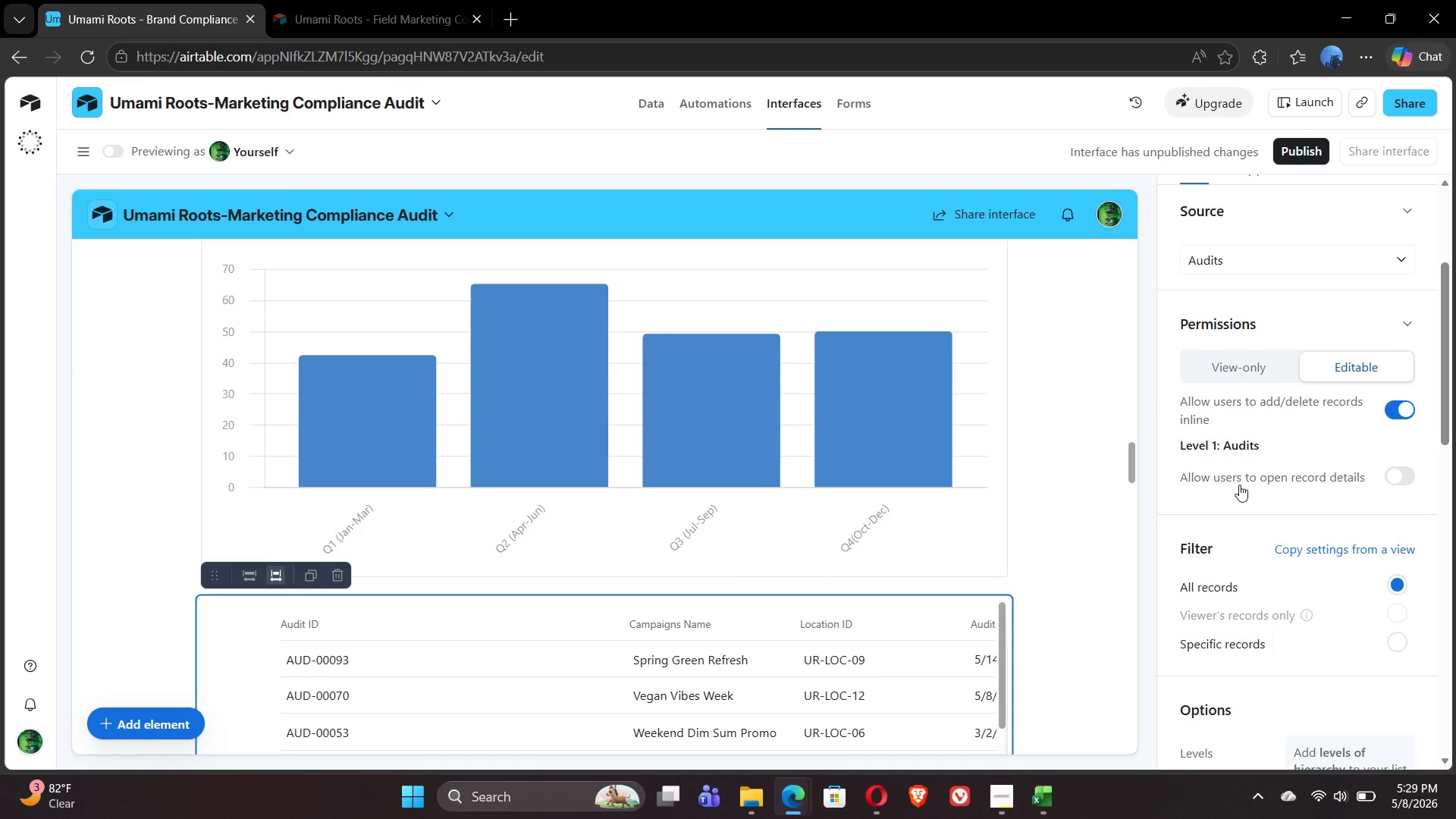 
mouse_move([1316, 623])
 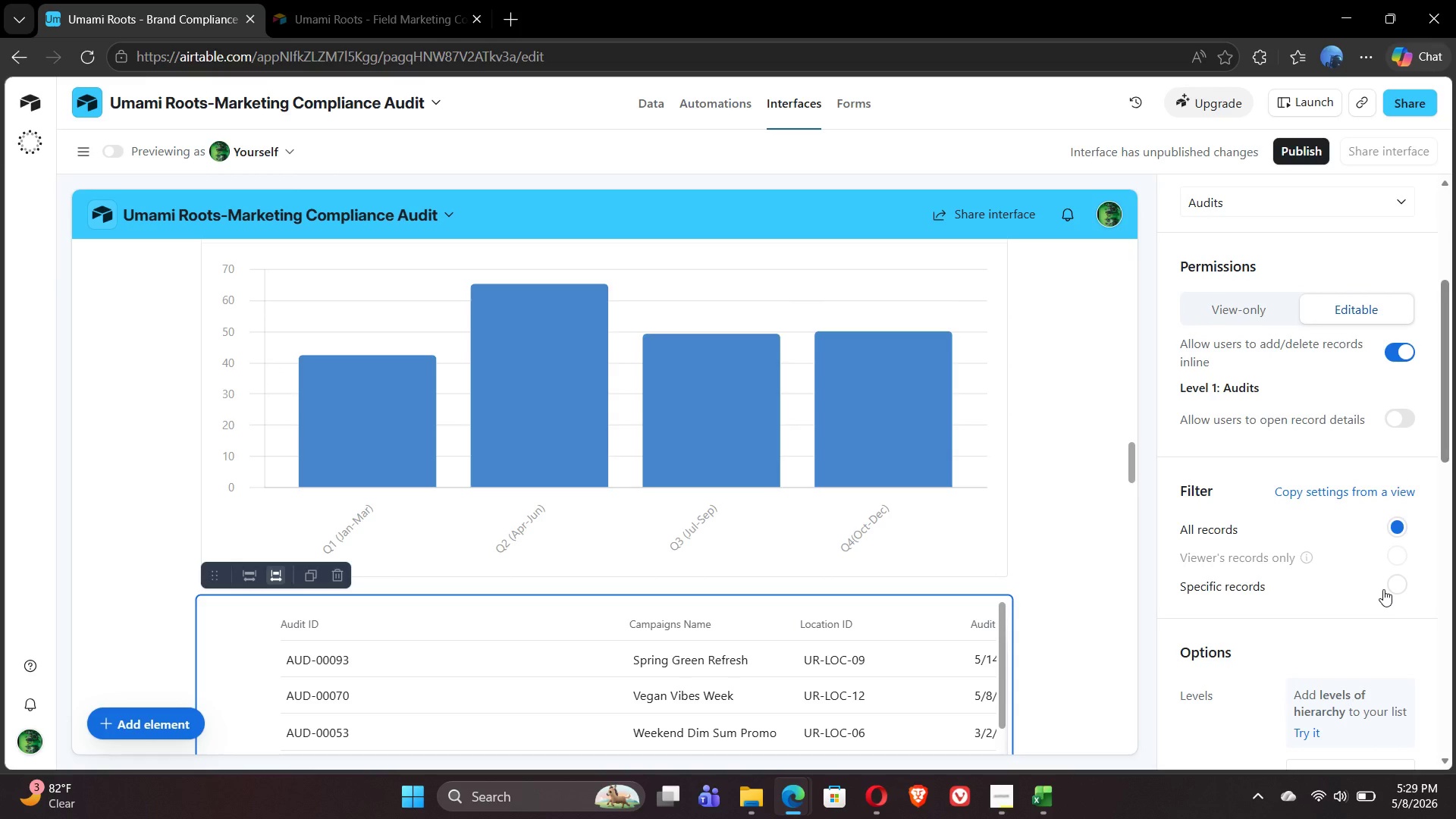 
left_click([1383, 589])
 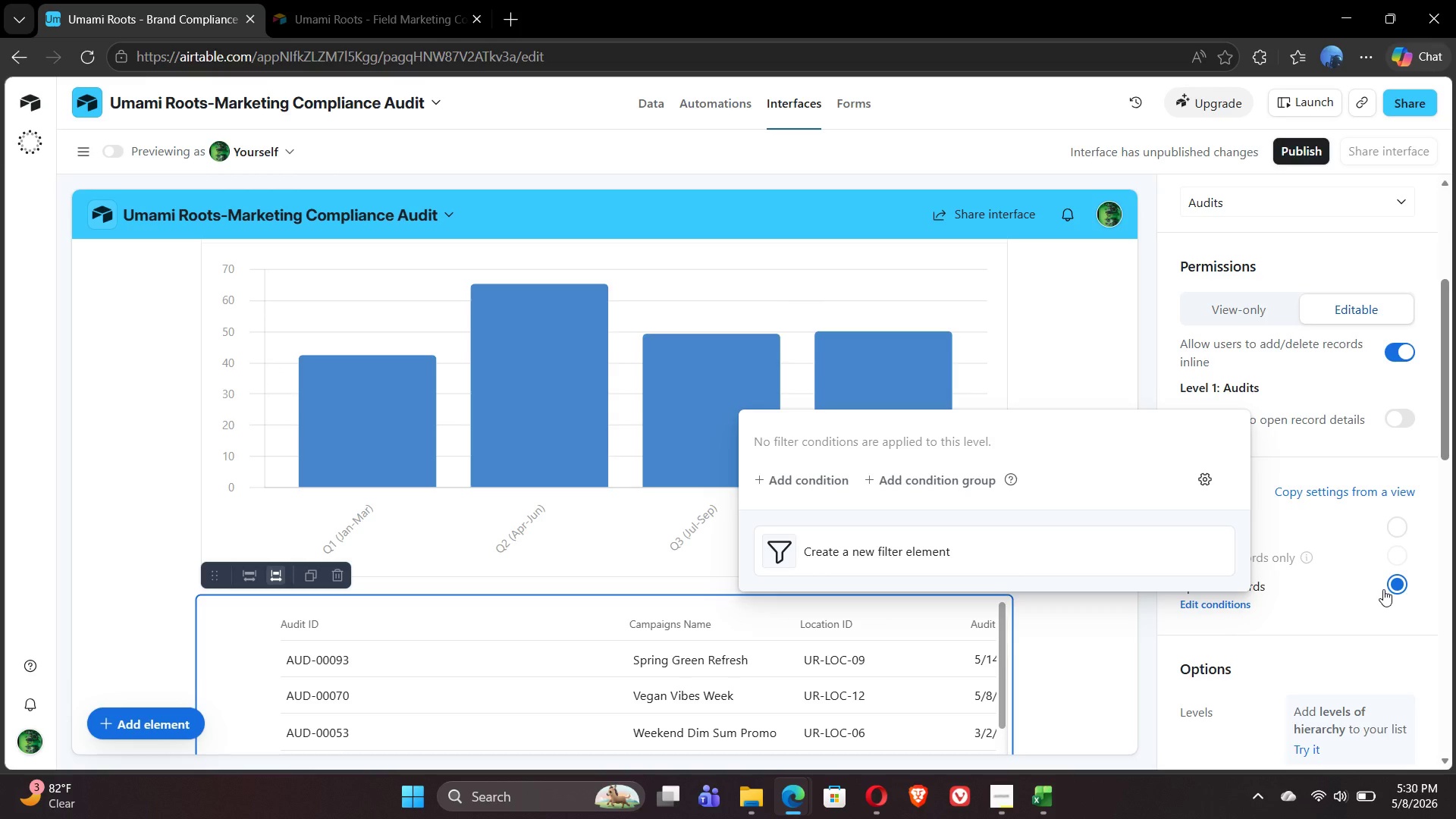 
wait(62.97)
 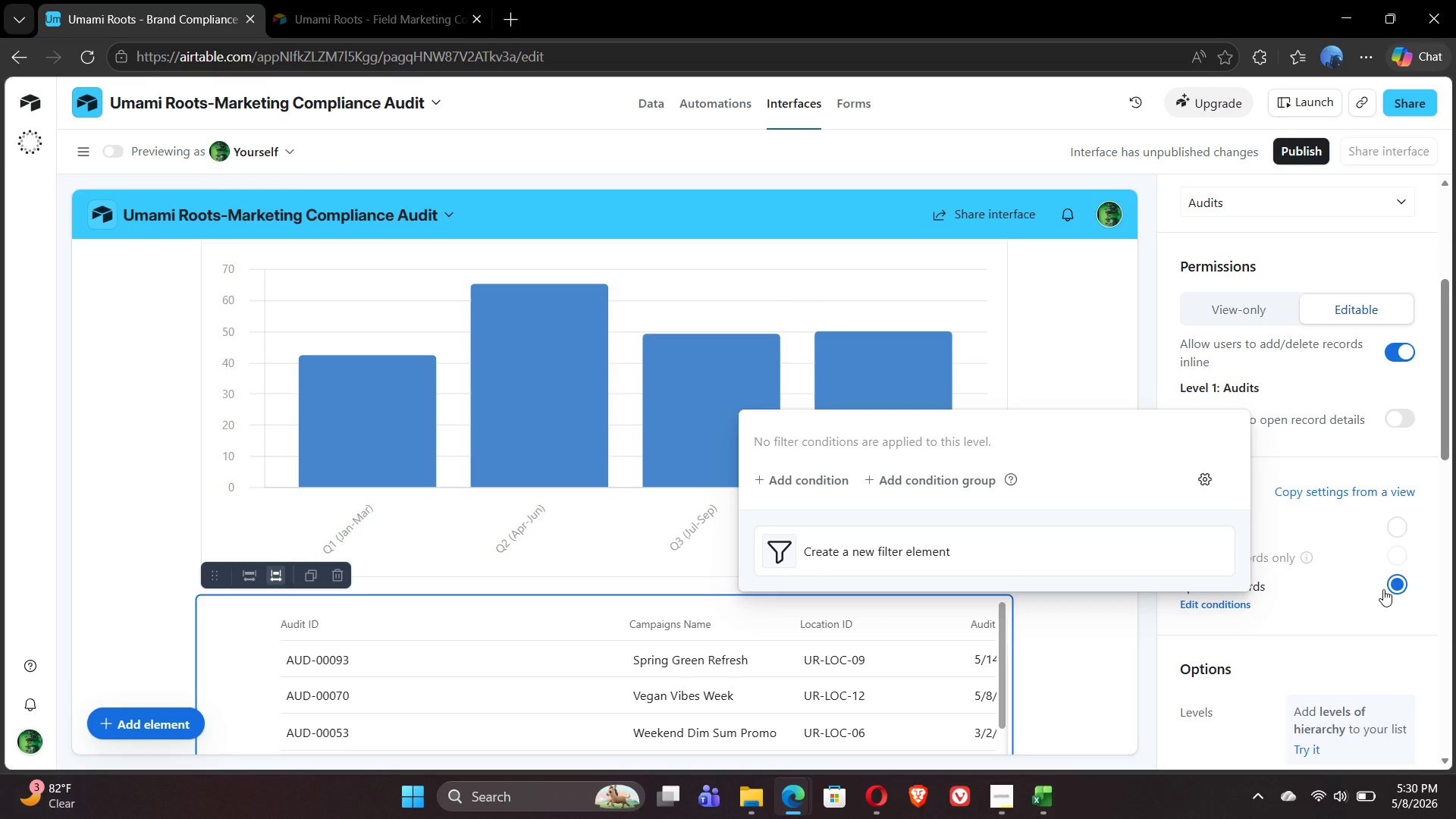 
left_click([802, 485])
 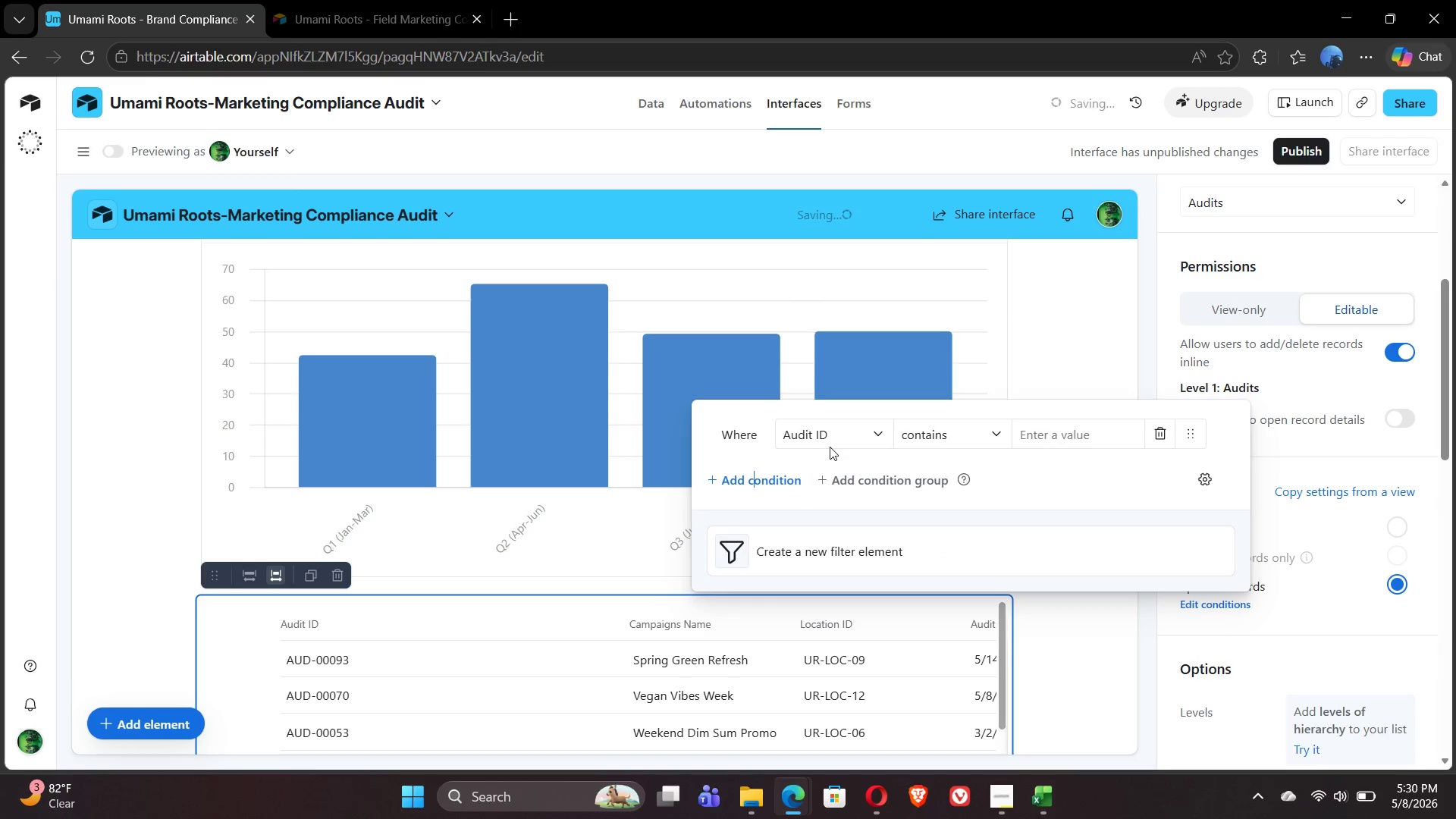 
left_click([842, 437])
 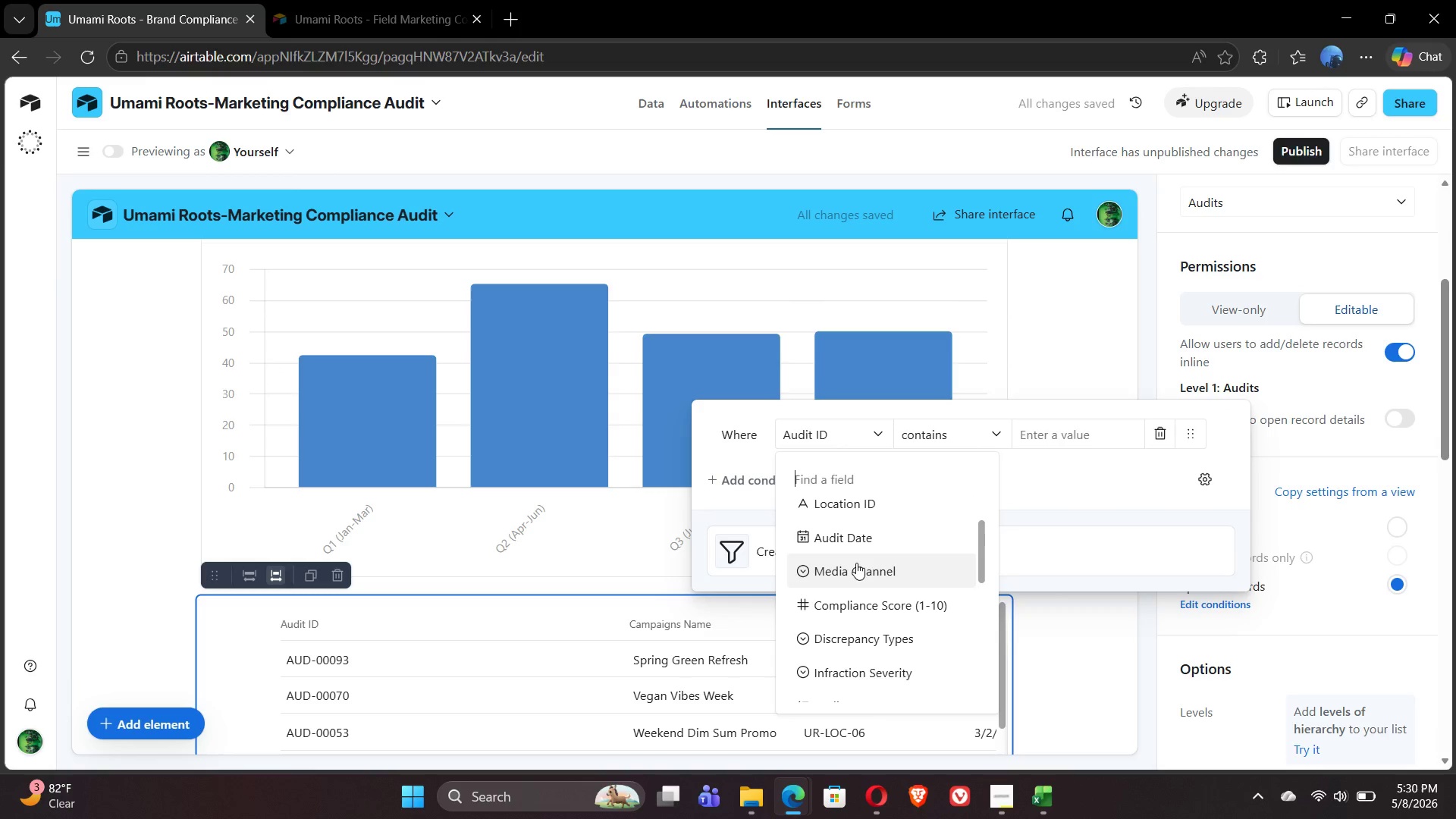 
wait(8.58)
 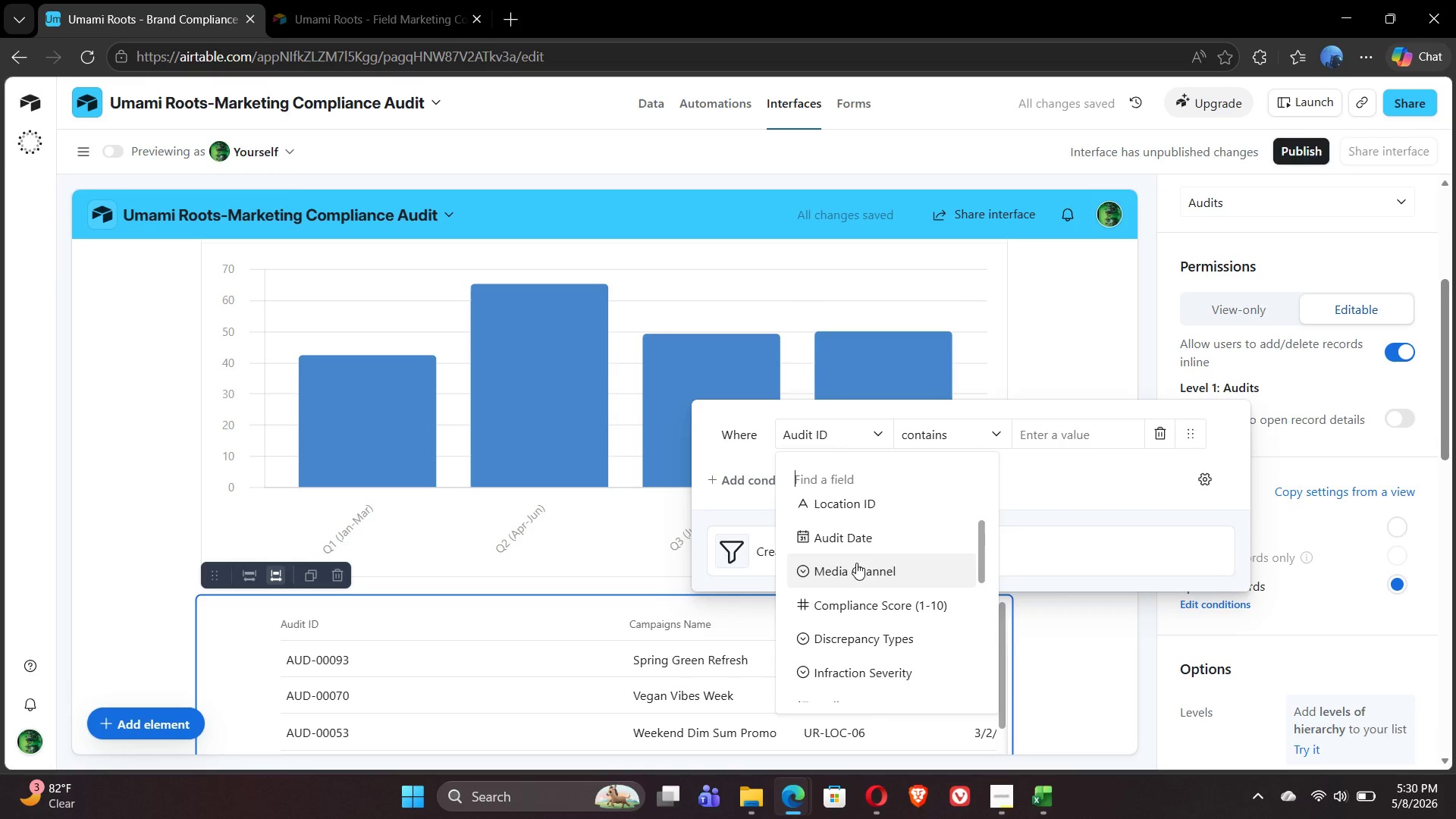 
left_click([871, 544])
 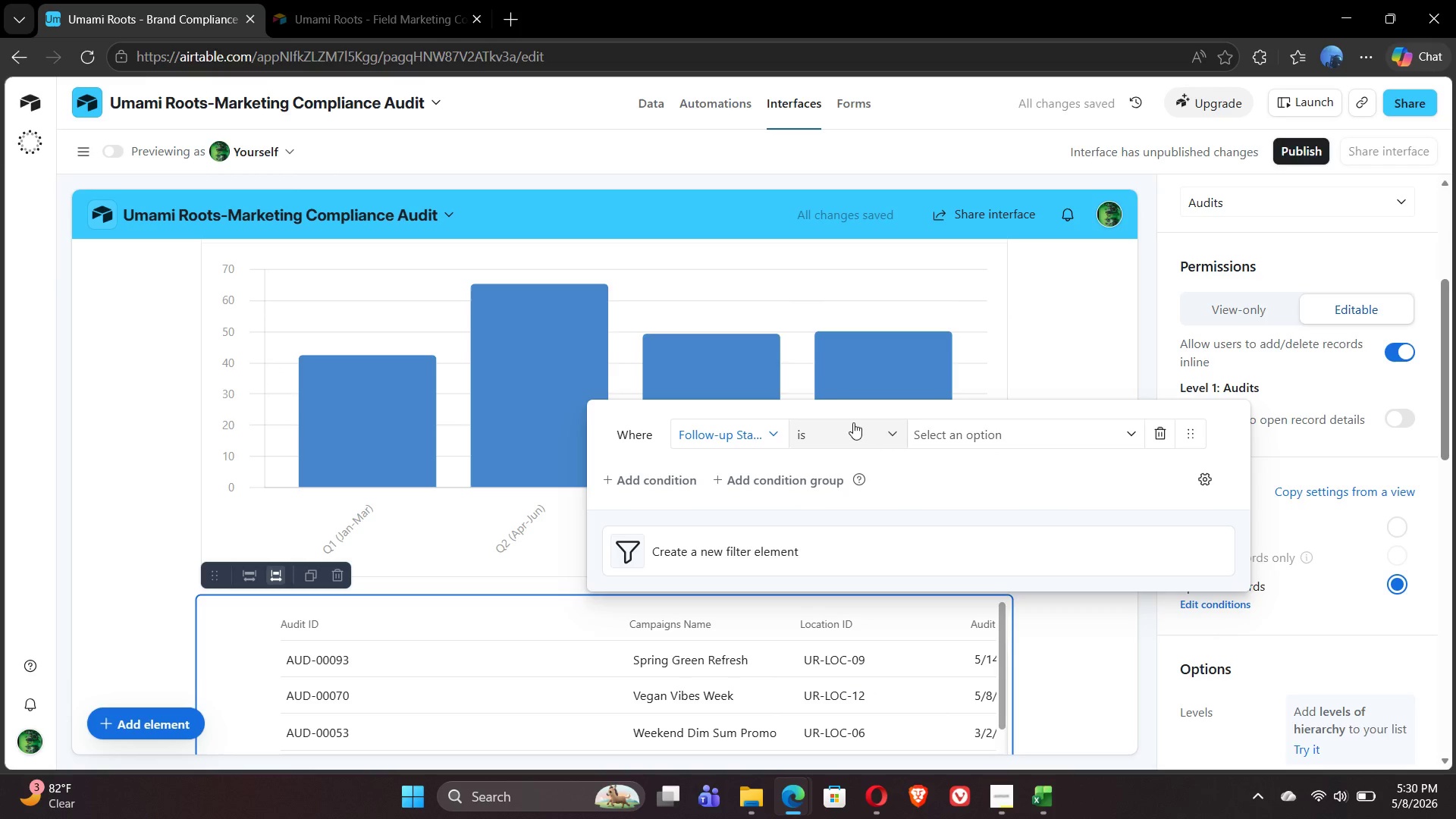 
left_click([1009, 430])
 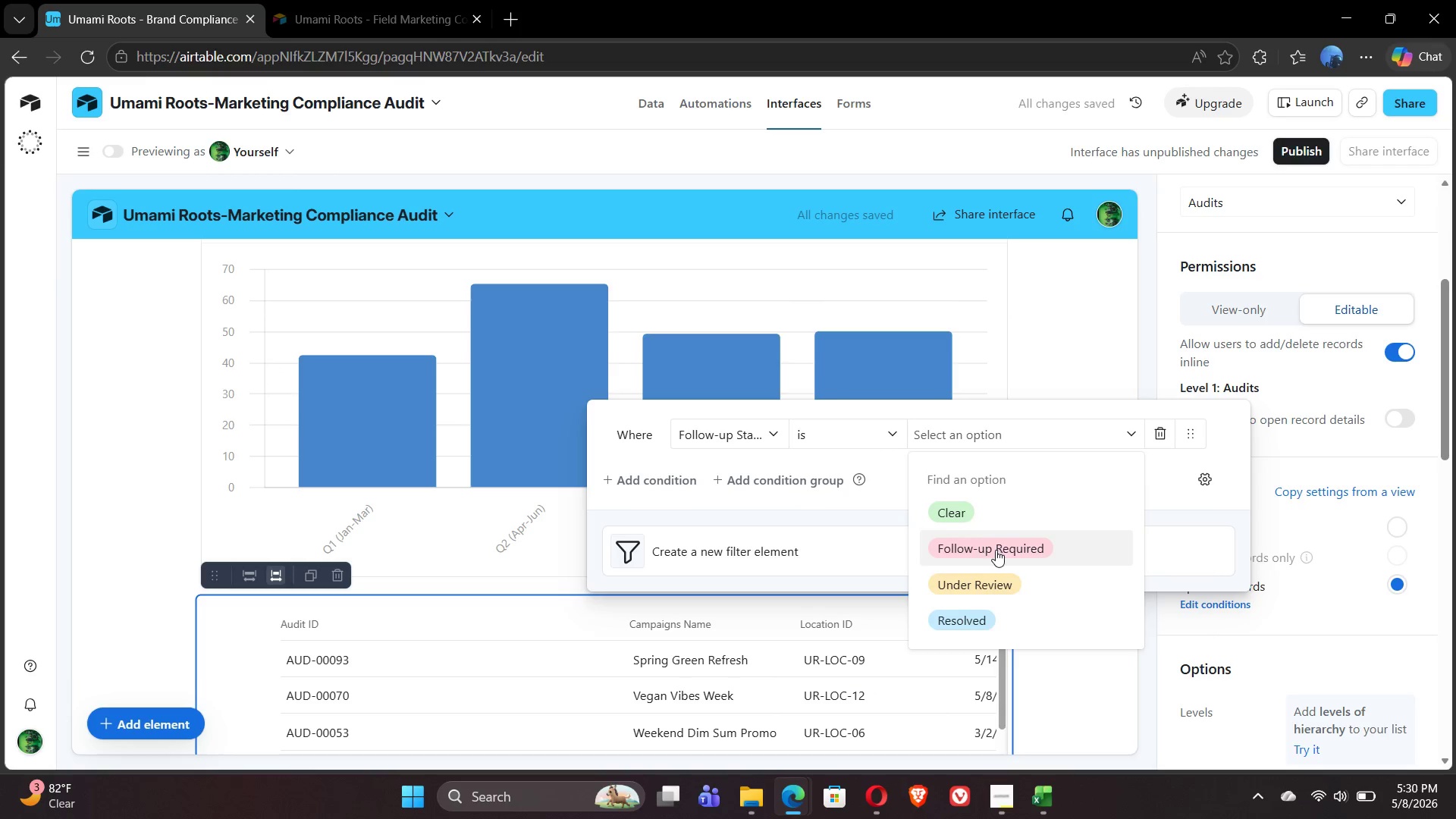 
left_click([993, 547])
 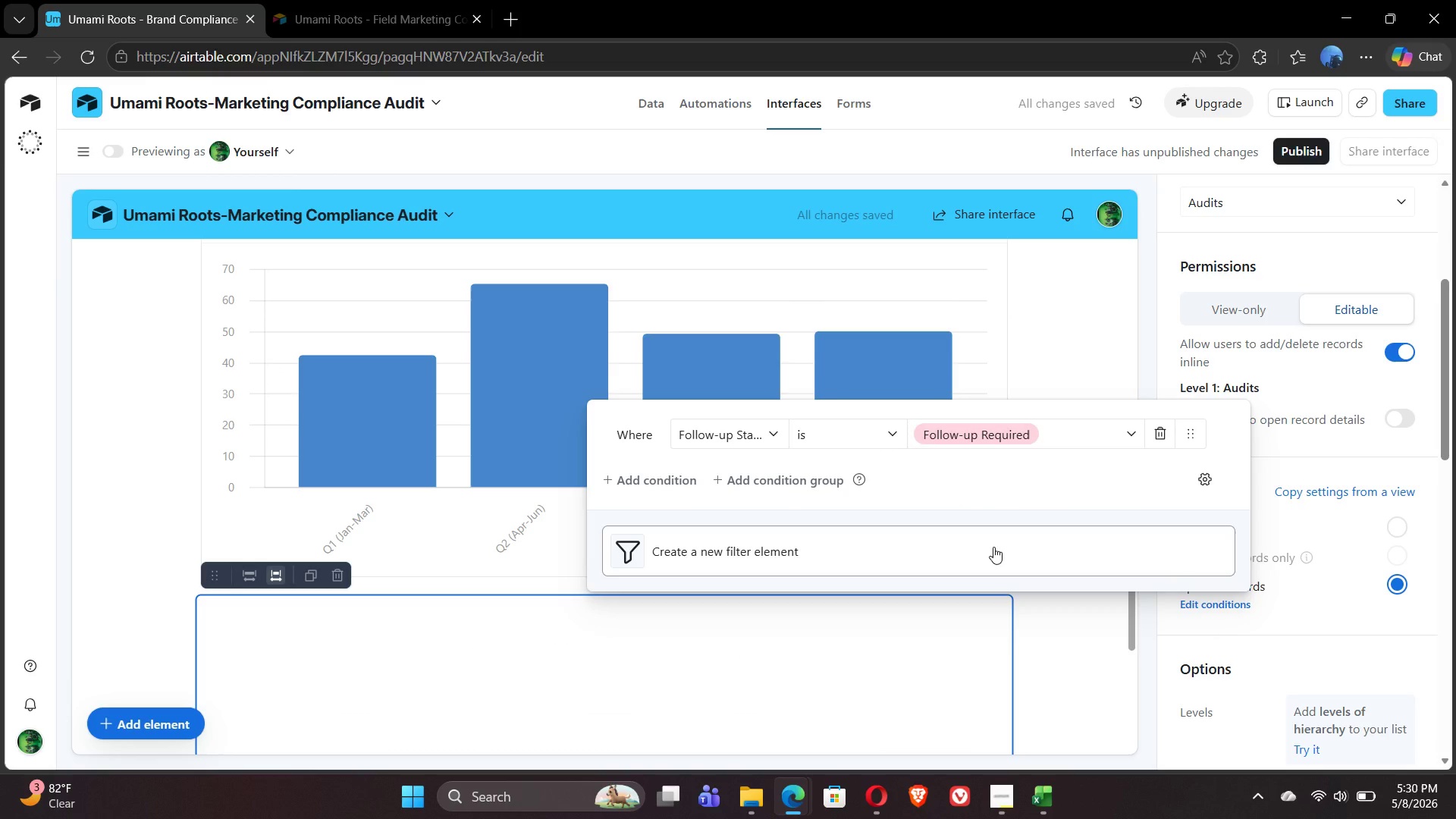 
wait(6.05)
 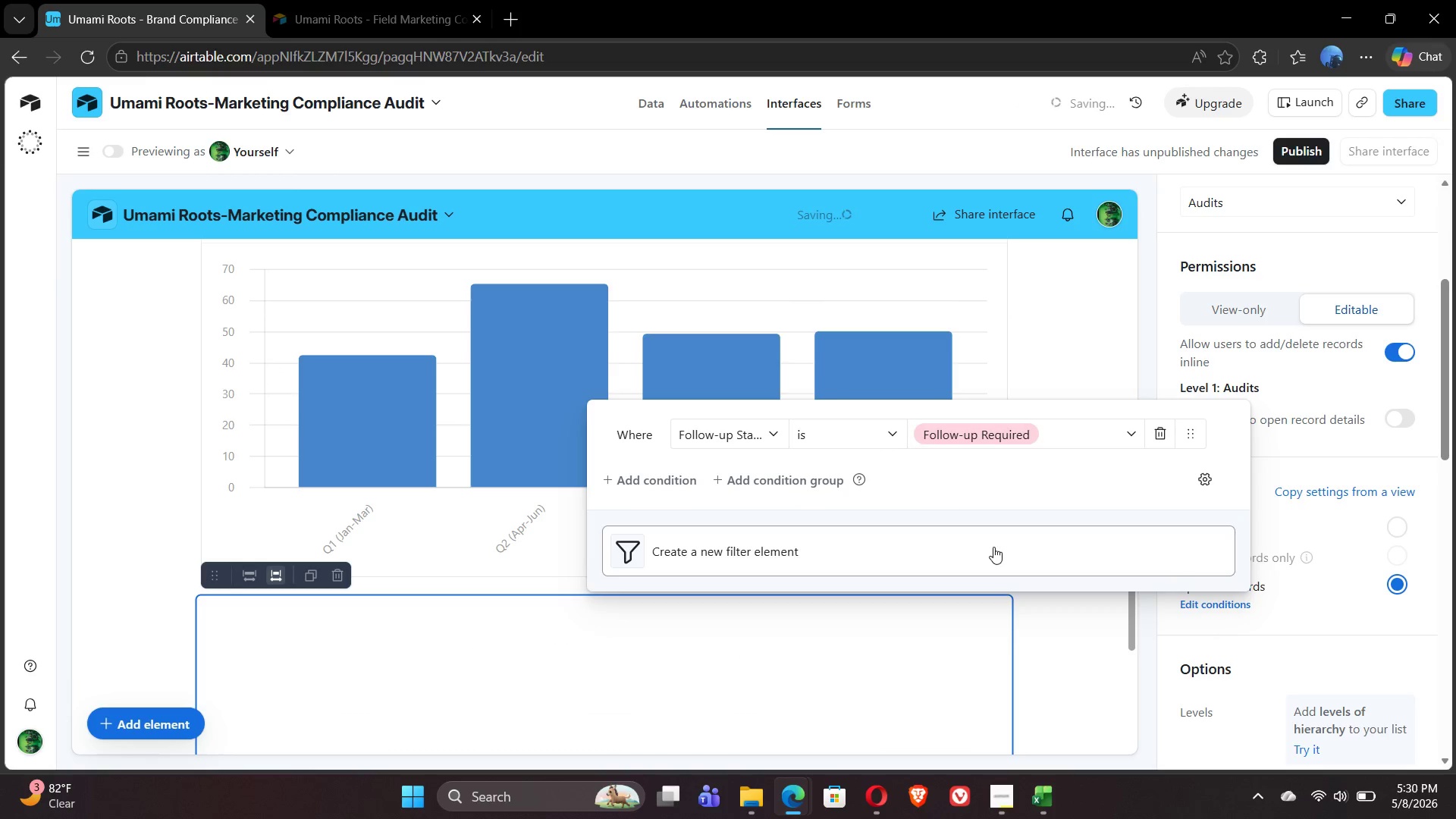 
left_click([1104, 334])
 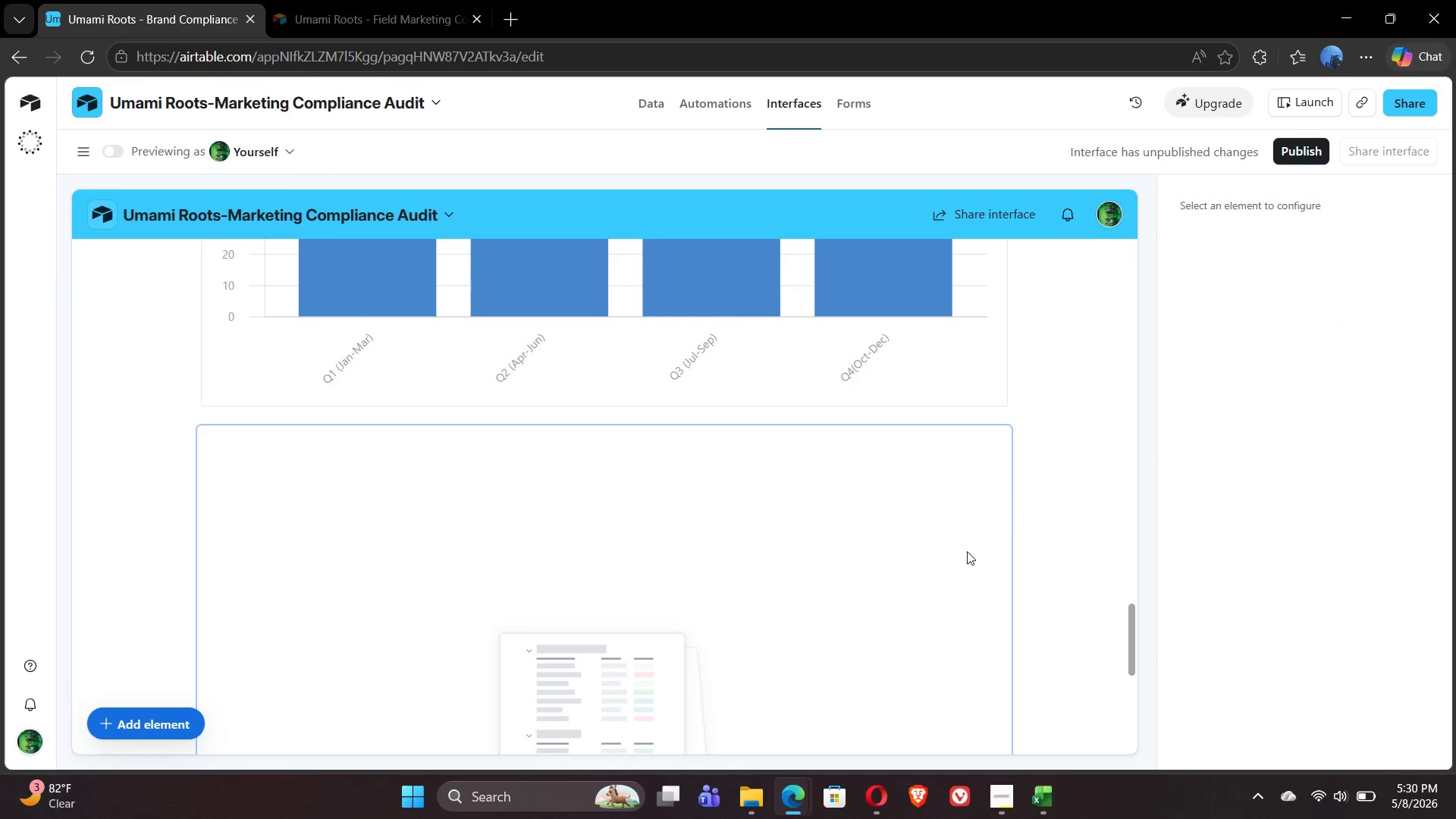 
left_click([772, 613])
 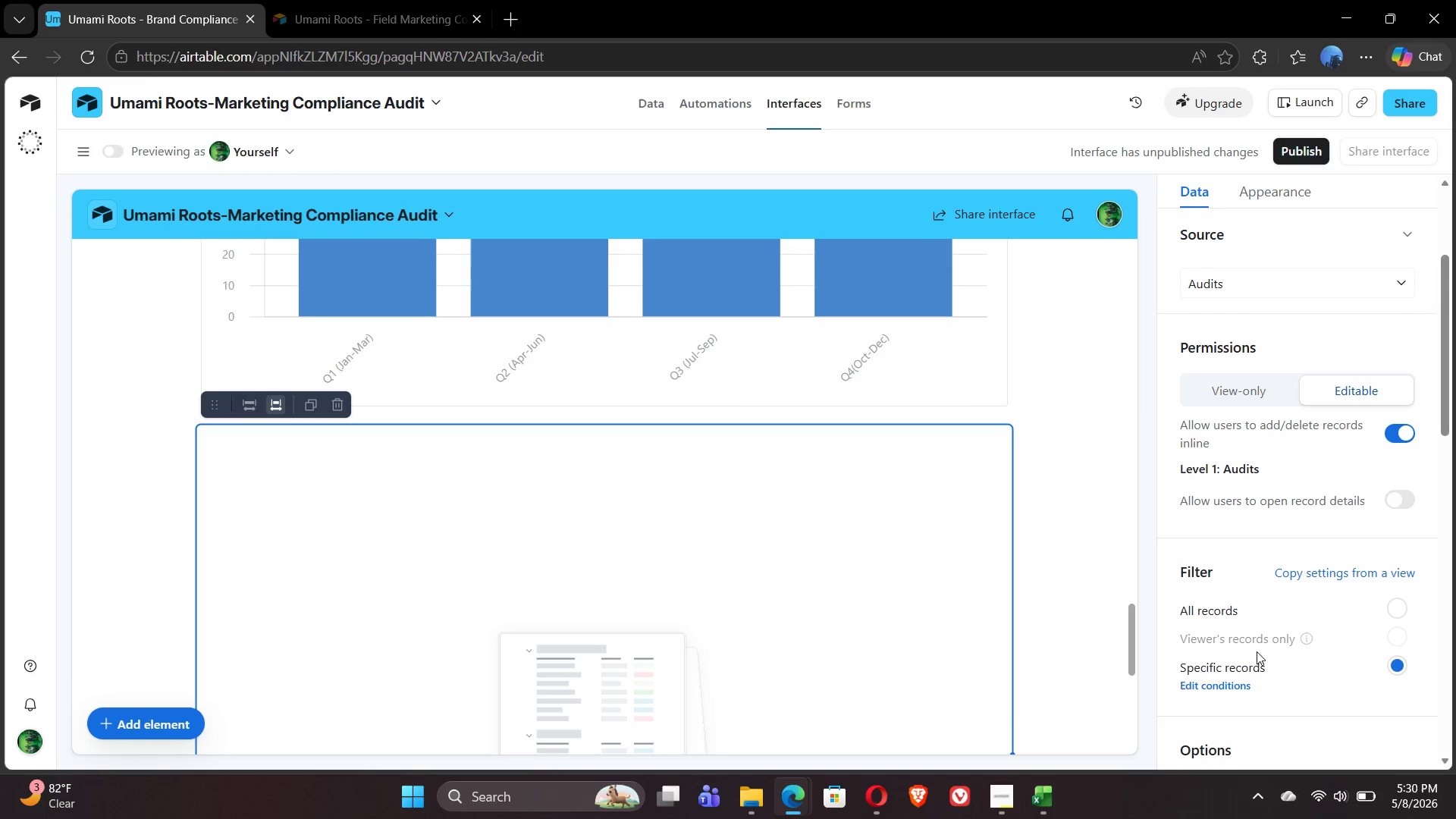 
wait(13.16)
 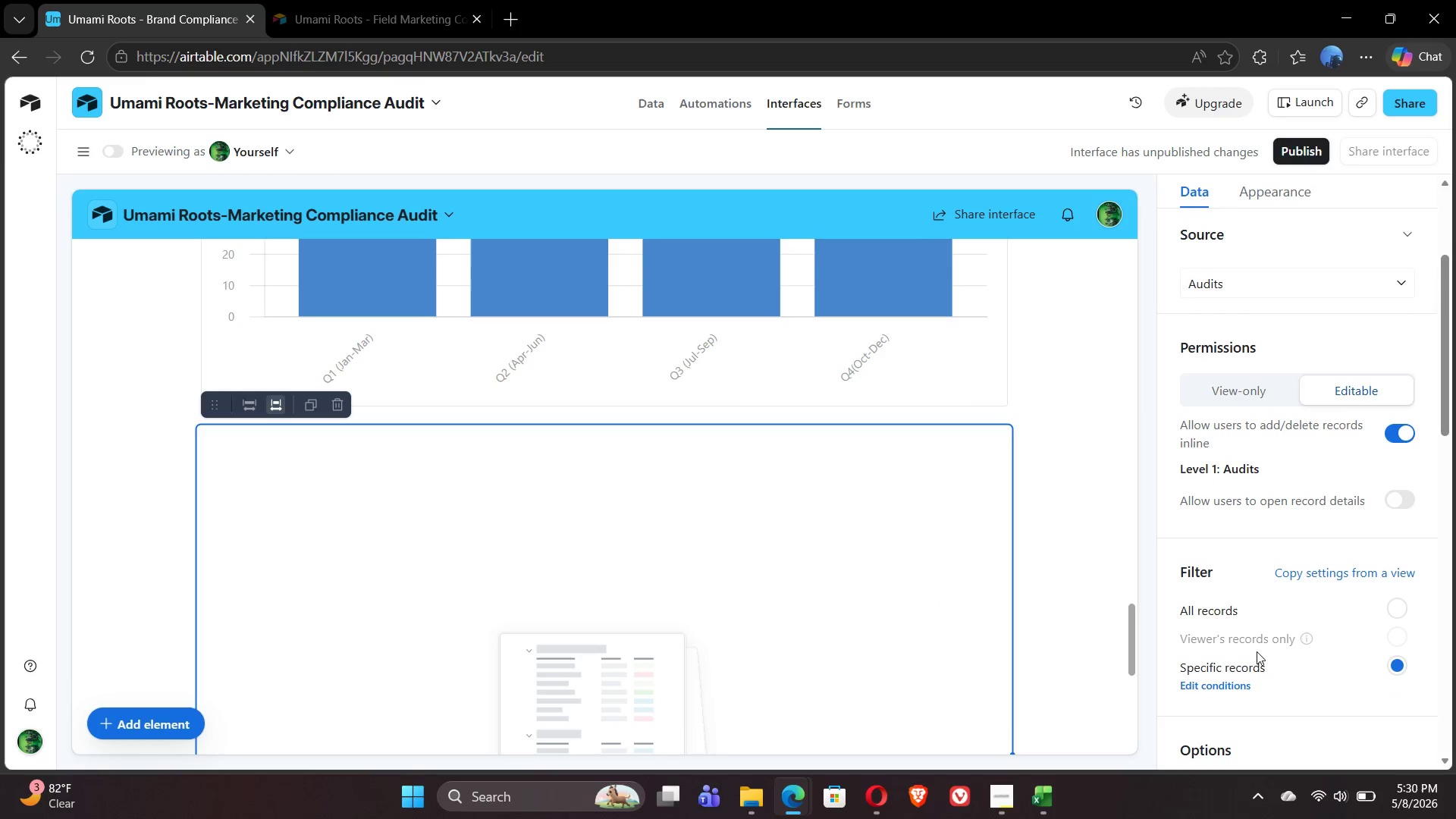 
left_click([1341, 571])
 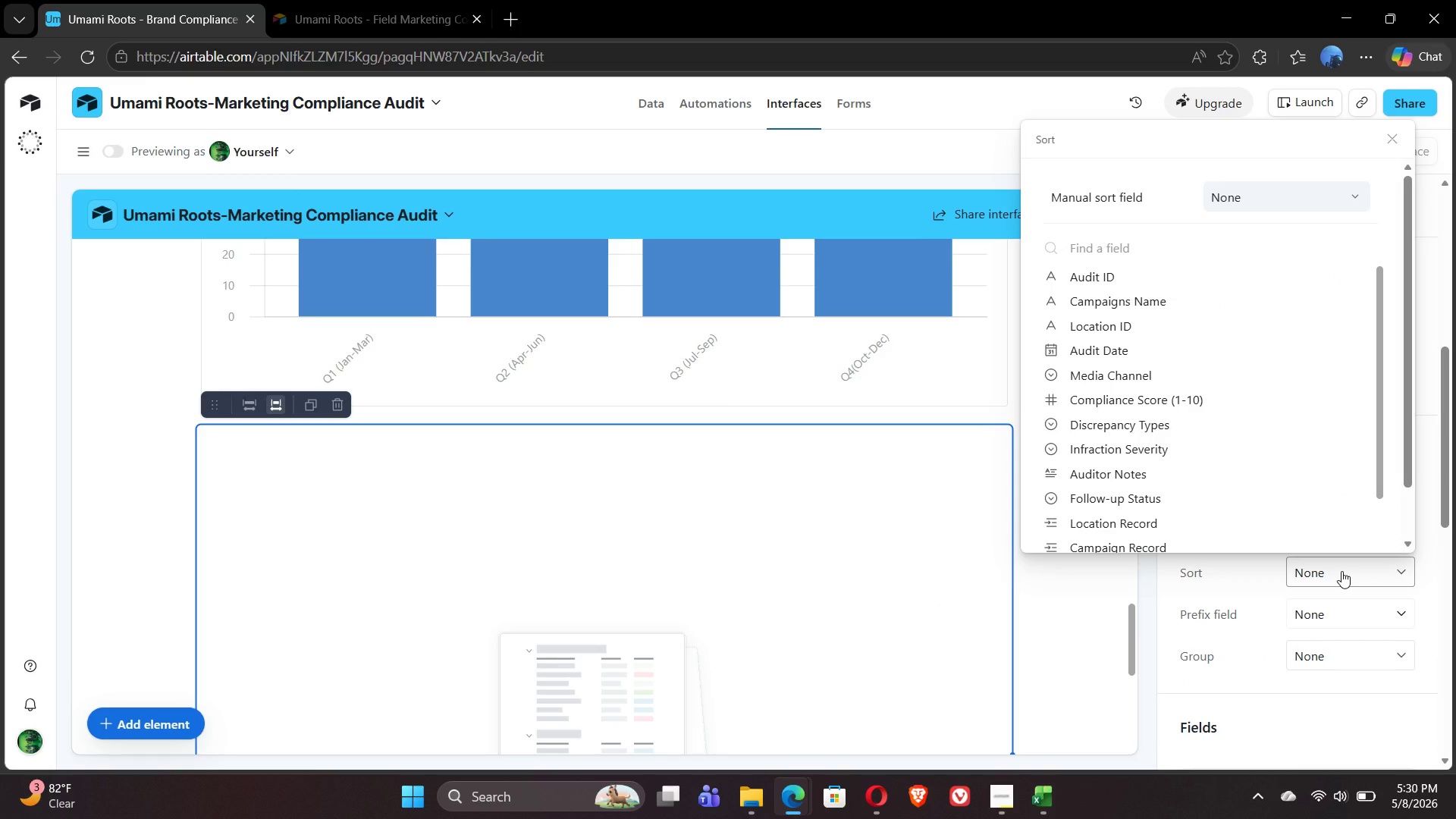 
mouse_move([1182, 416])
 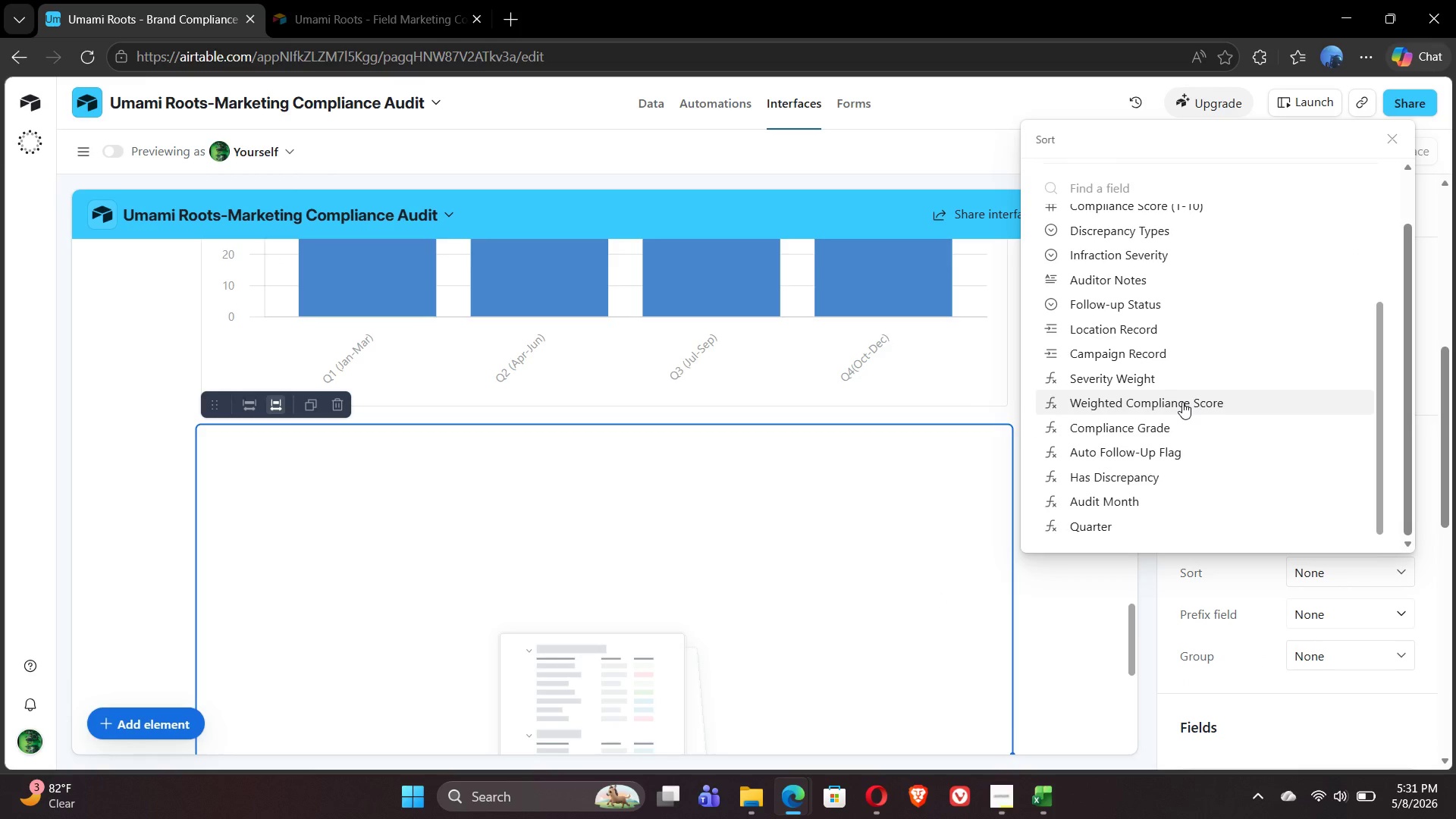 
left_click([1182, 402])
 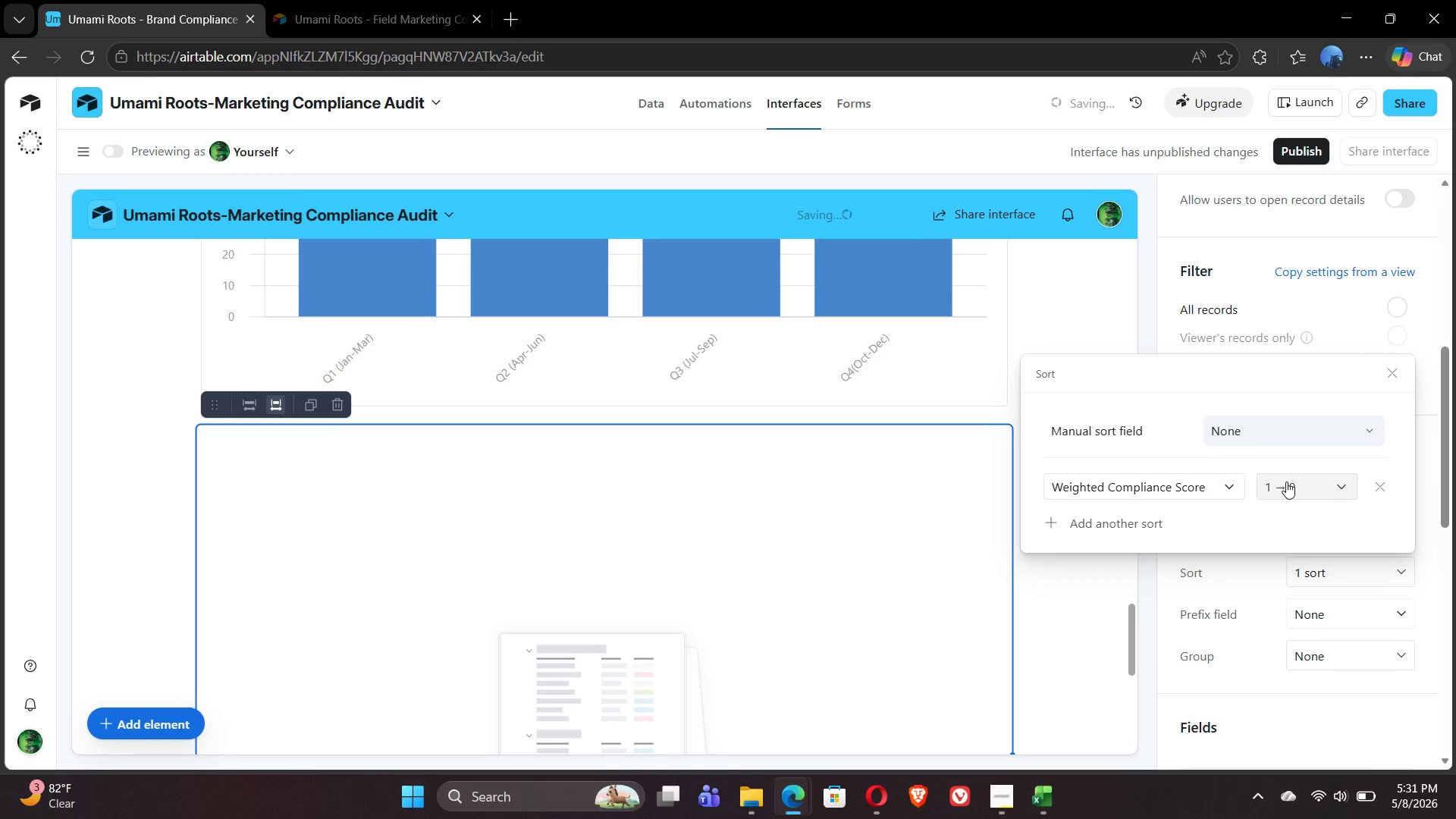 
left_click([1286, 482])
 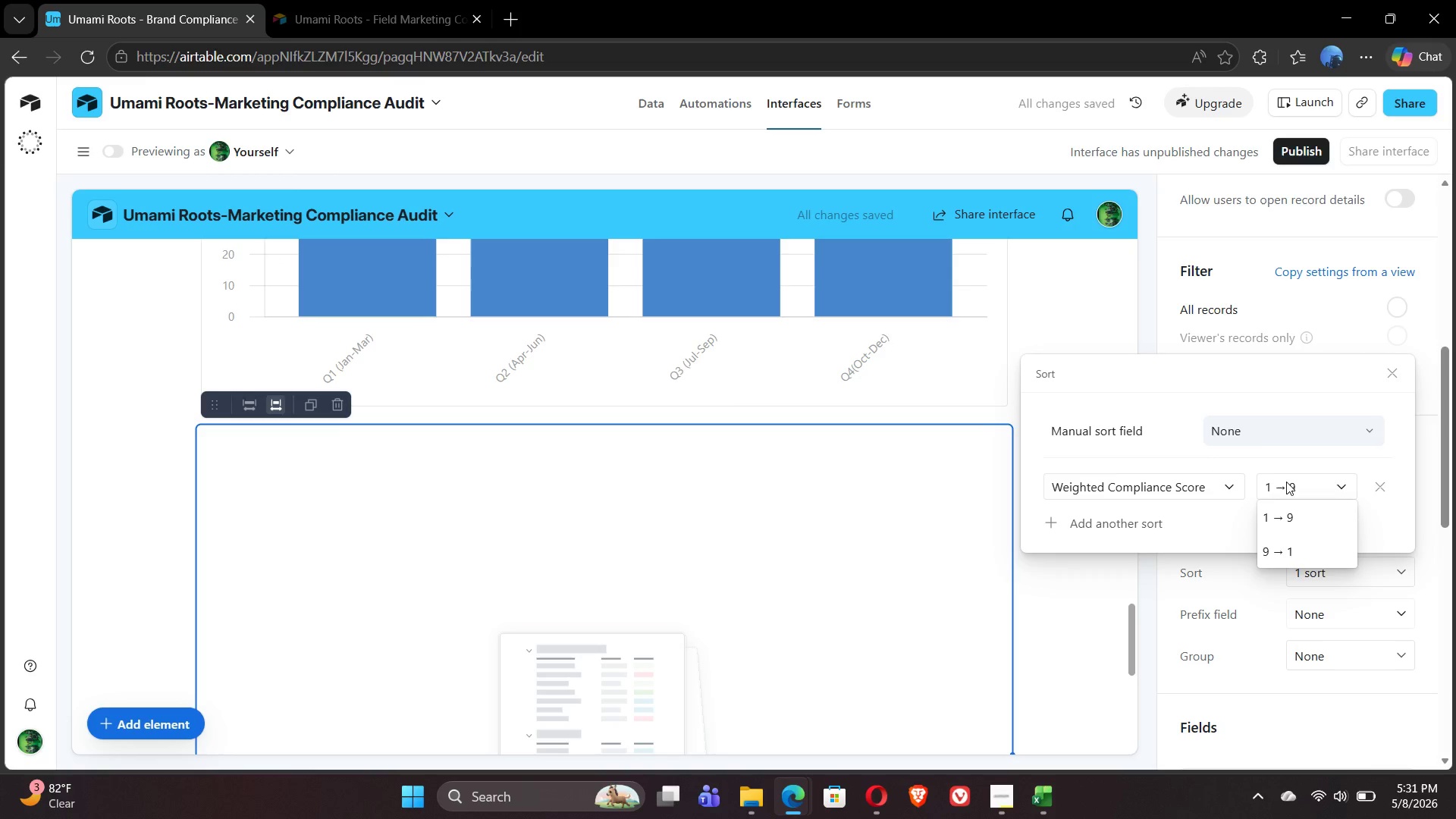 
left_click([1286, 482])
 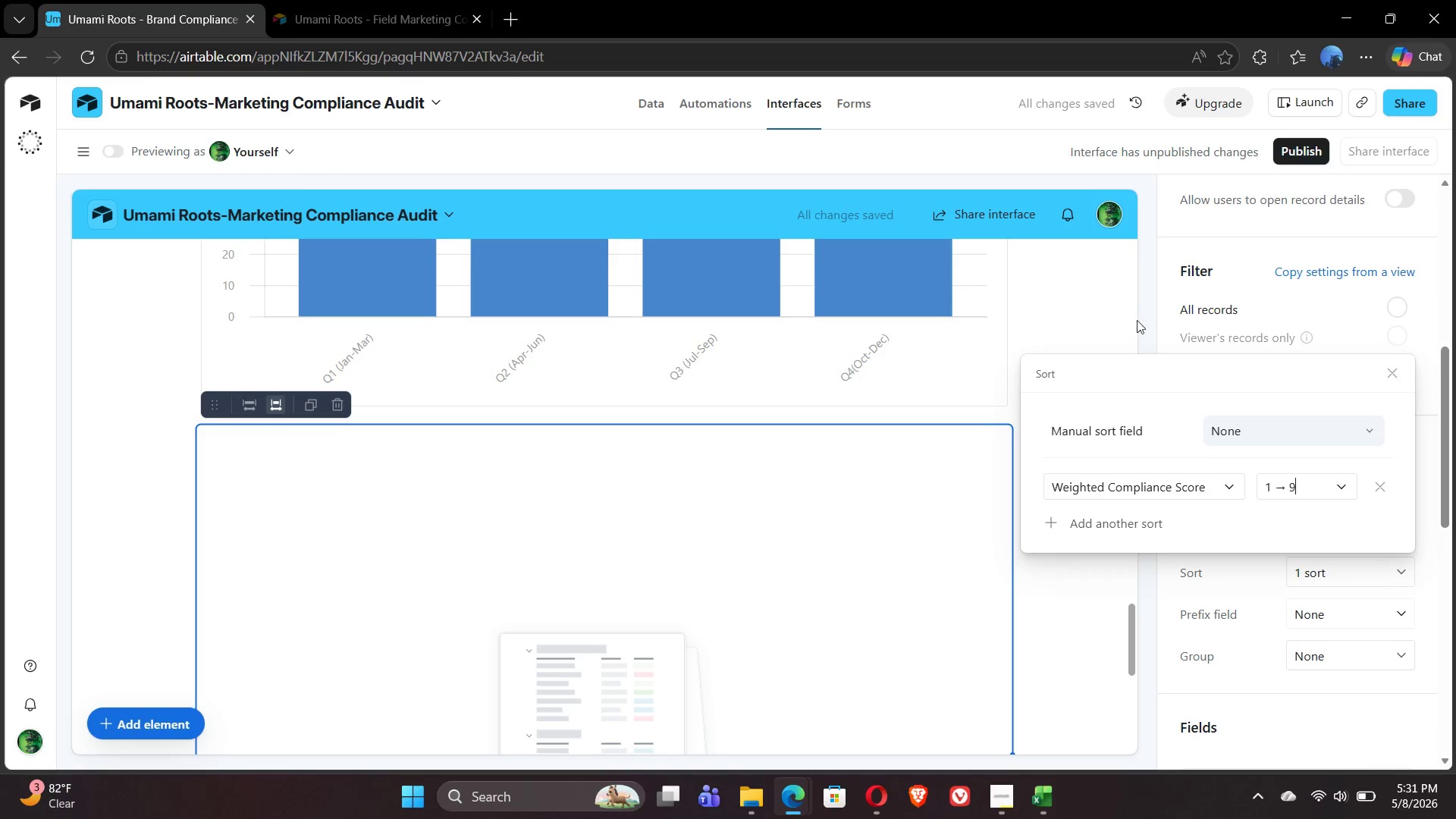 
left_click([1152, 323])
 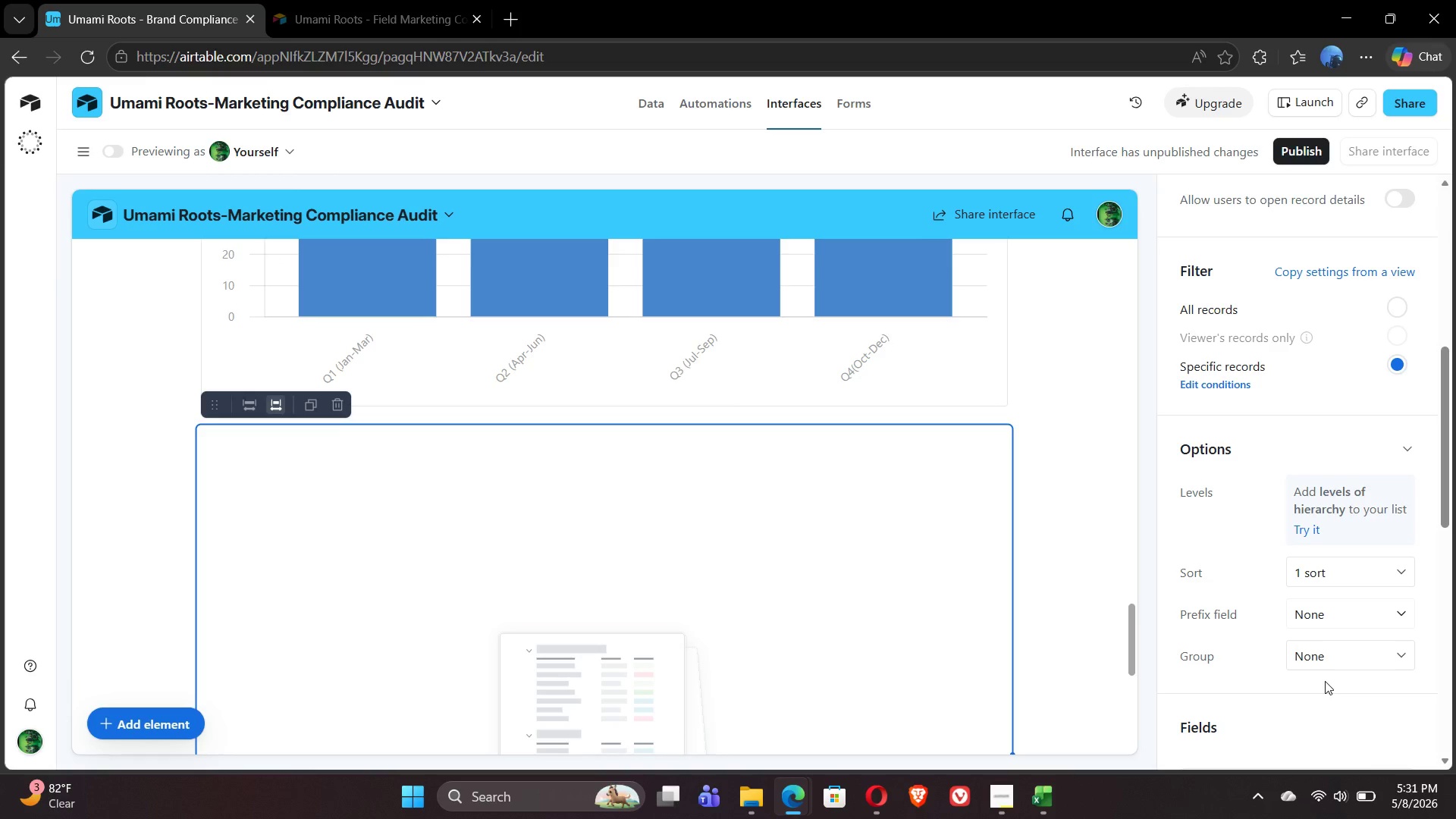 
wait(23.61)
 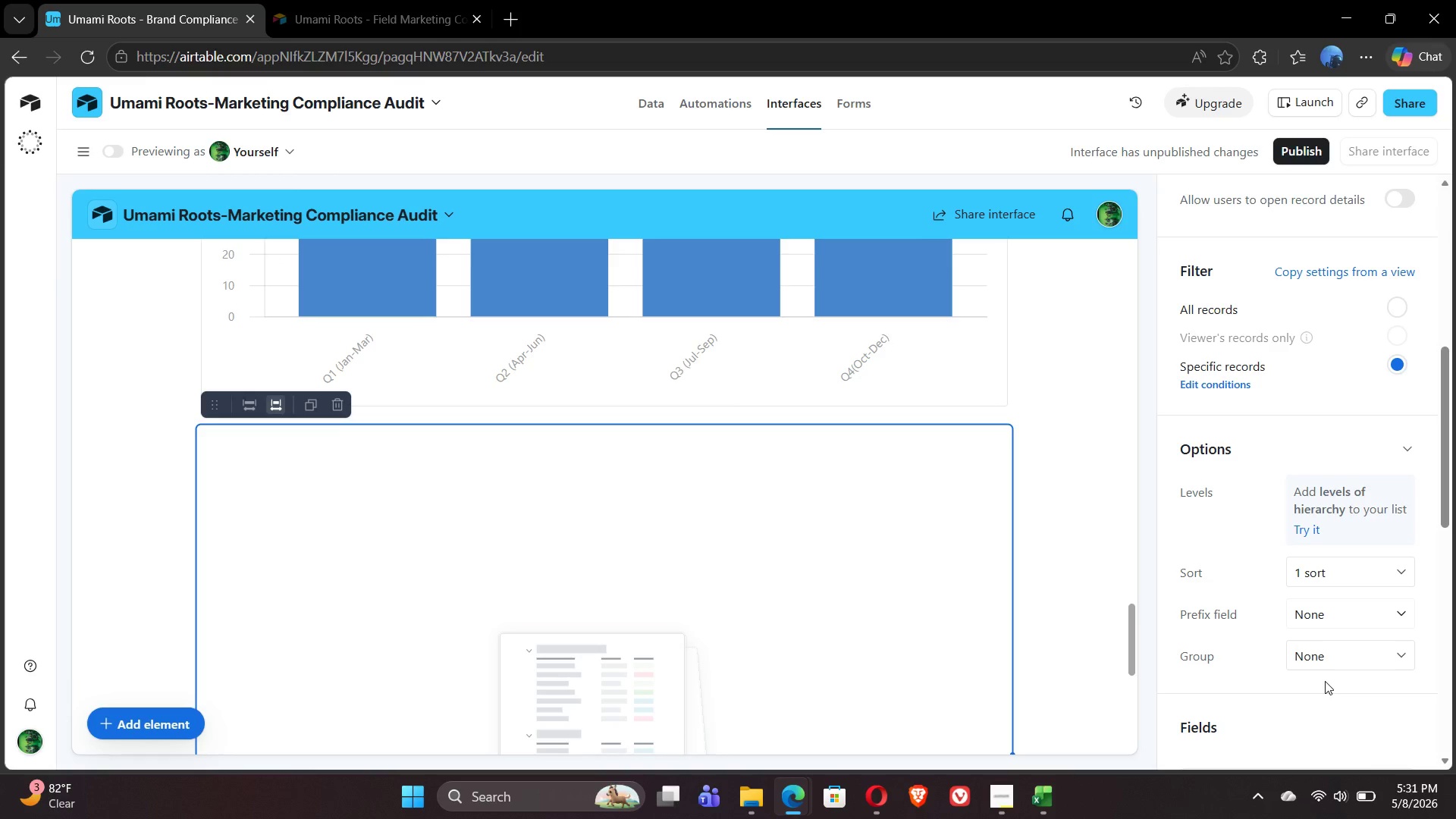 
mouse_move([1333, 645])
 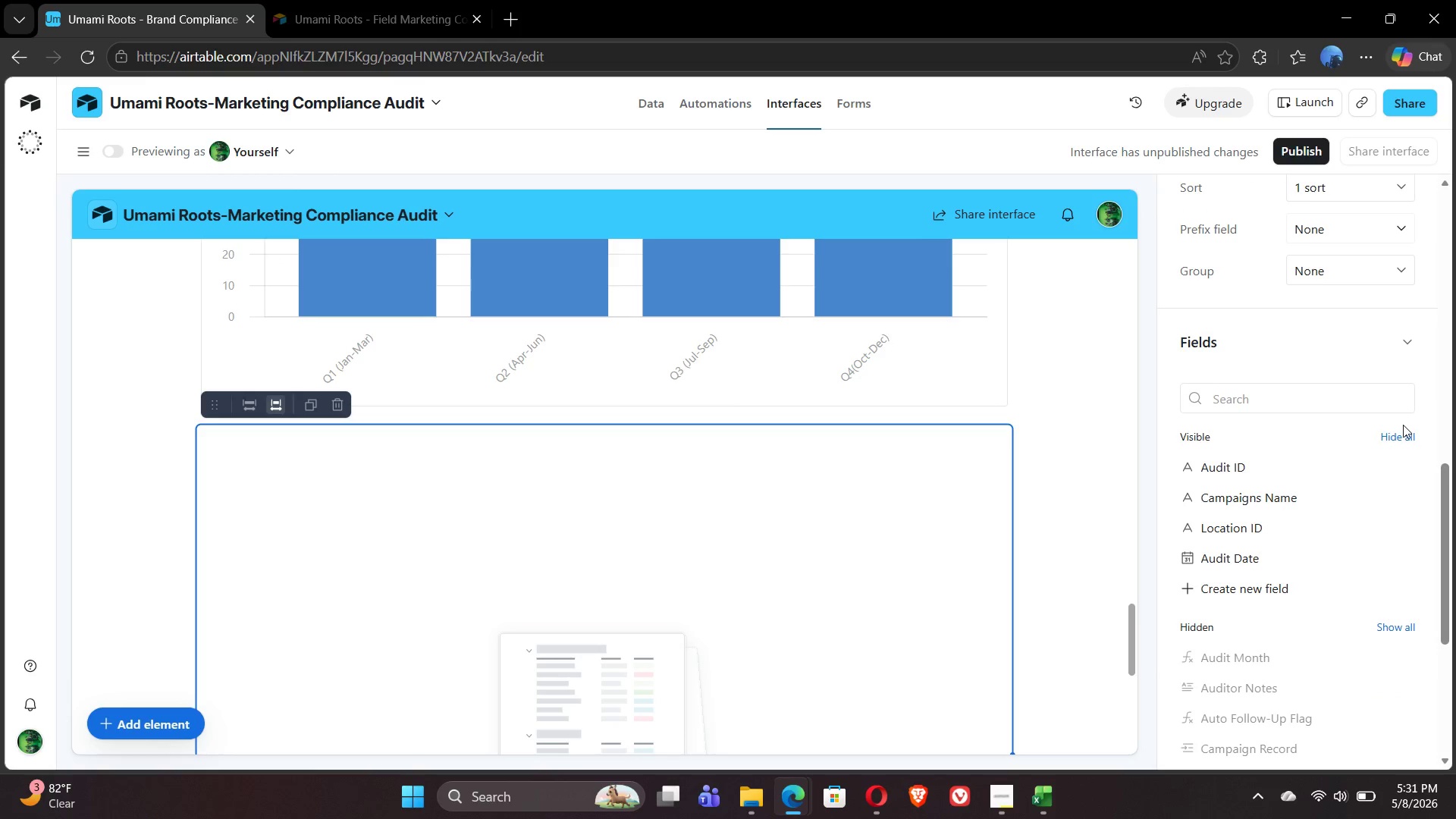 
left_click([1401, 426])
 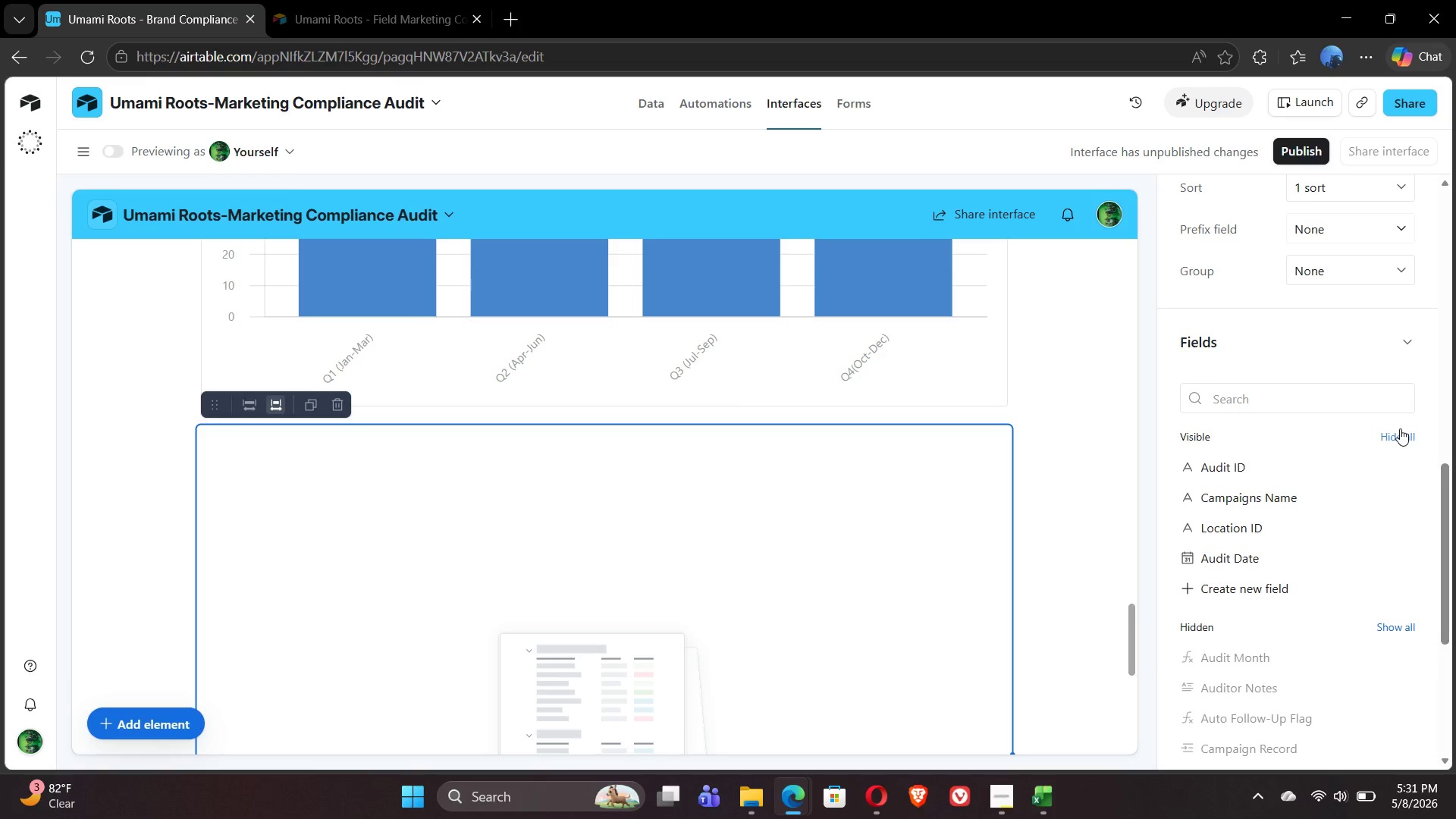 
left_click([1400, 428])
 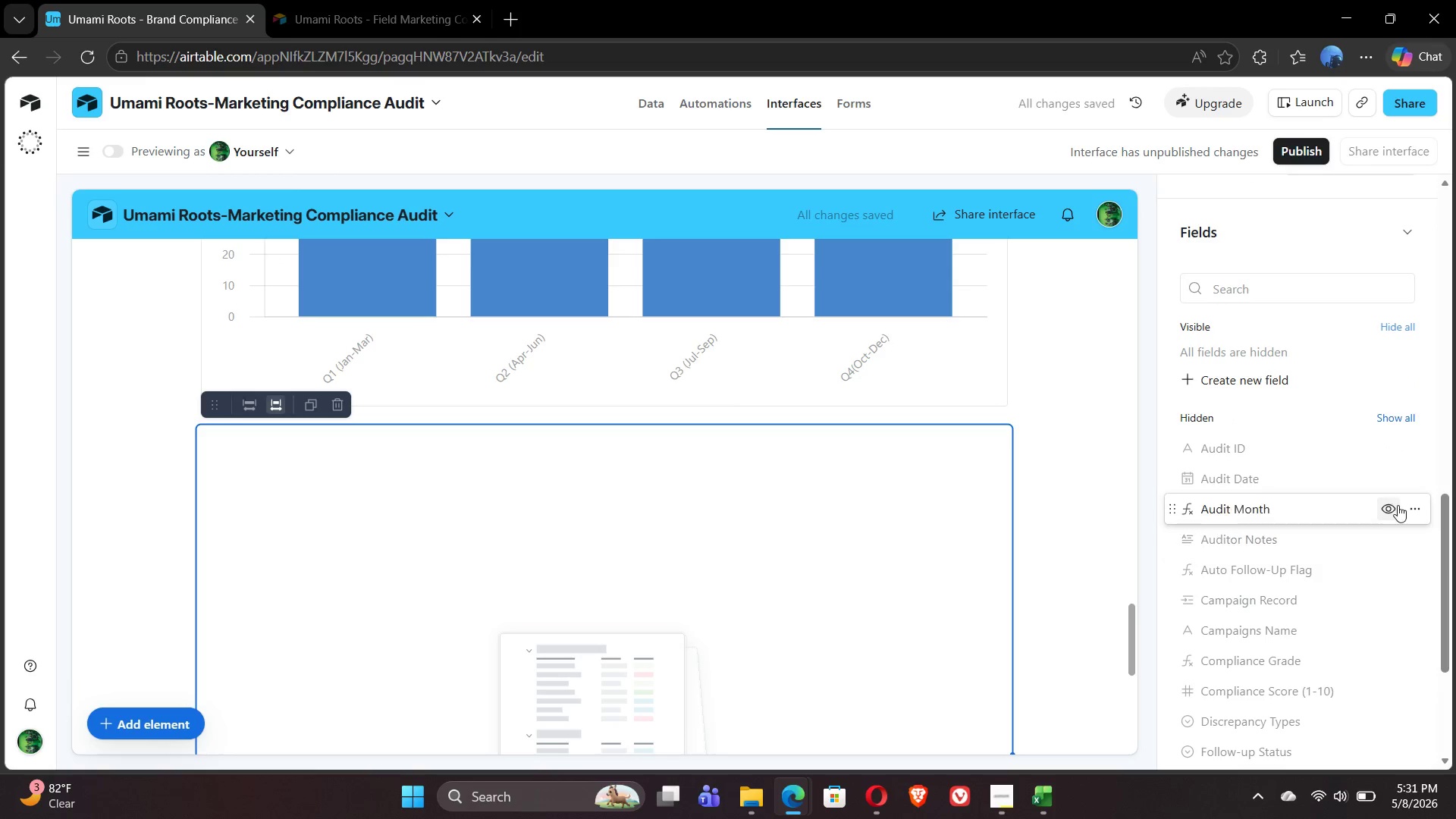 
wait(5.69)
 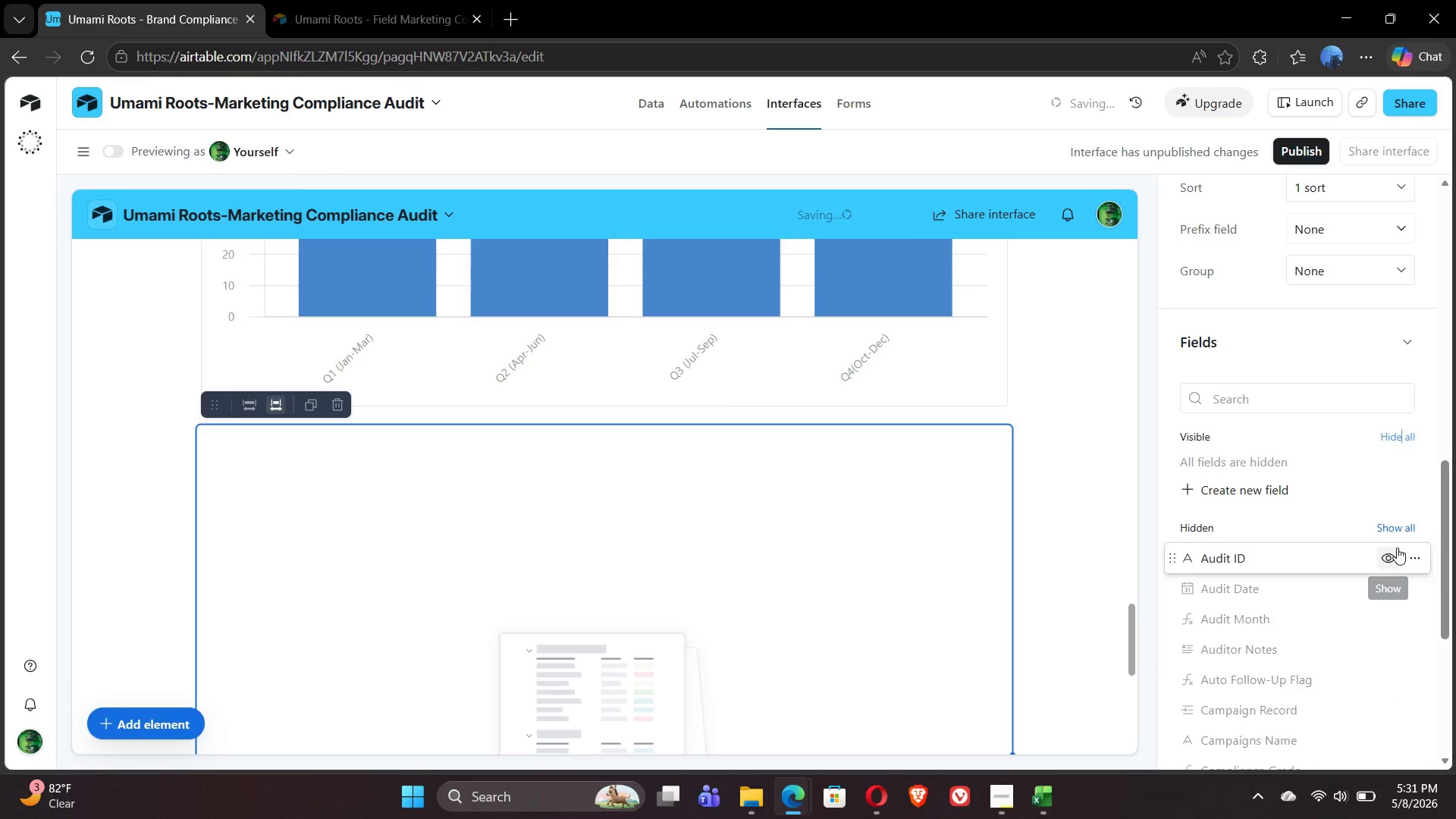 
left_click([1384, 441])
 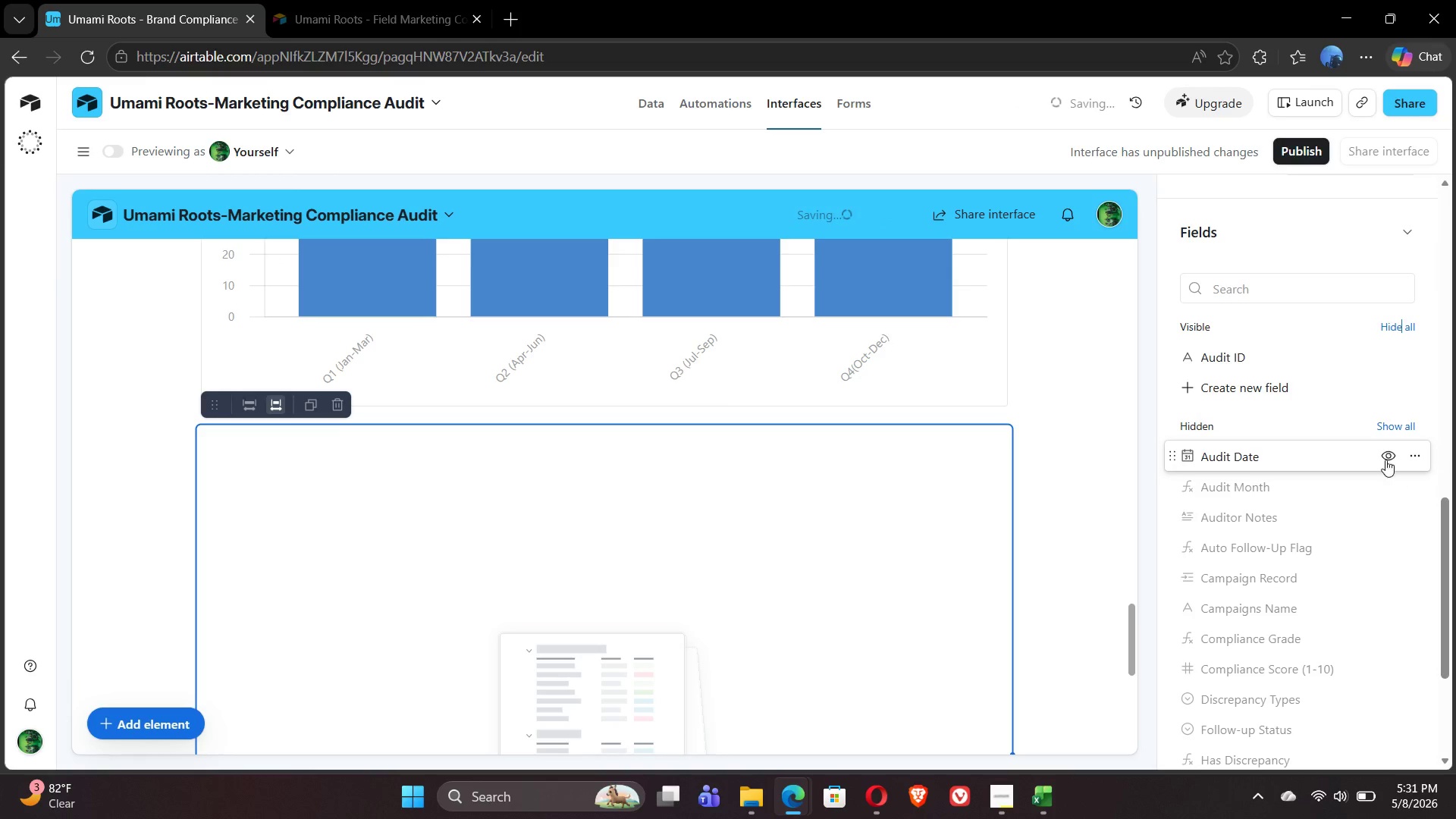 
mouse_move([1386, 503])
 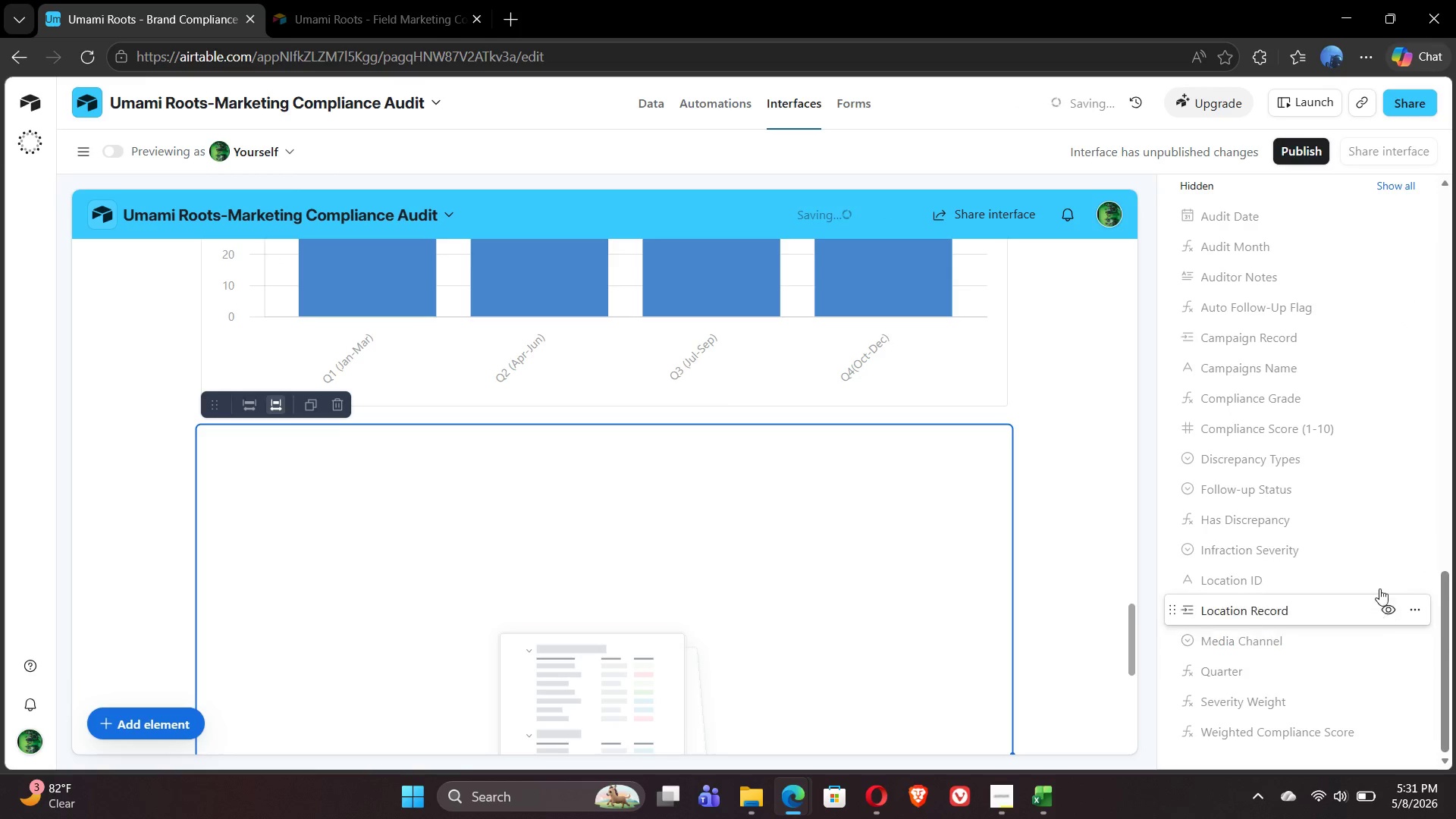 
left_click([1389, 582])
 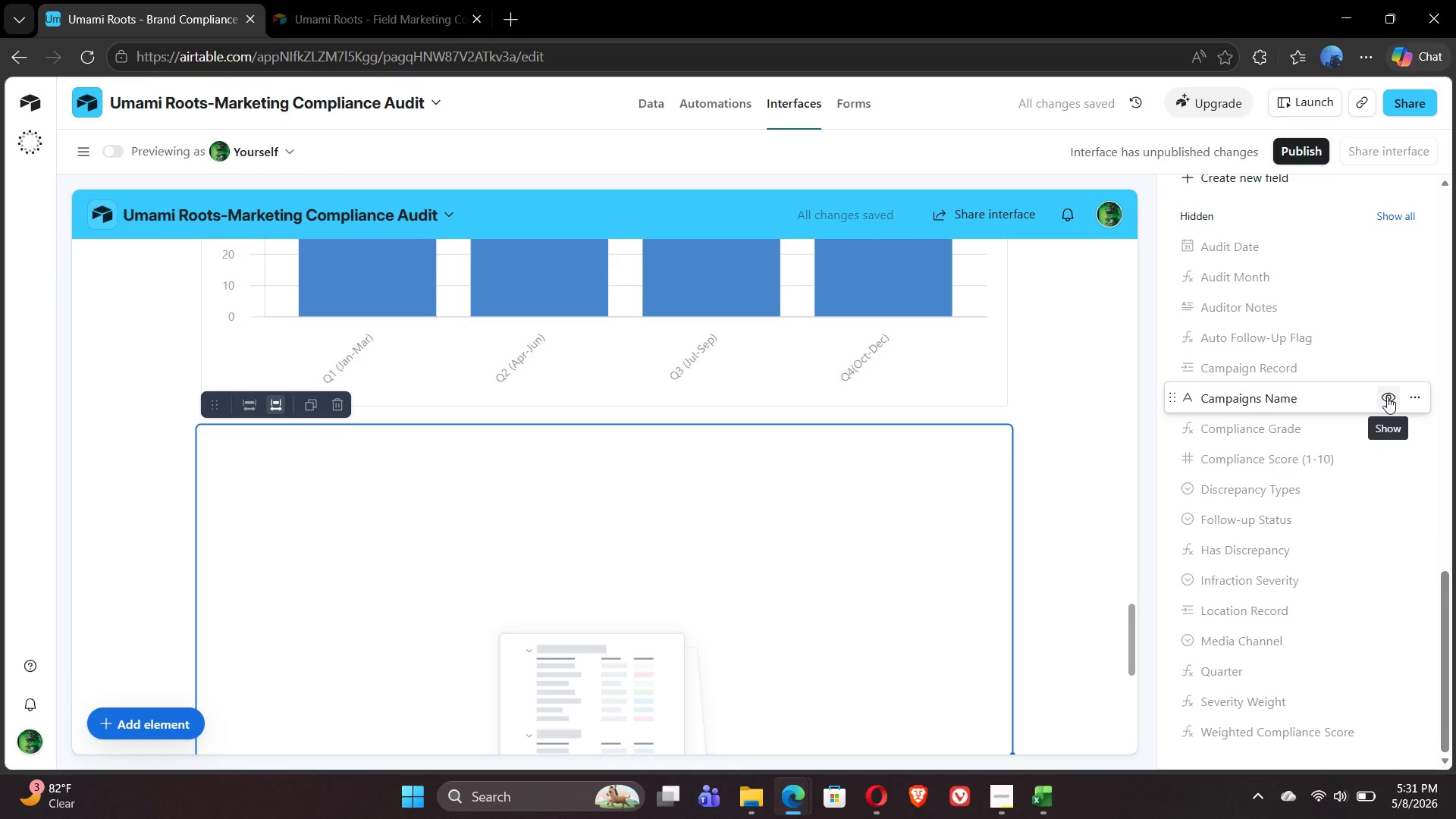 
wait(9.47)
 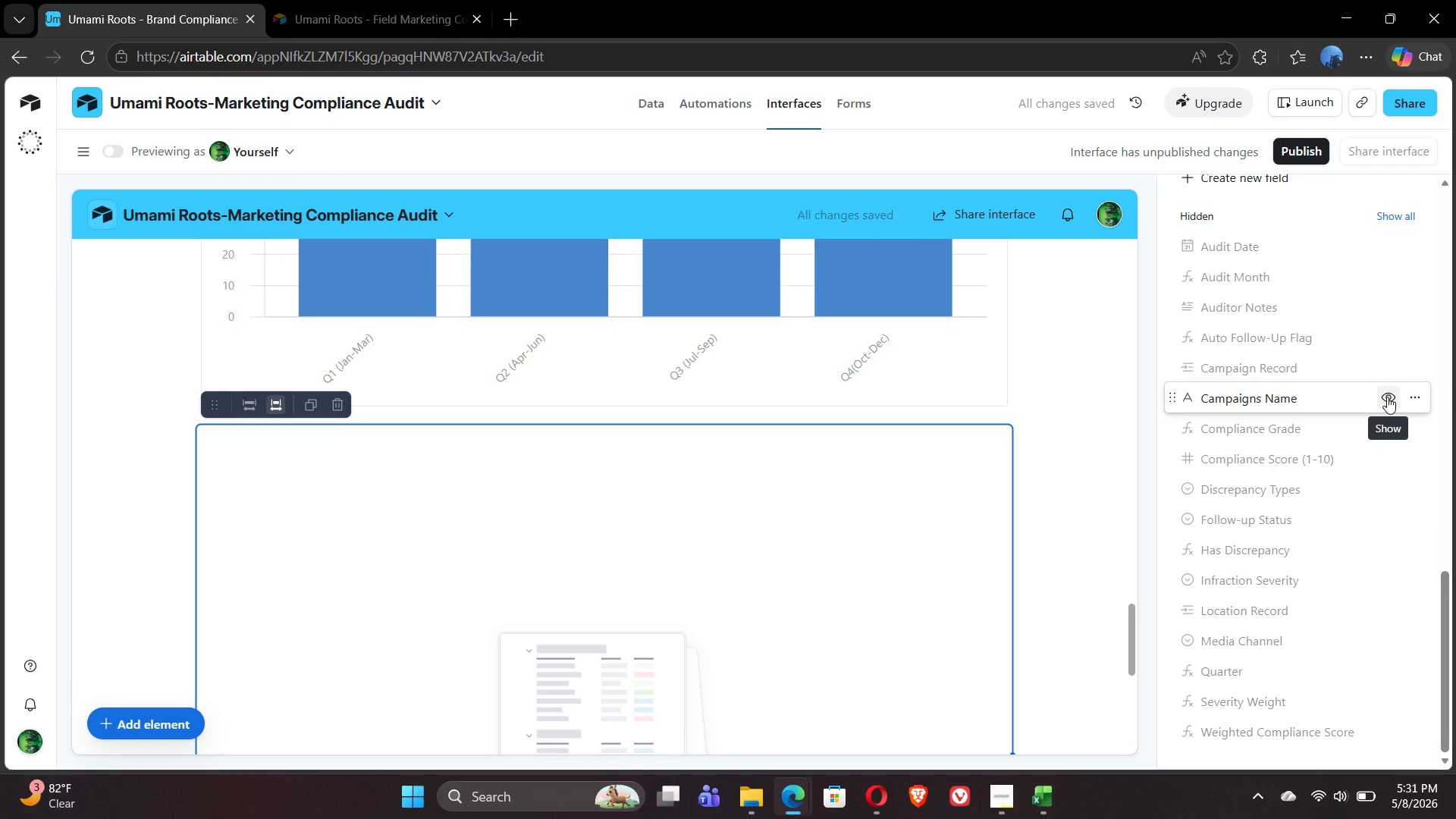 
left_click([1387, 397])
 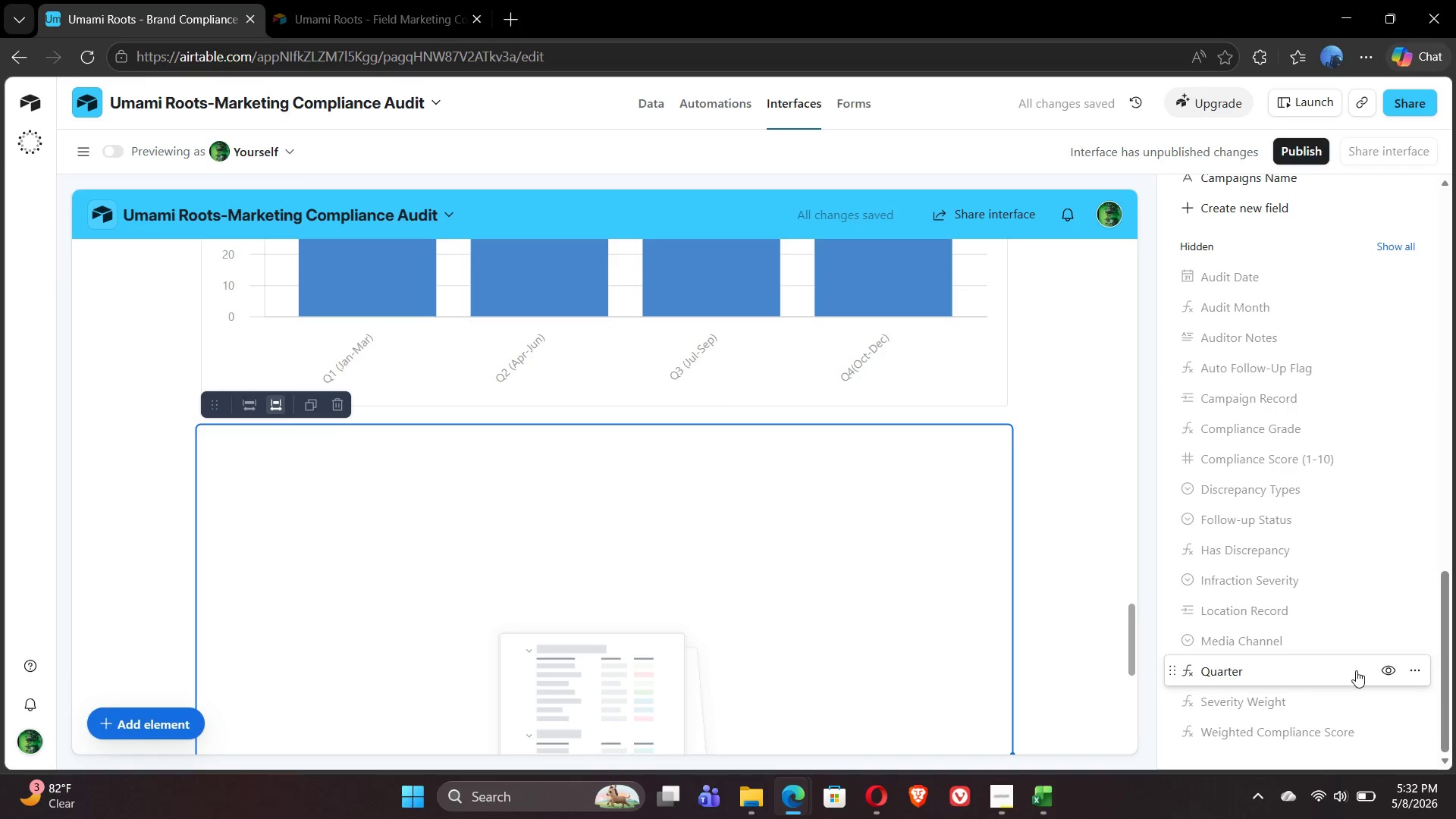 
wait(5.33)
 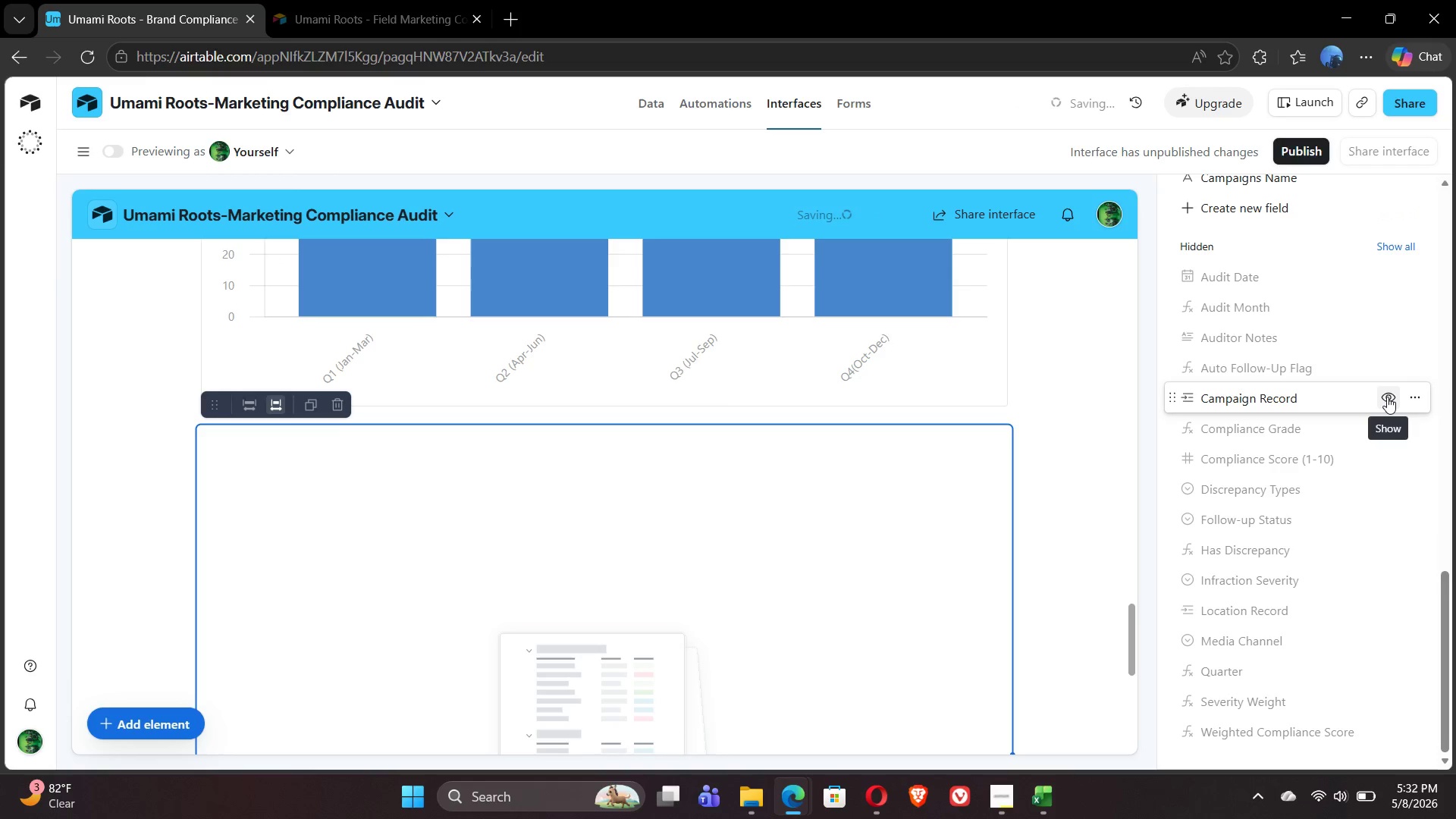 
left_click([1383, 645])
 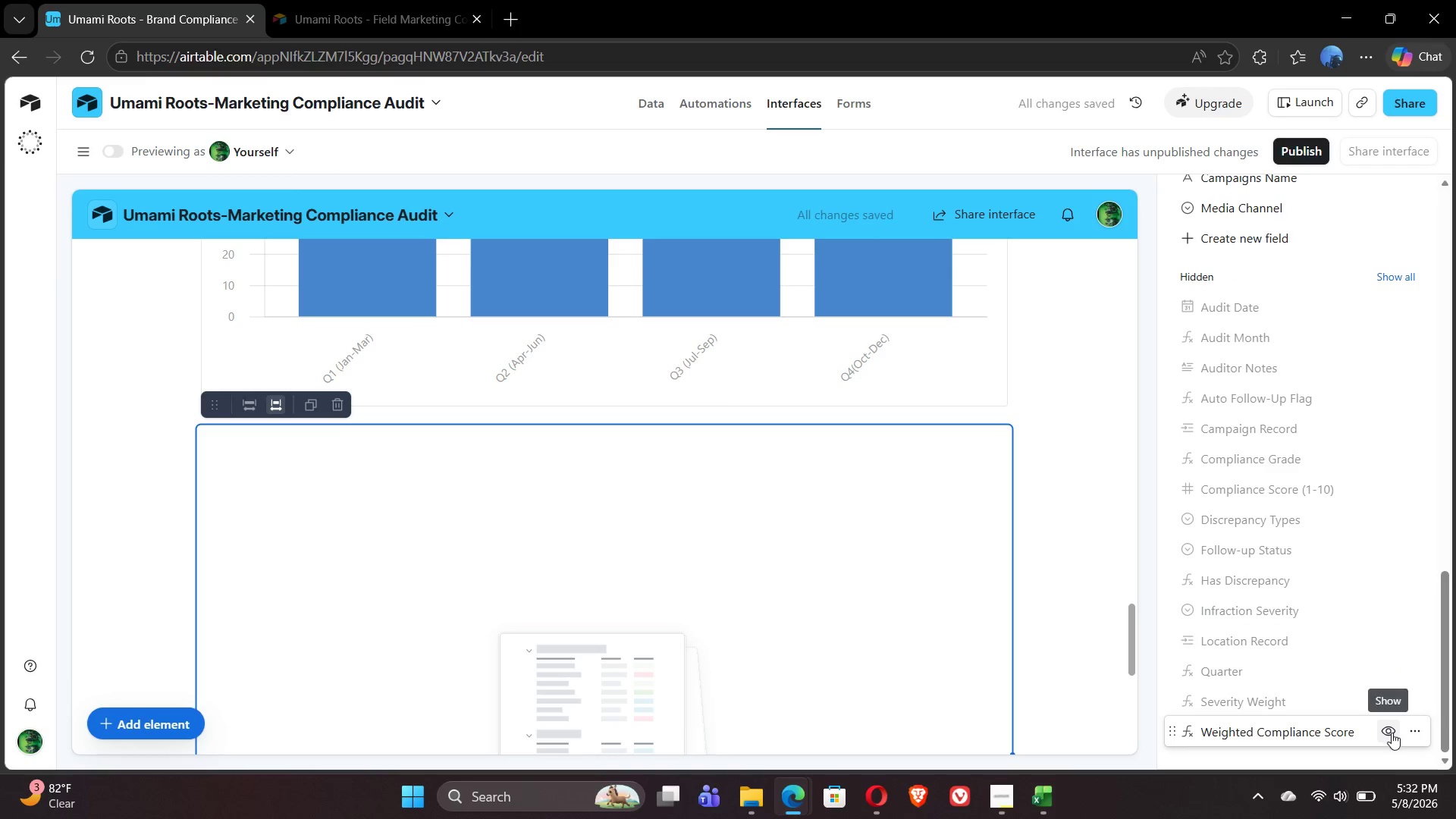 
wait(5.51)
 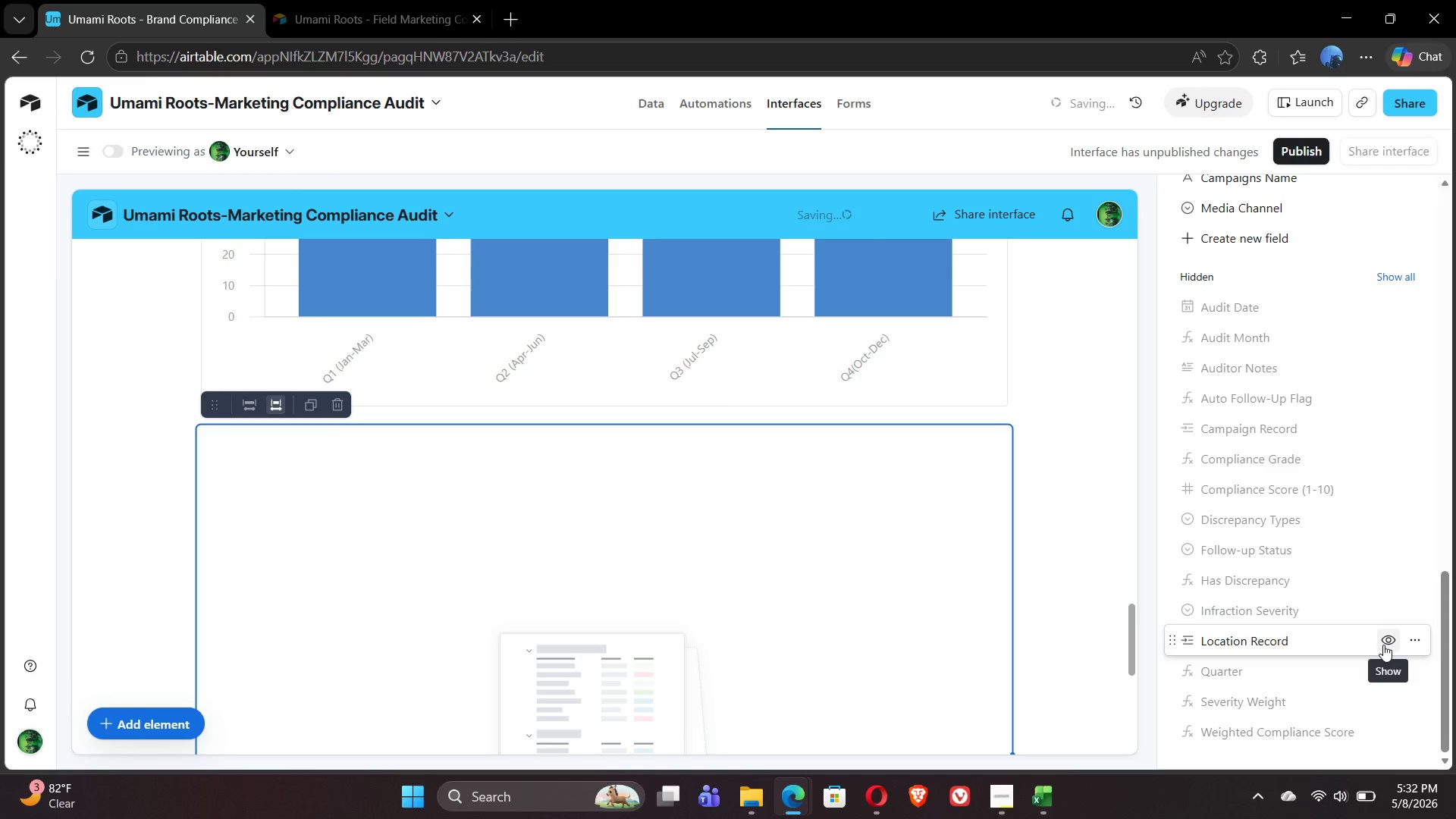 
left_click([1392, 733])
 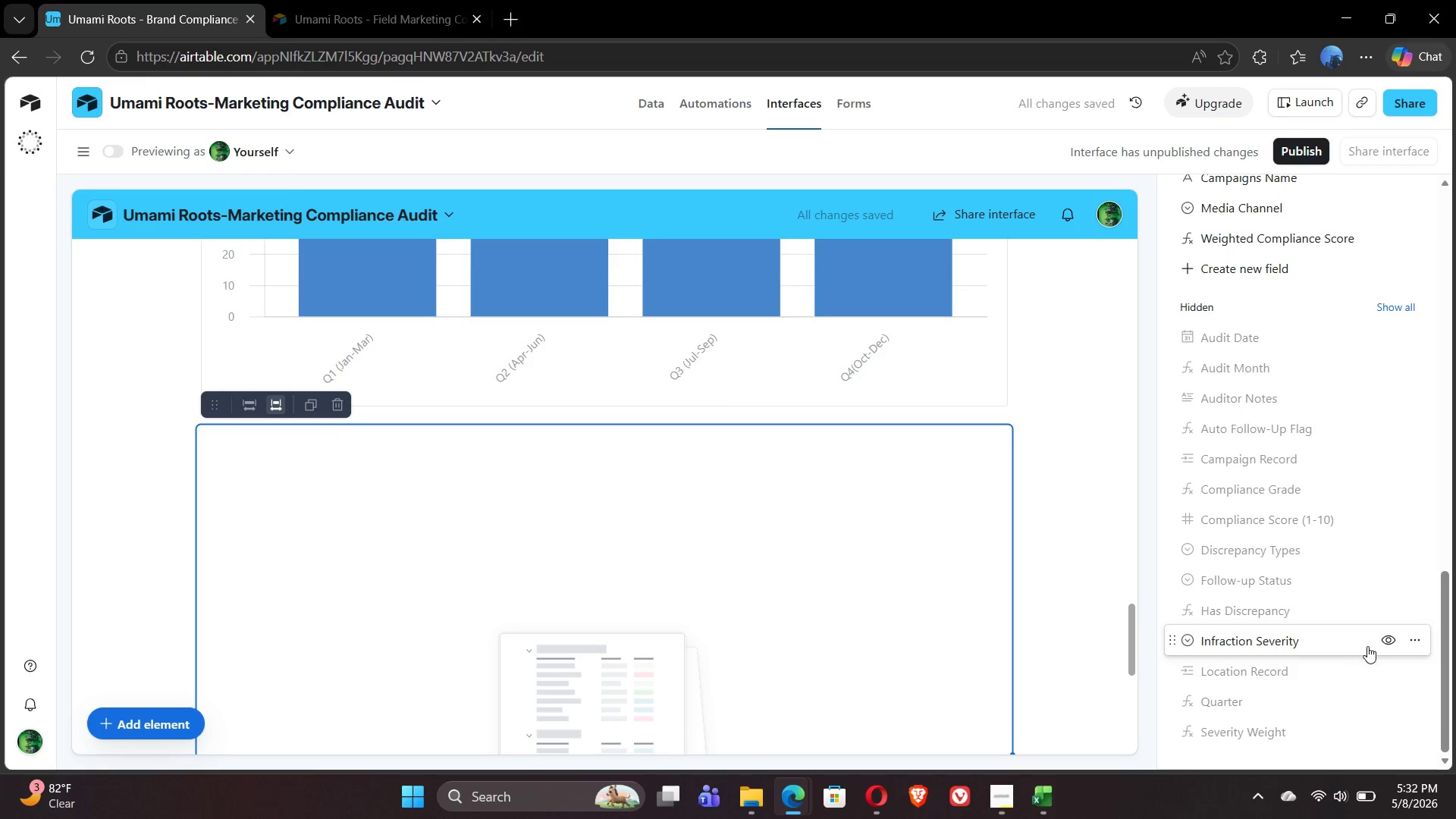 
left_click([1389, 641])
 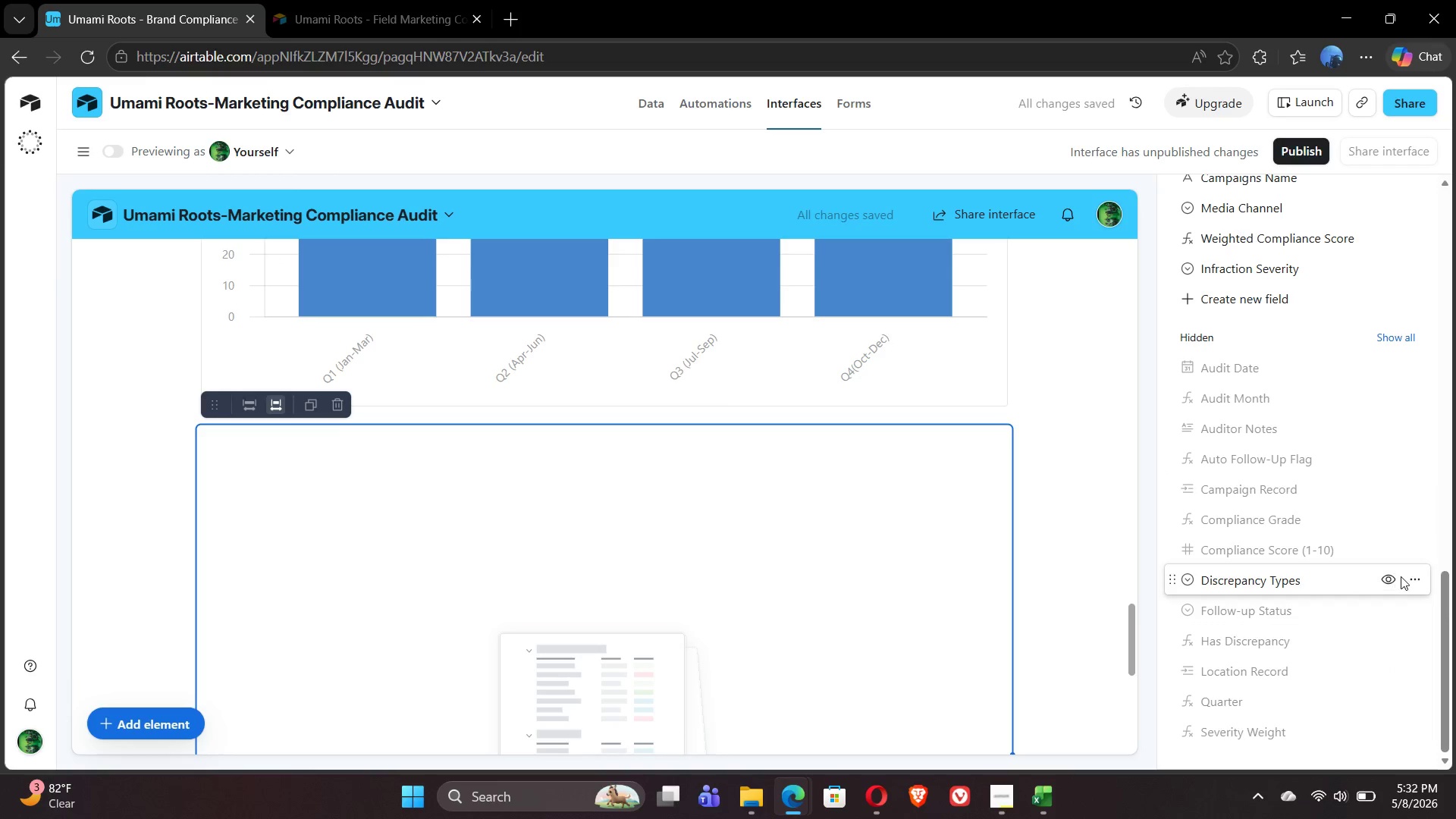 
wait(6.36)
 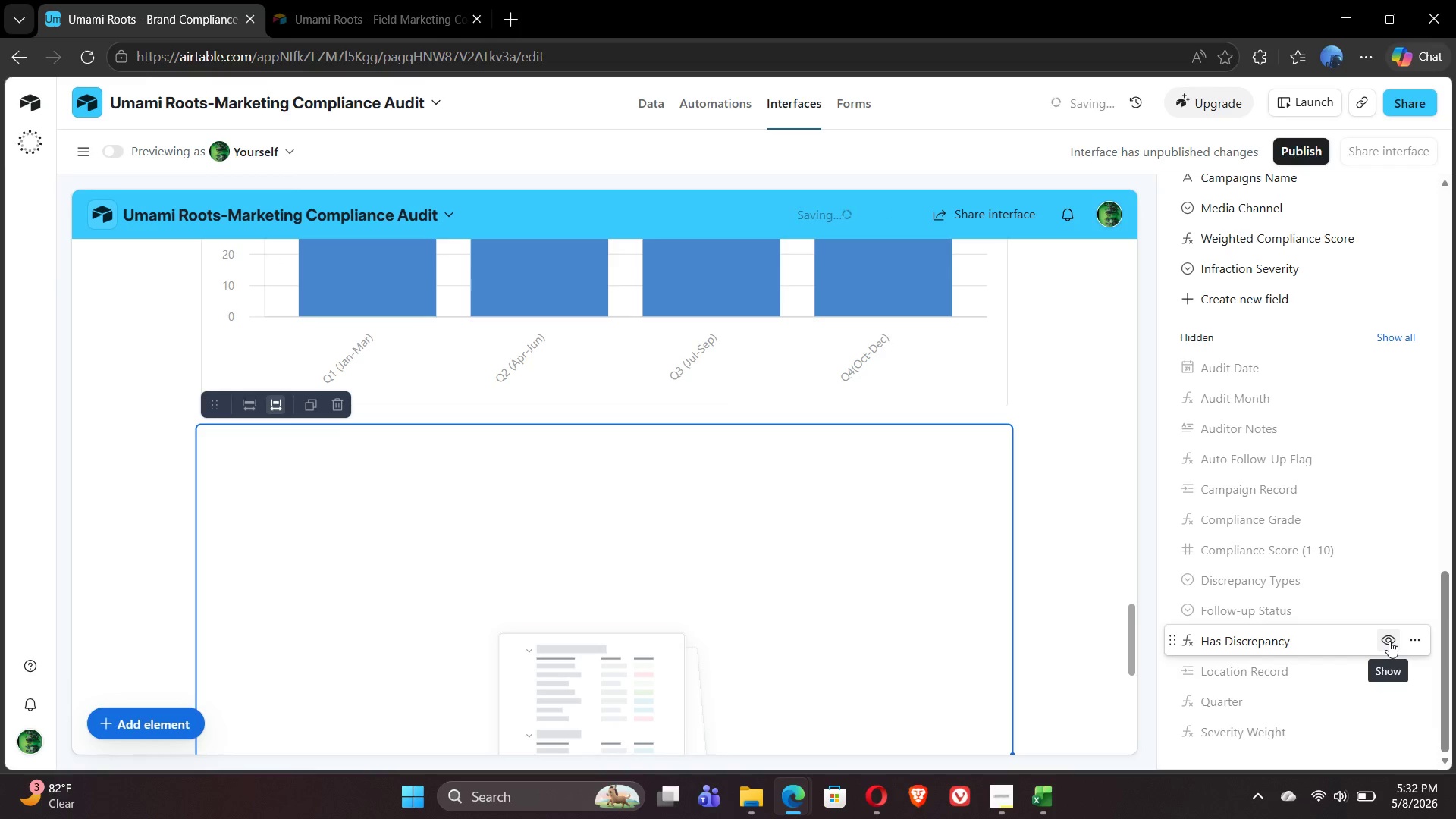 
left_click([1392, 582])
 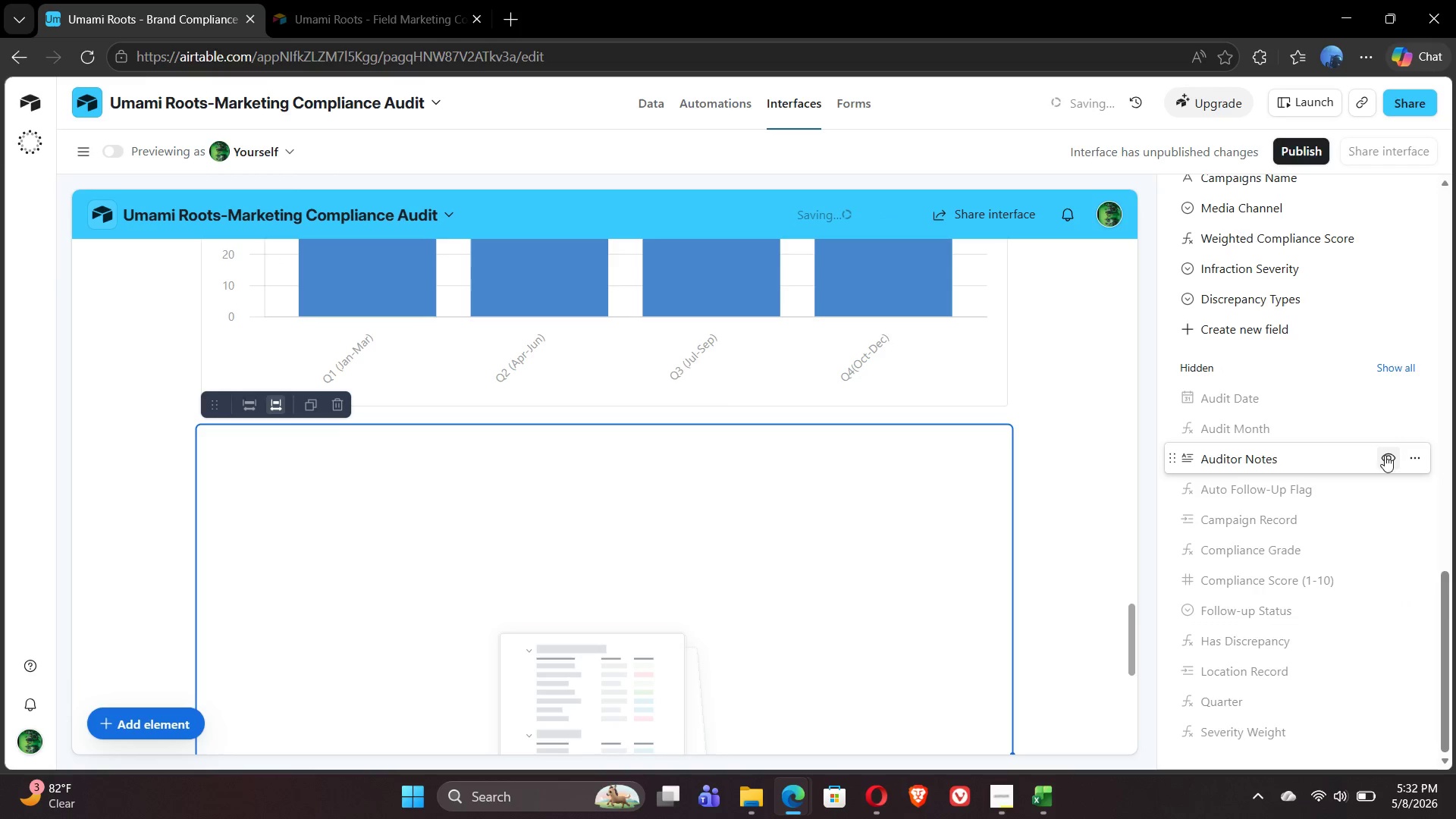 
left_click([1396, 456])
 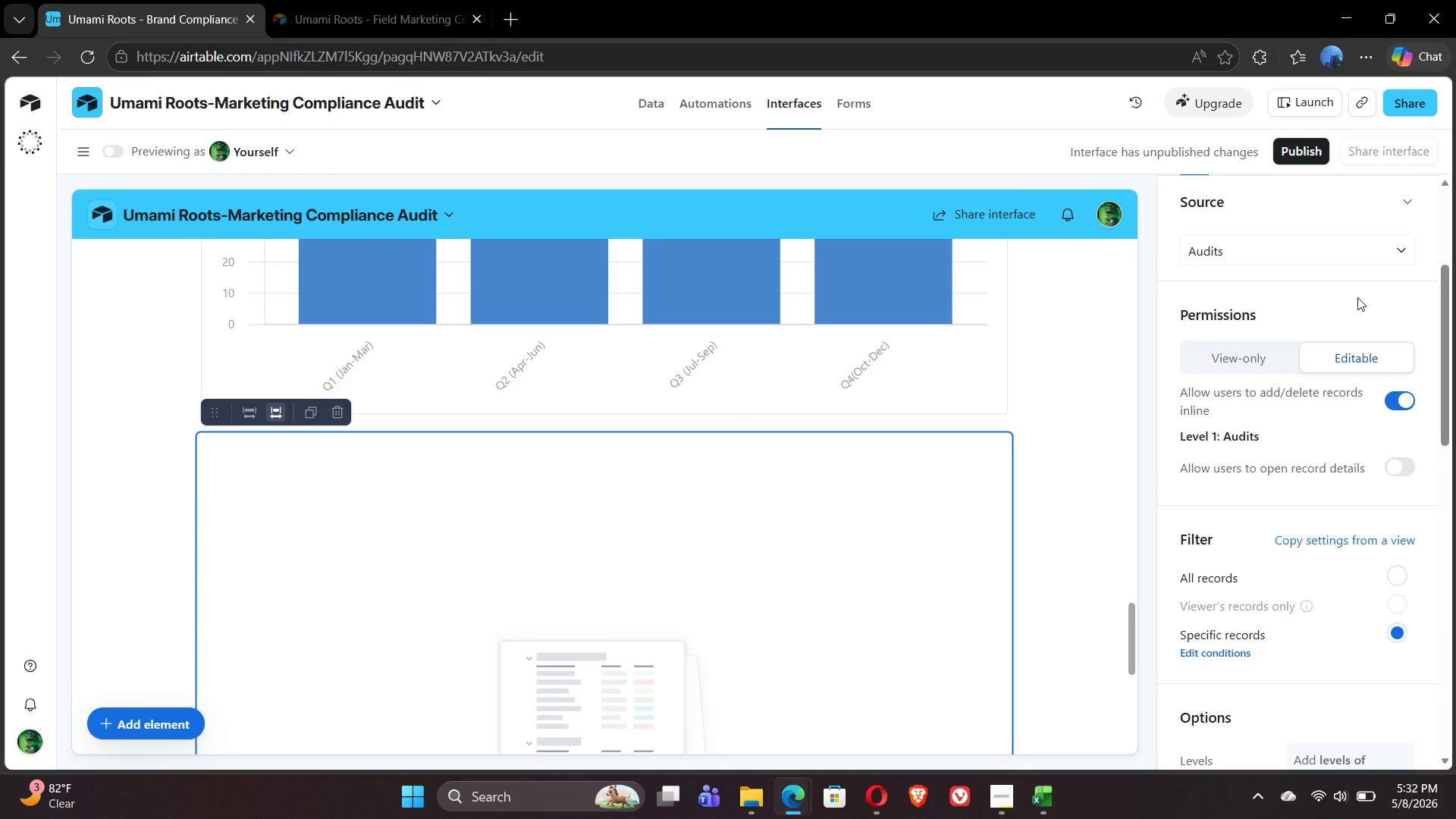 
wait(17.28)
 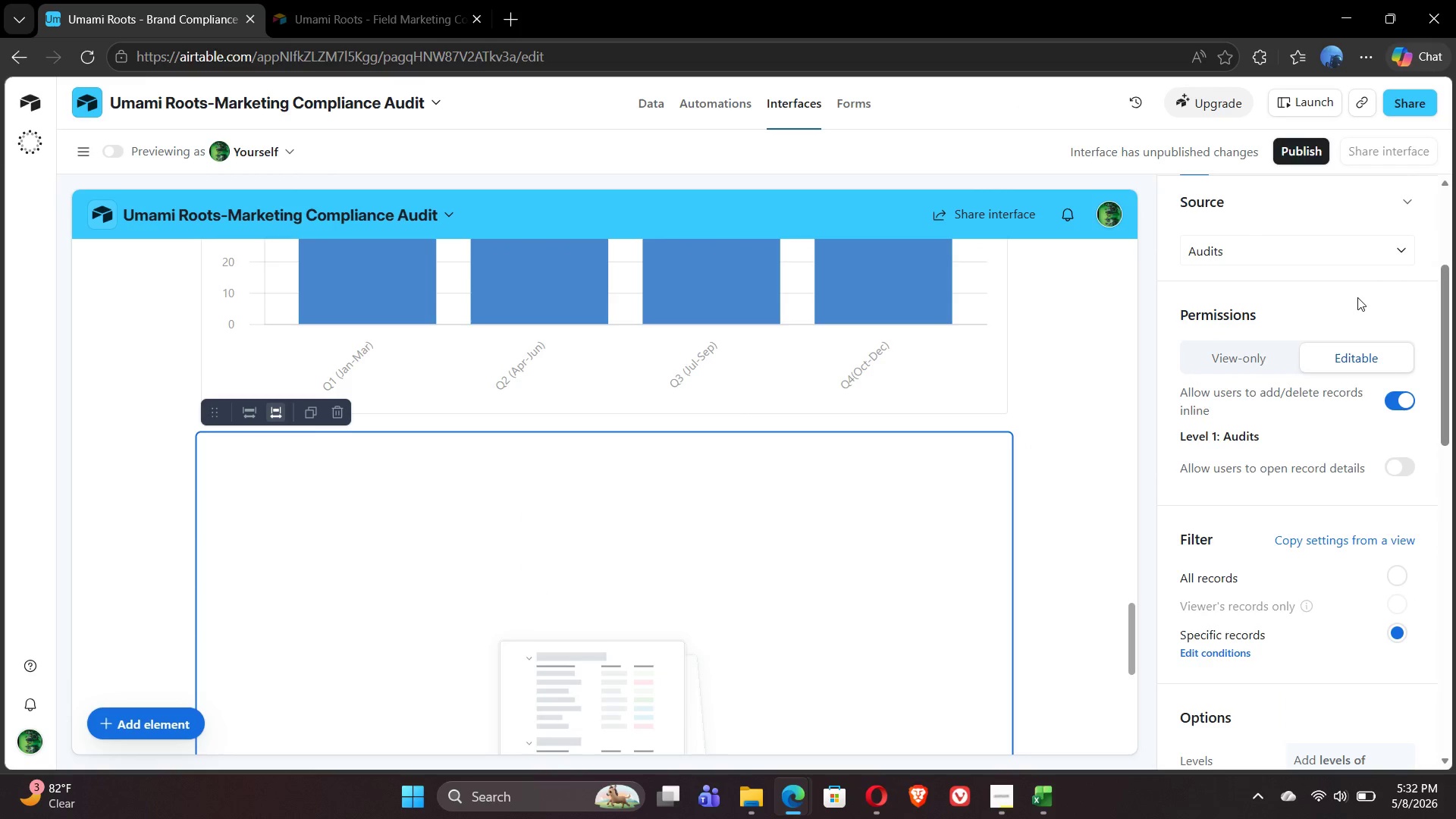 
left_click([1285, 455])
 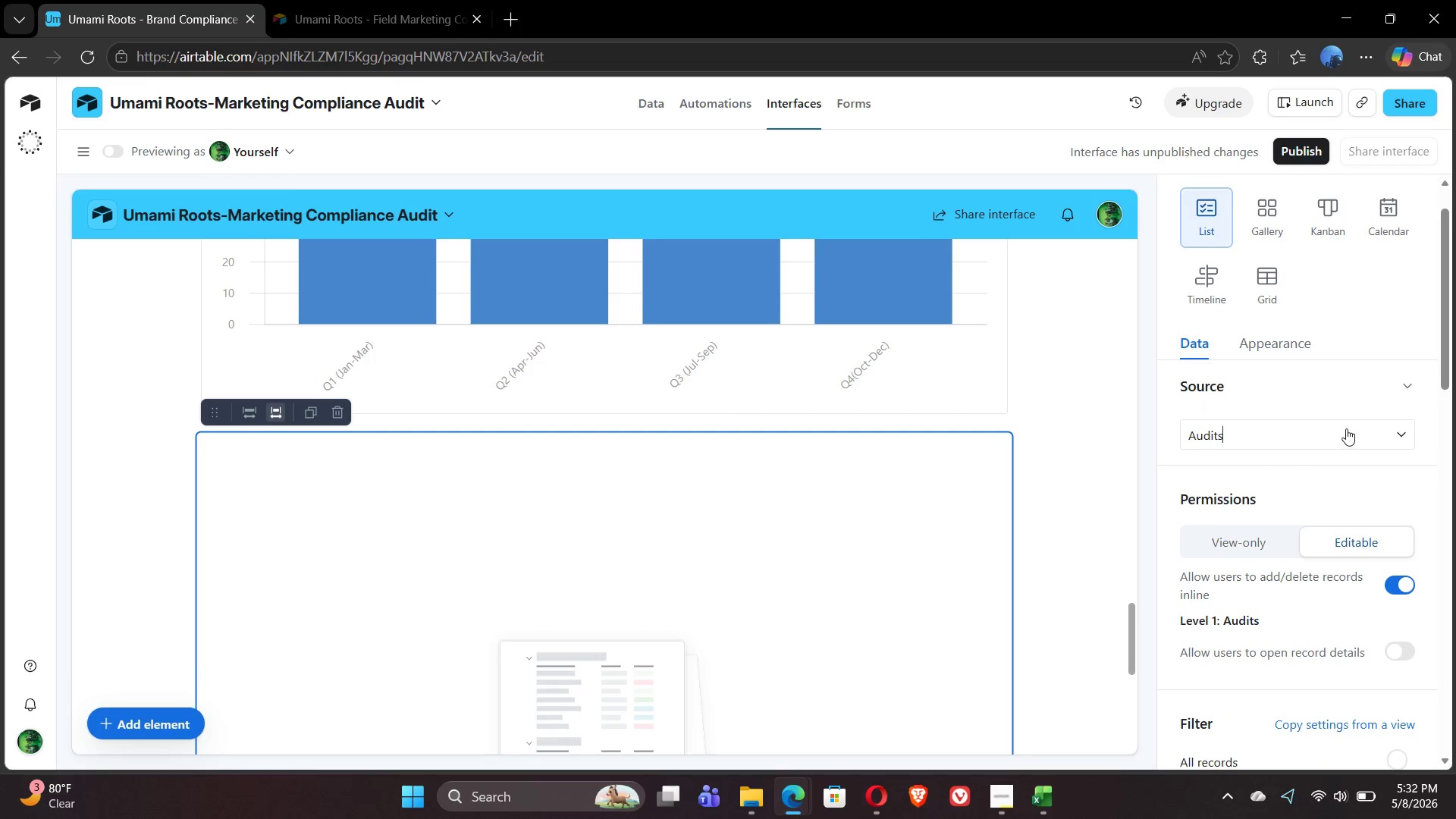 
left_click([1354, 427])
 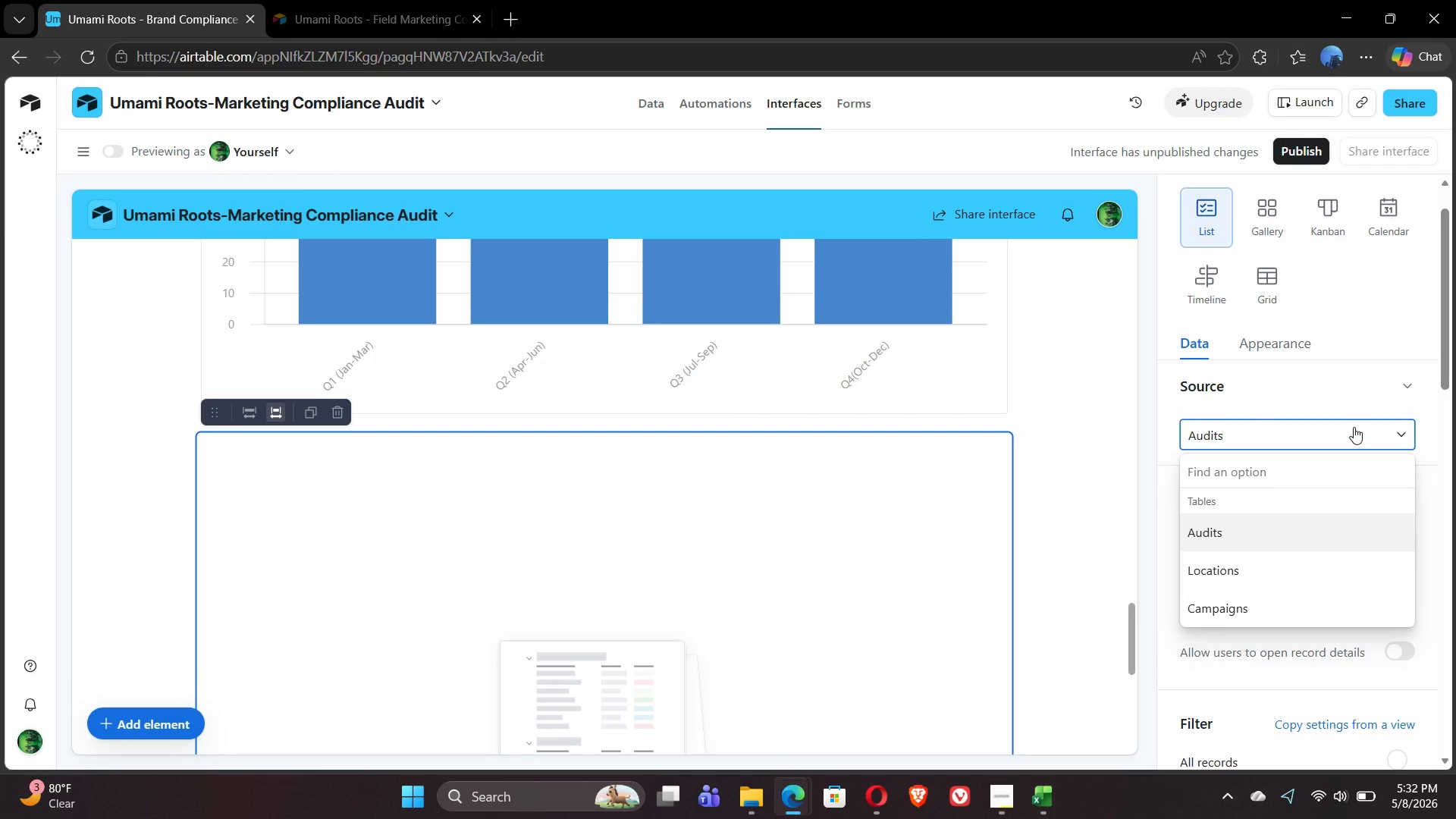 
left_click([1354, 427])
 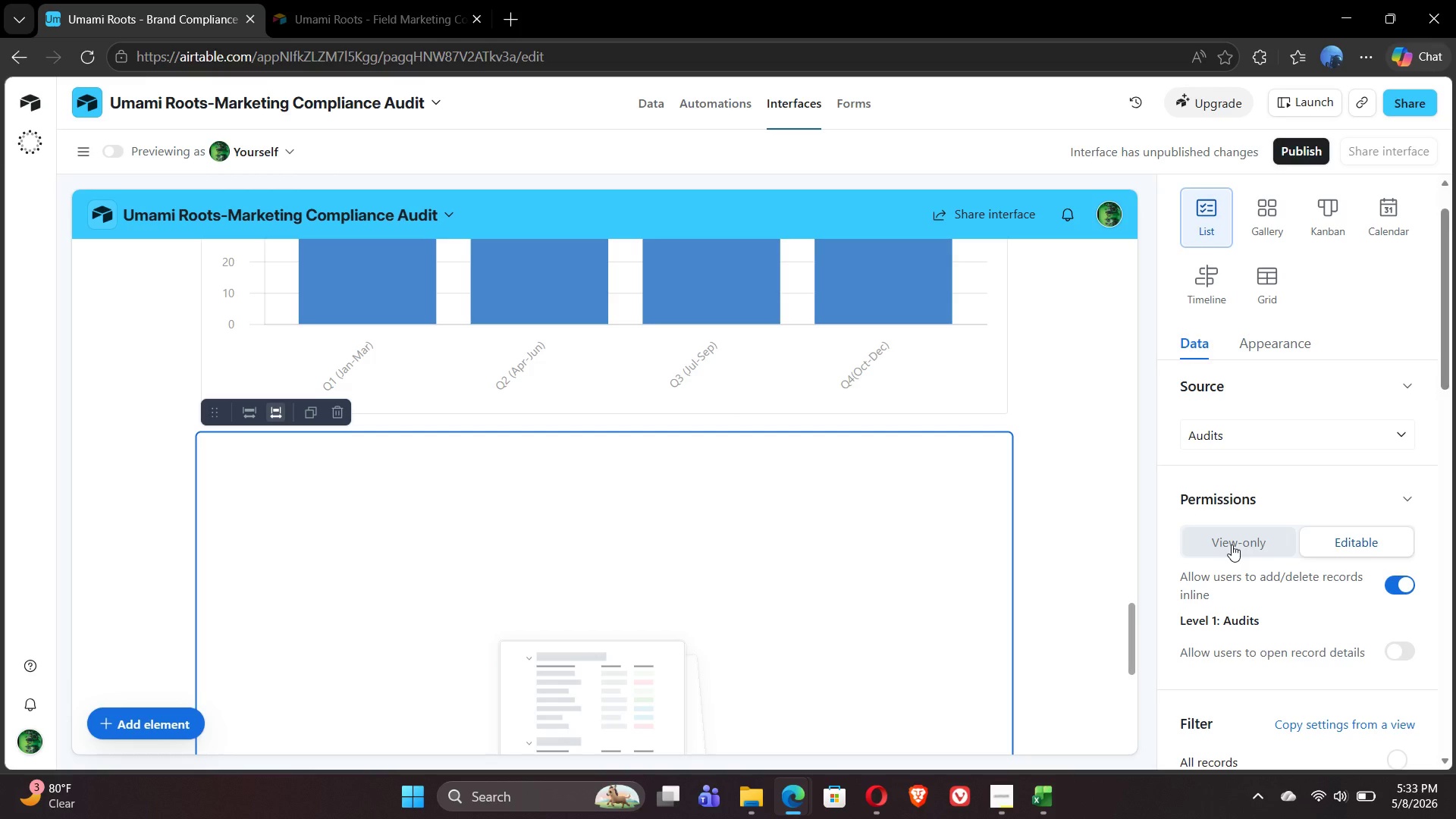 
wait(43.51)
 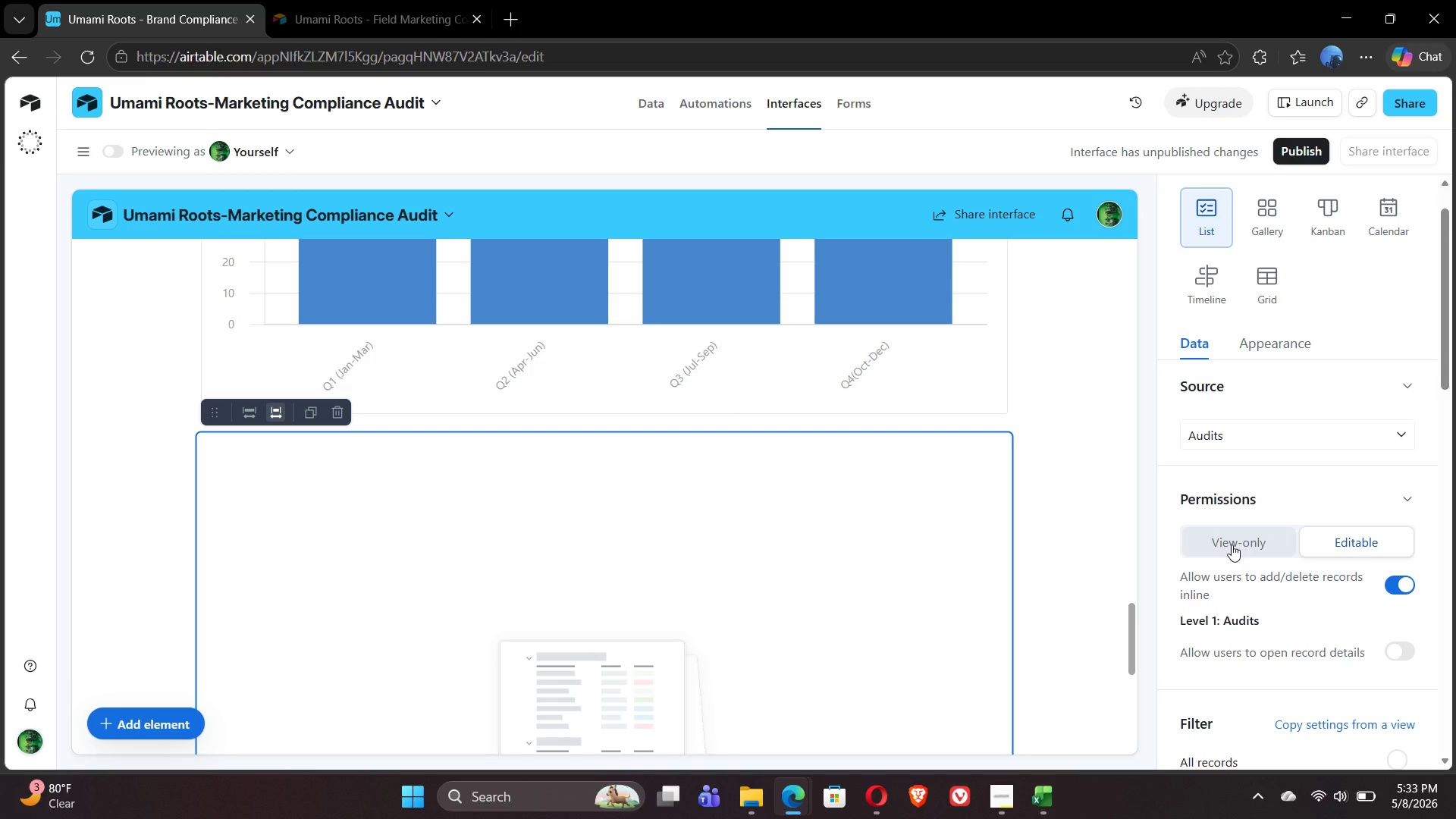 
mouse_move([1272, 679])
 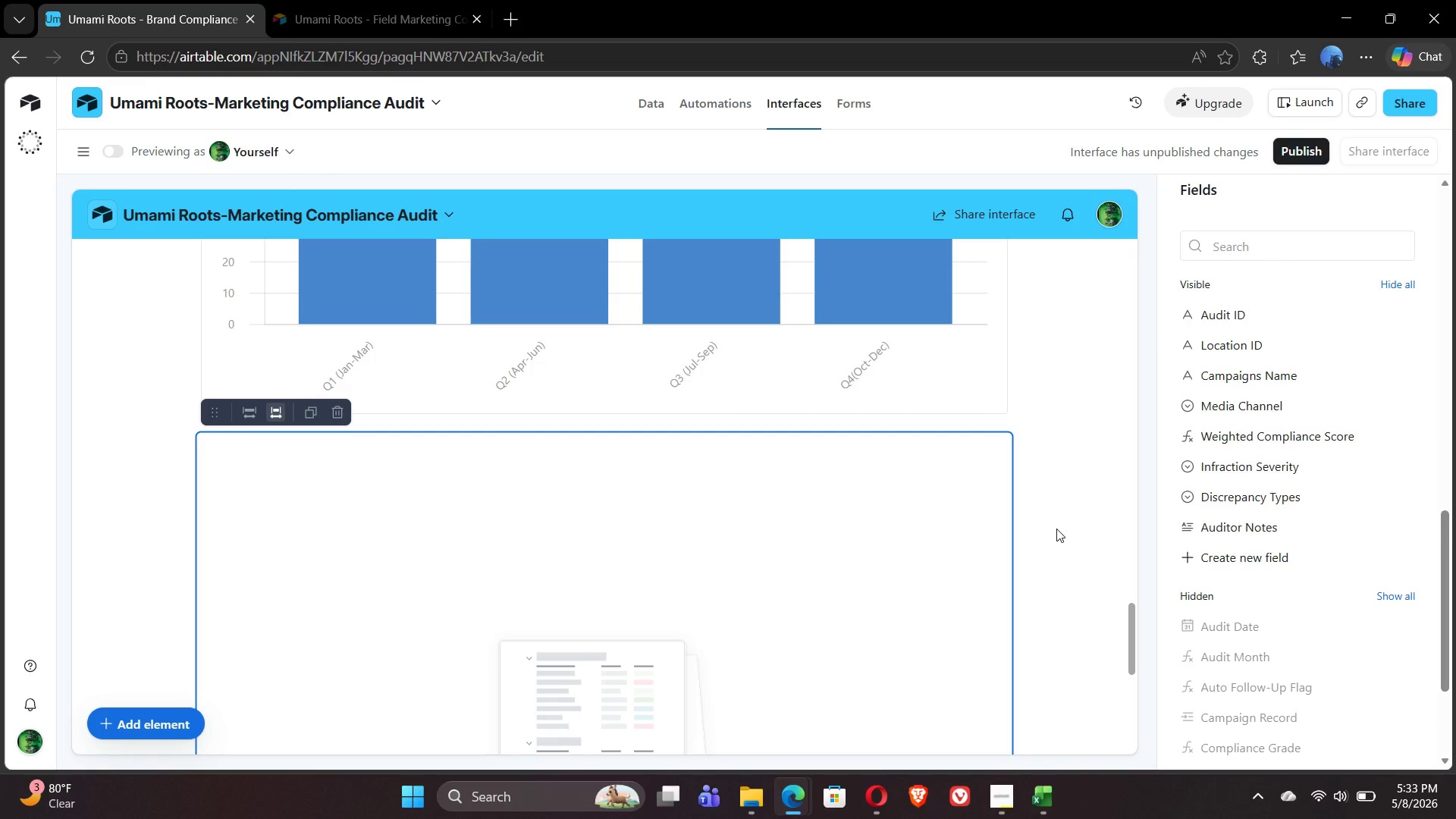 
wait(13.41)
 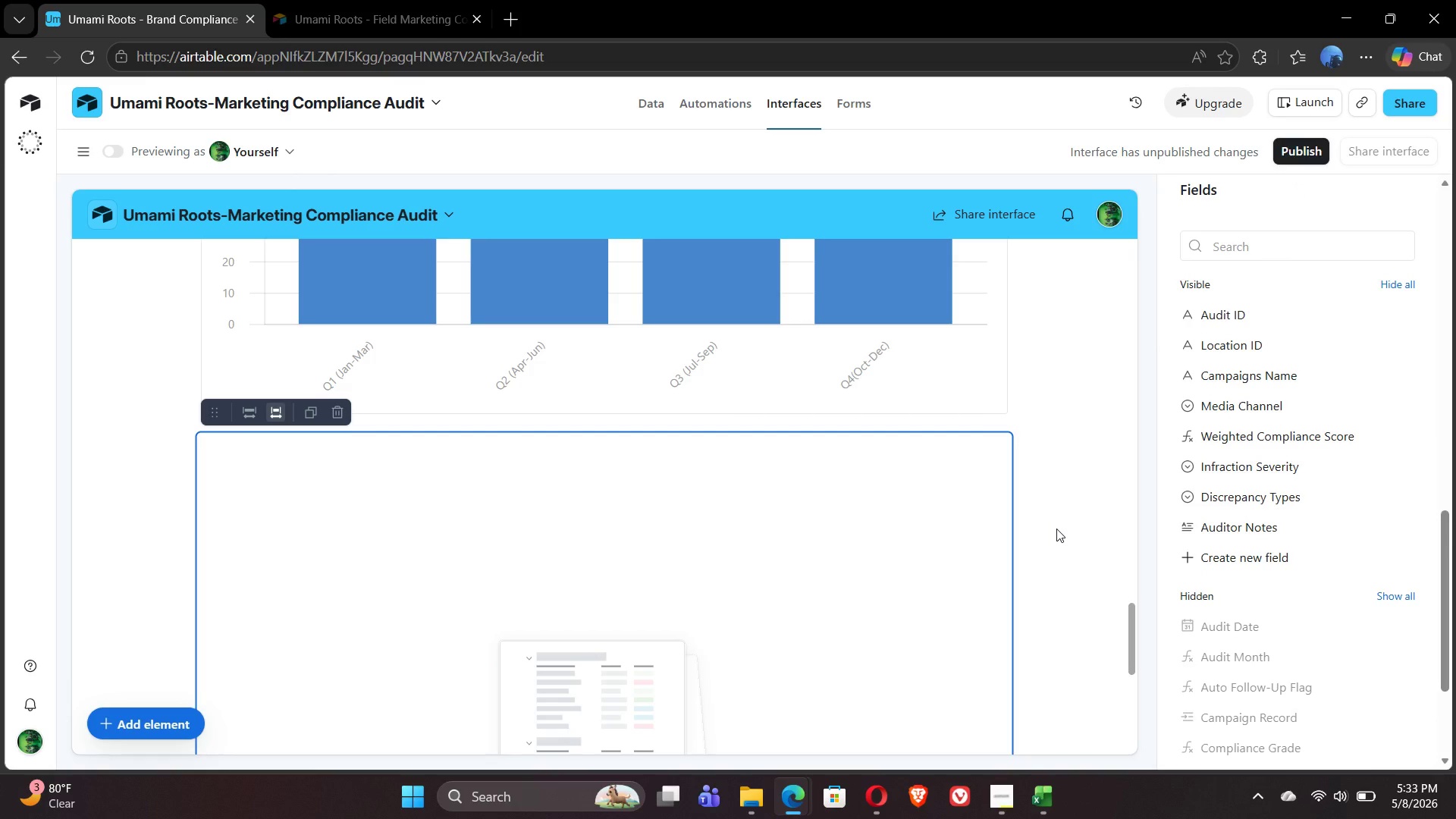 
left_click([1273, 208])
 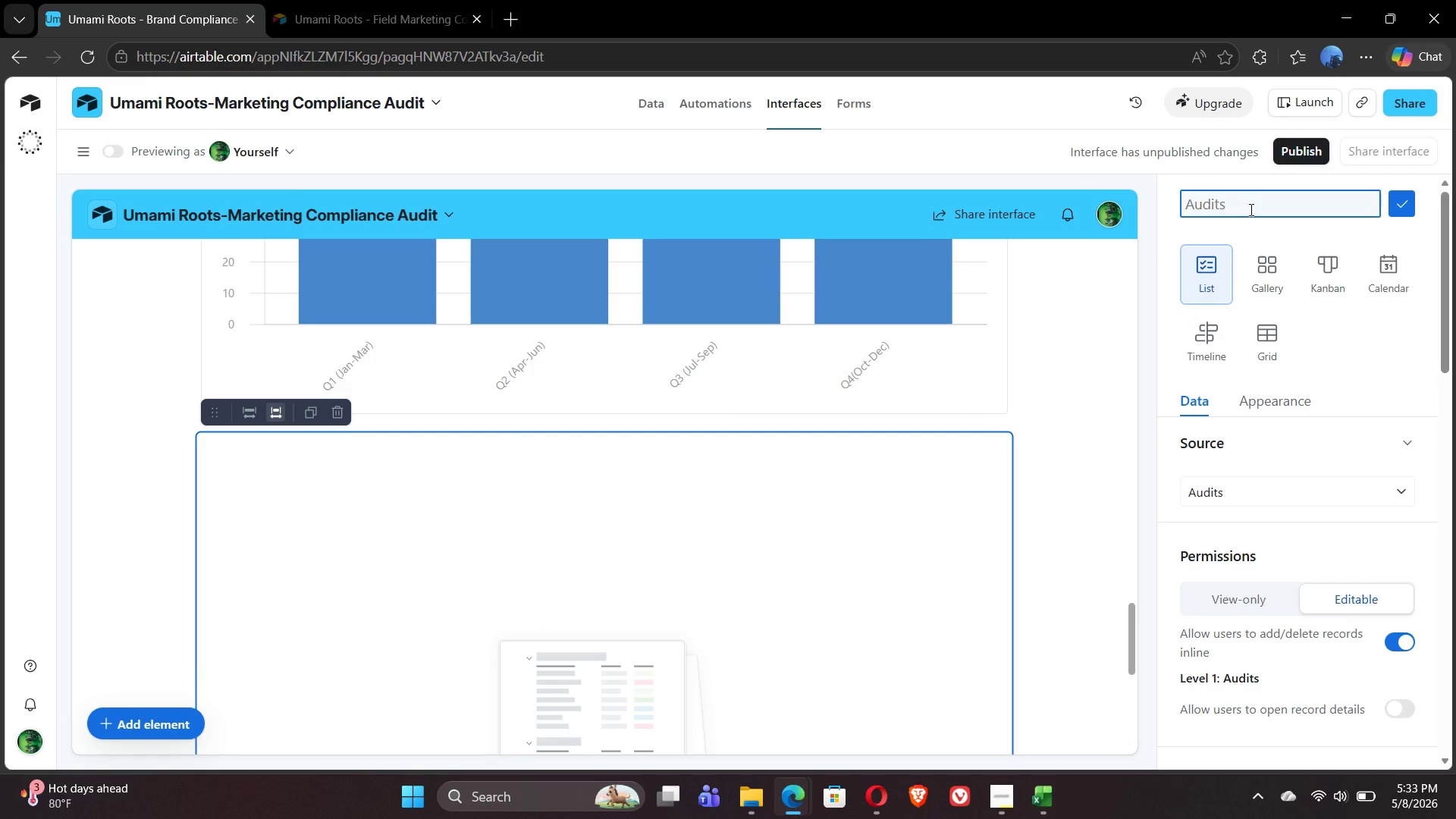 
double_click([1250, 209])
 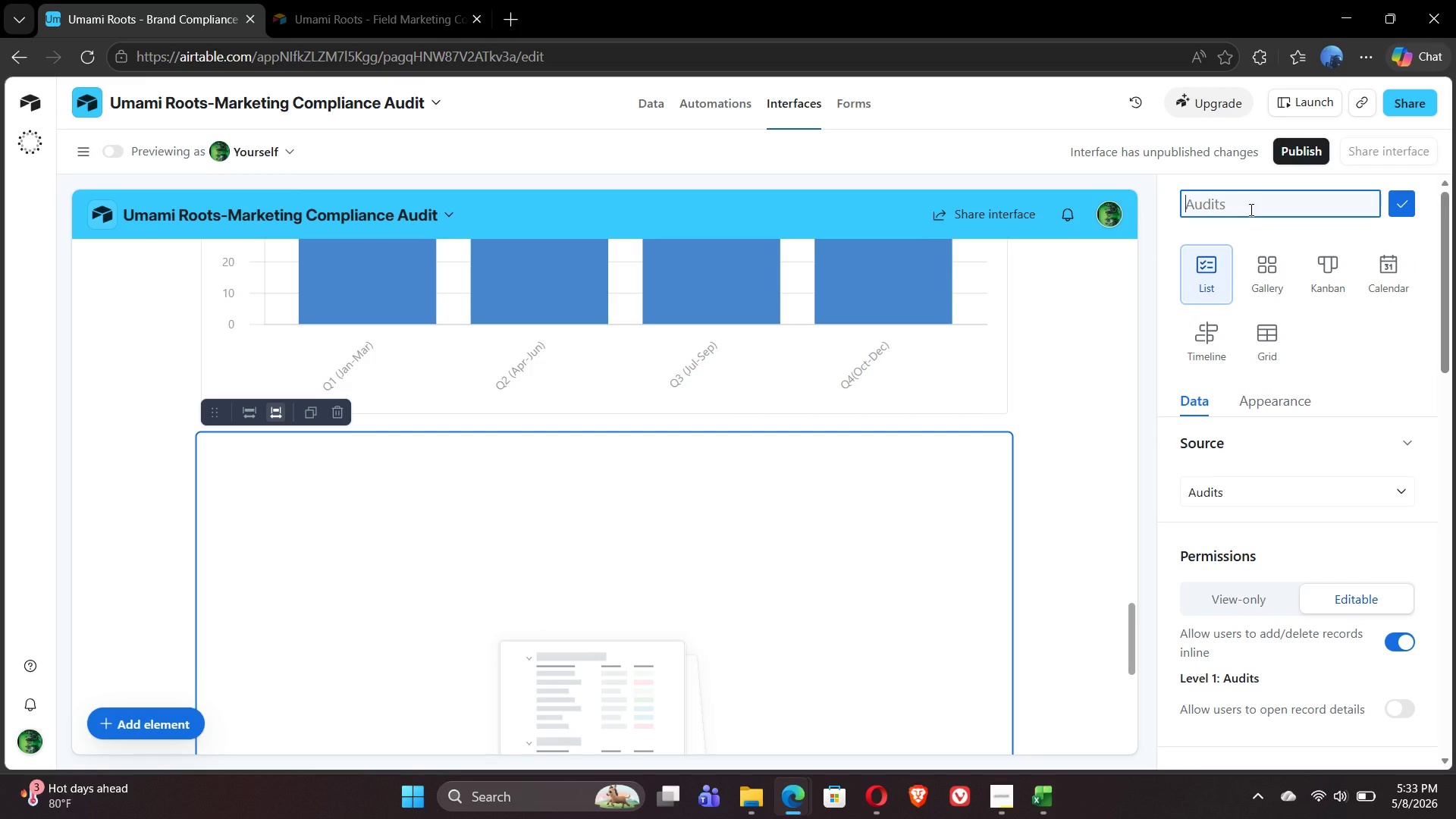 
triple_click([1250, 209])
 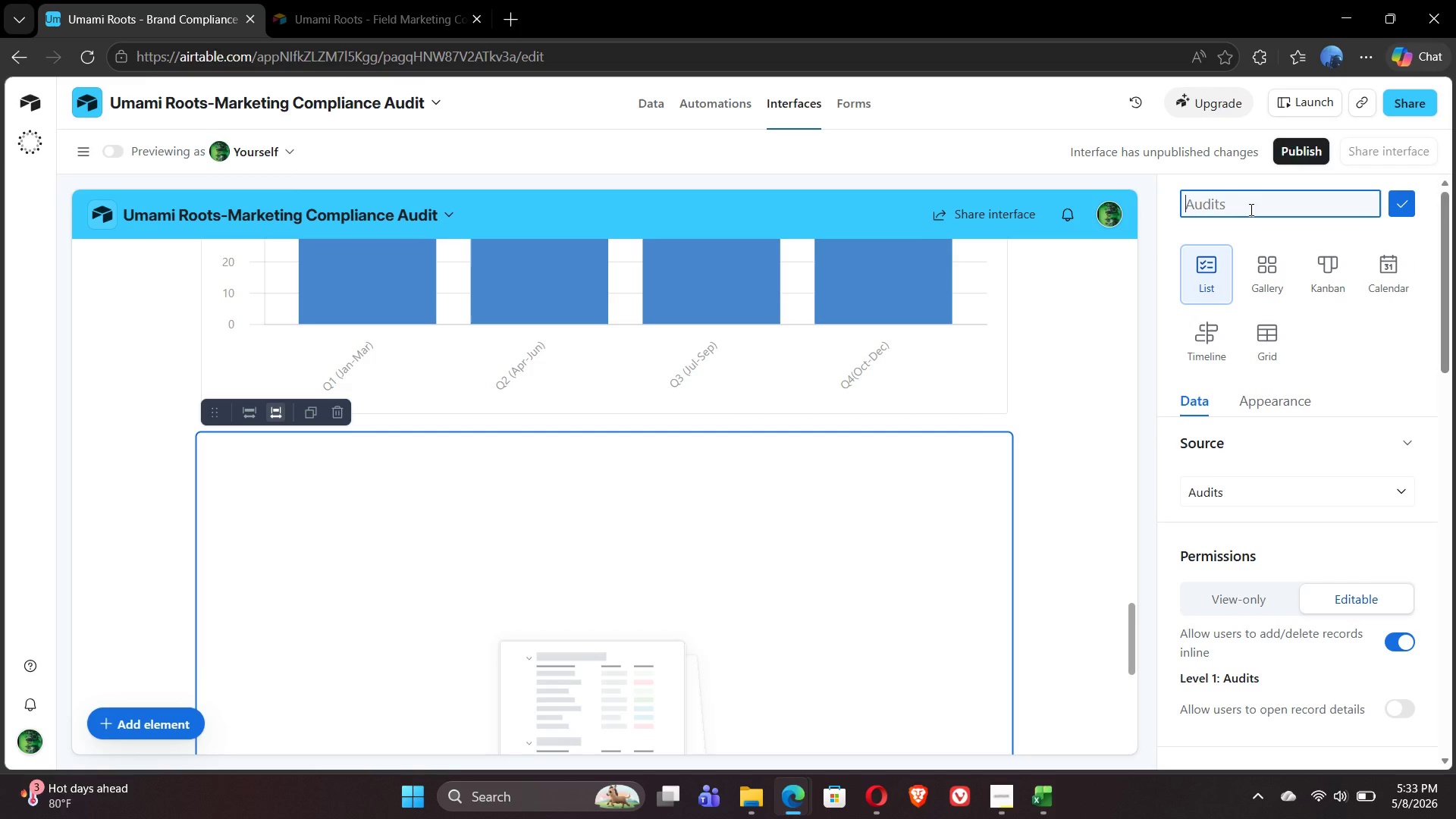 
triple_click([1250, 209])
 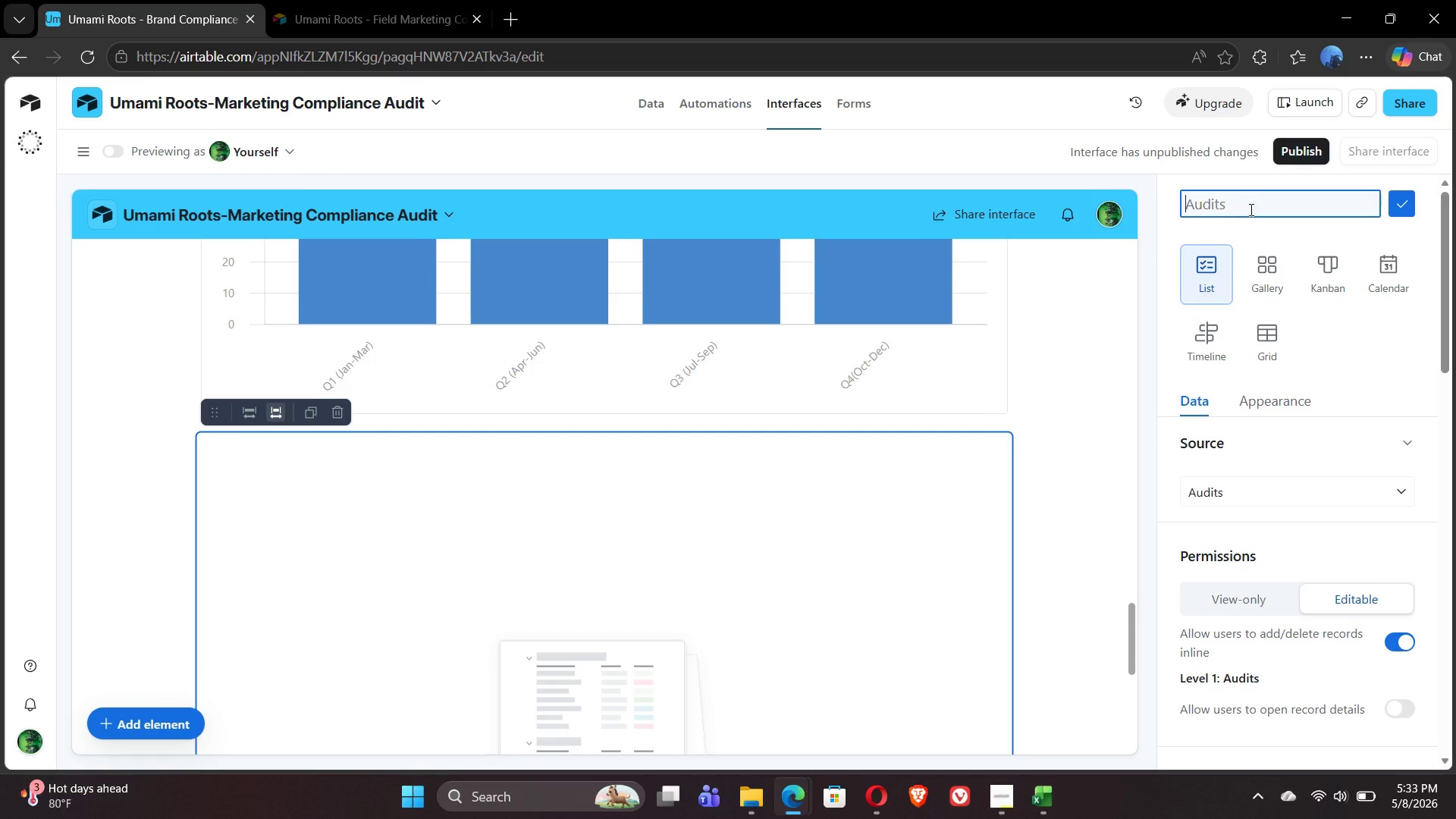 
triple_click([1250, 209])
 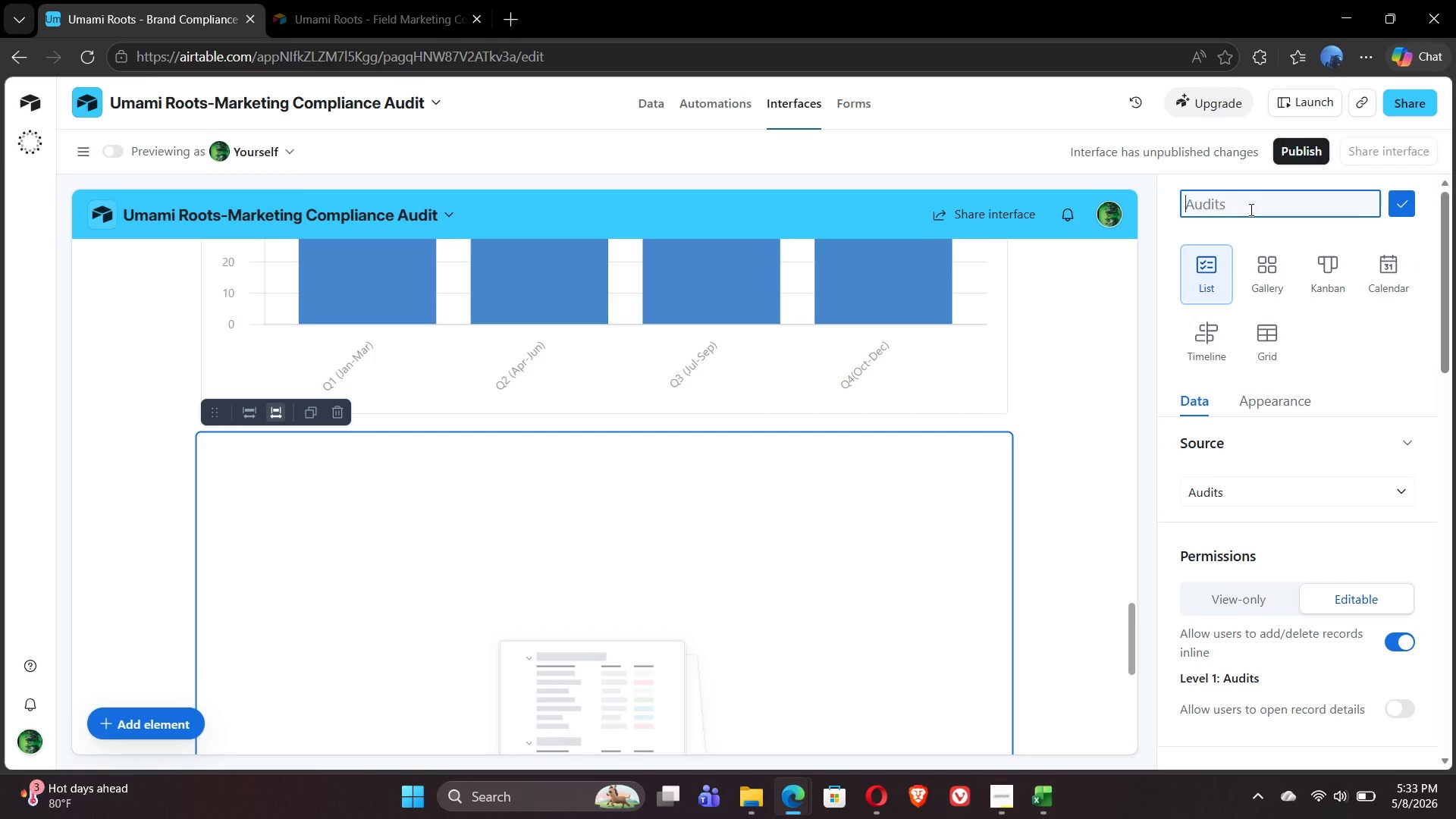 
triple_click([1250, 209])
 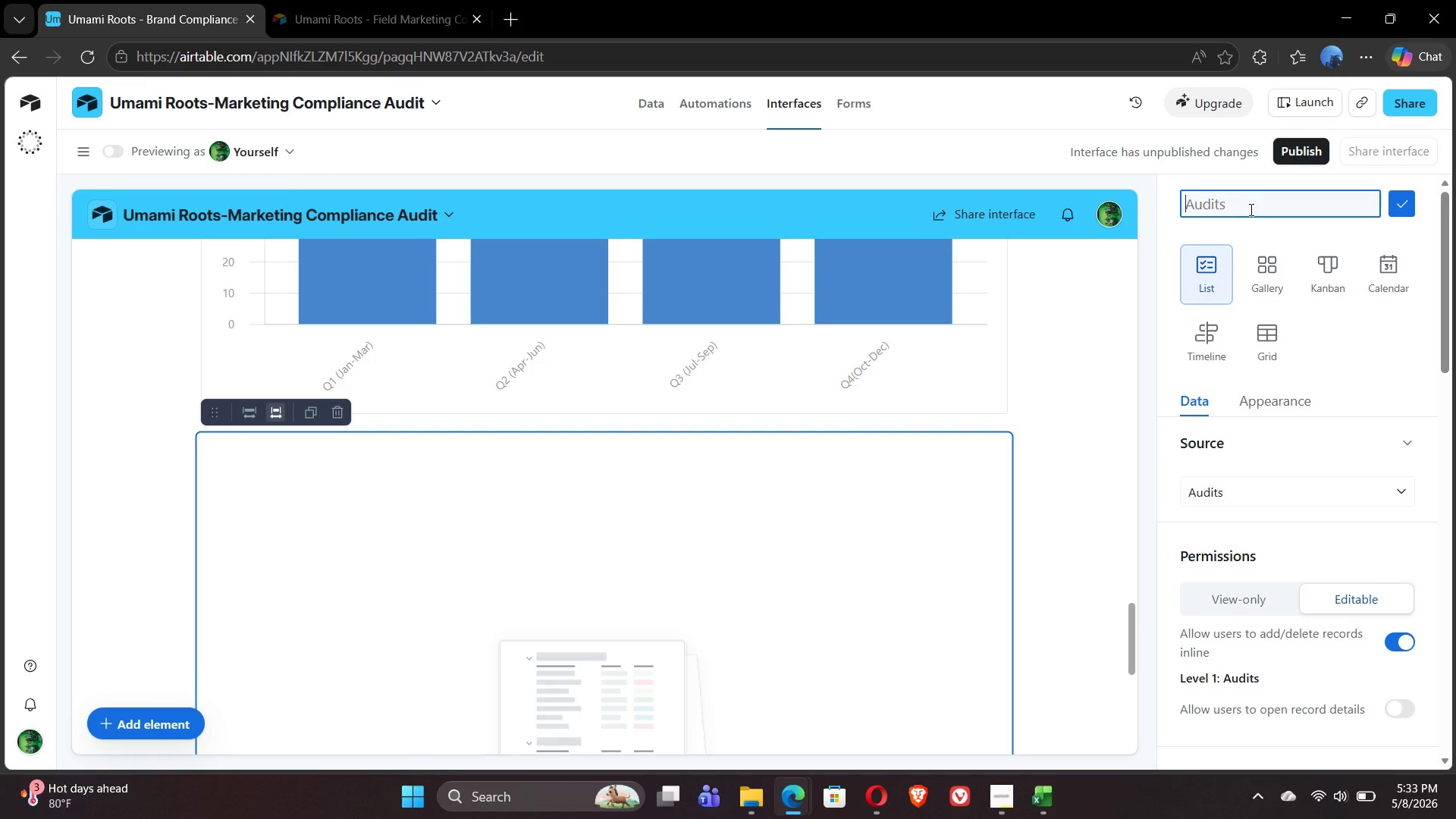 
triple_click([1250, 209])
 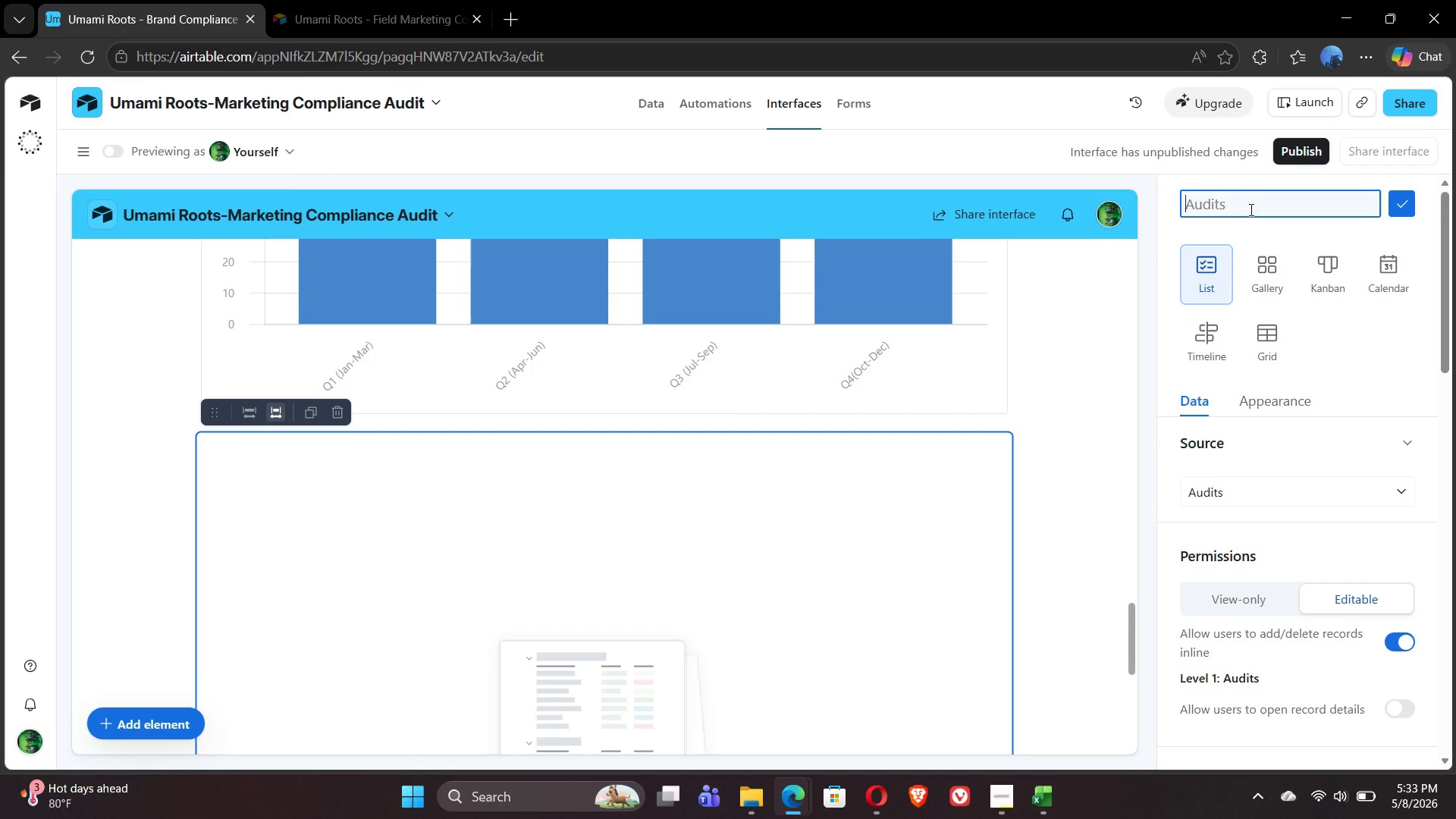 
triple_click([1250, 209])
 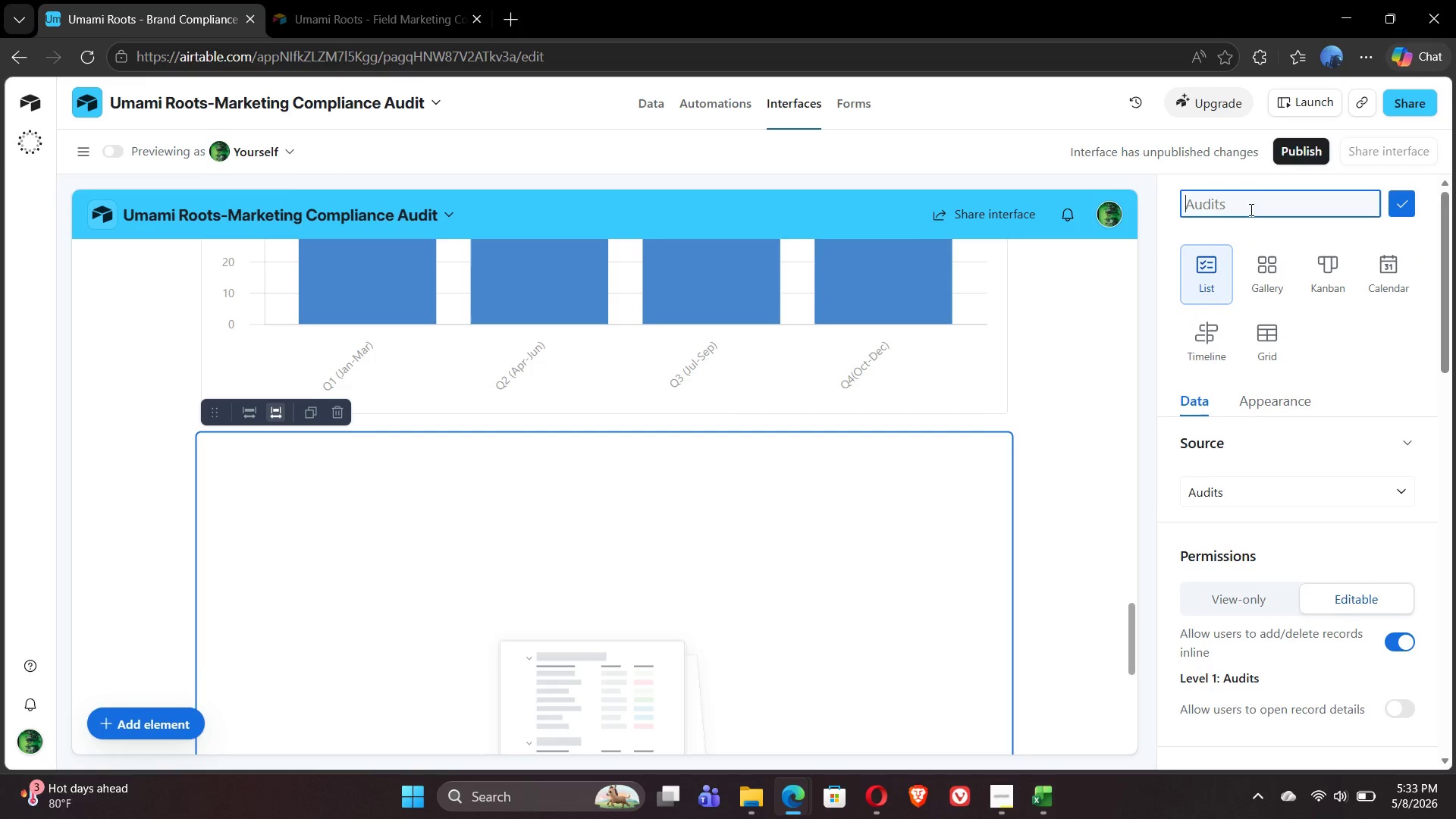 
key(Tab)
 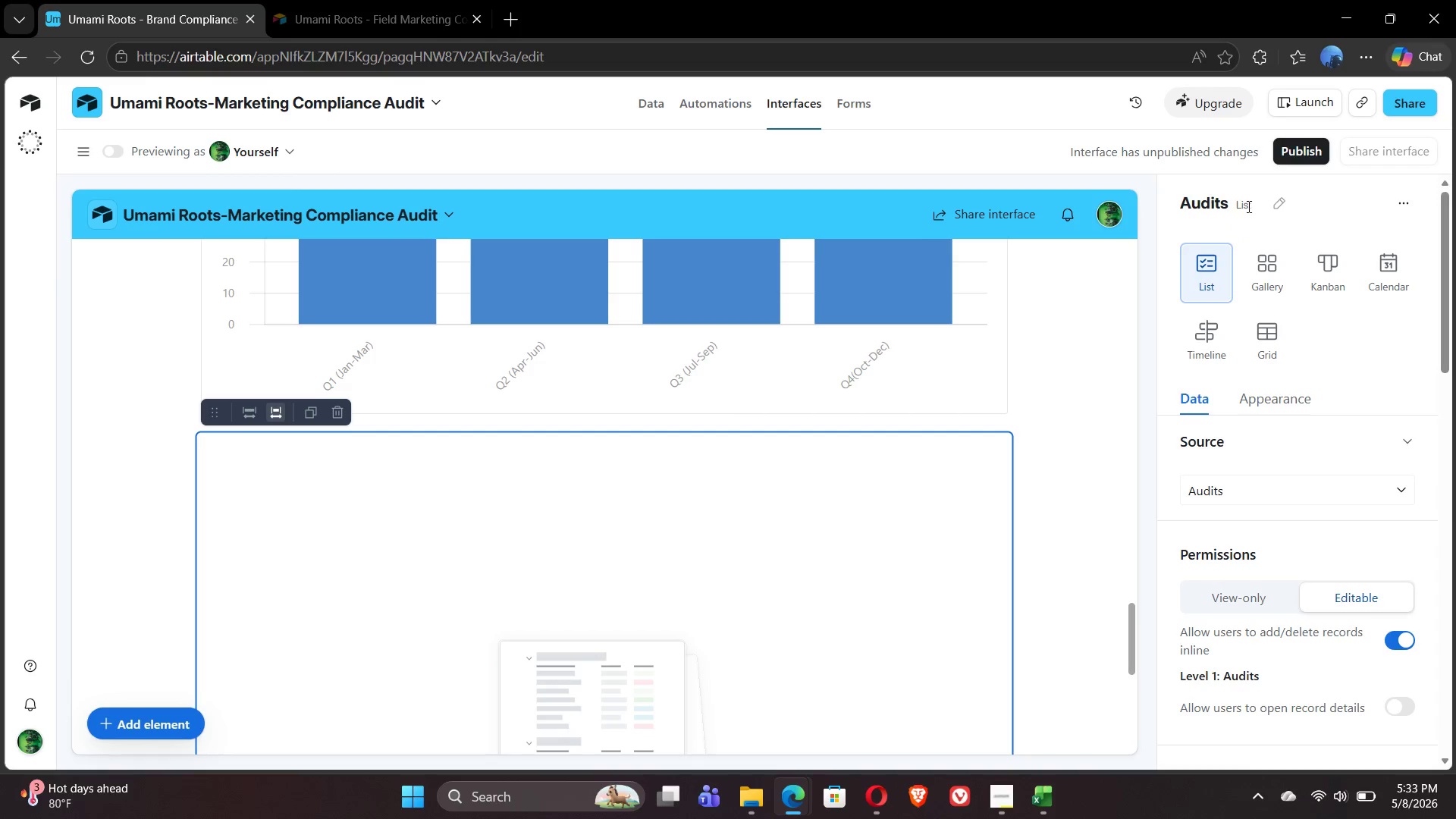 
left_click([1245, 204])
 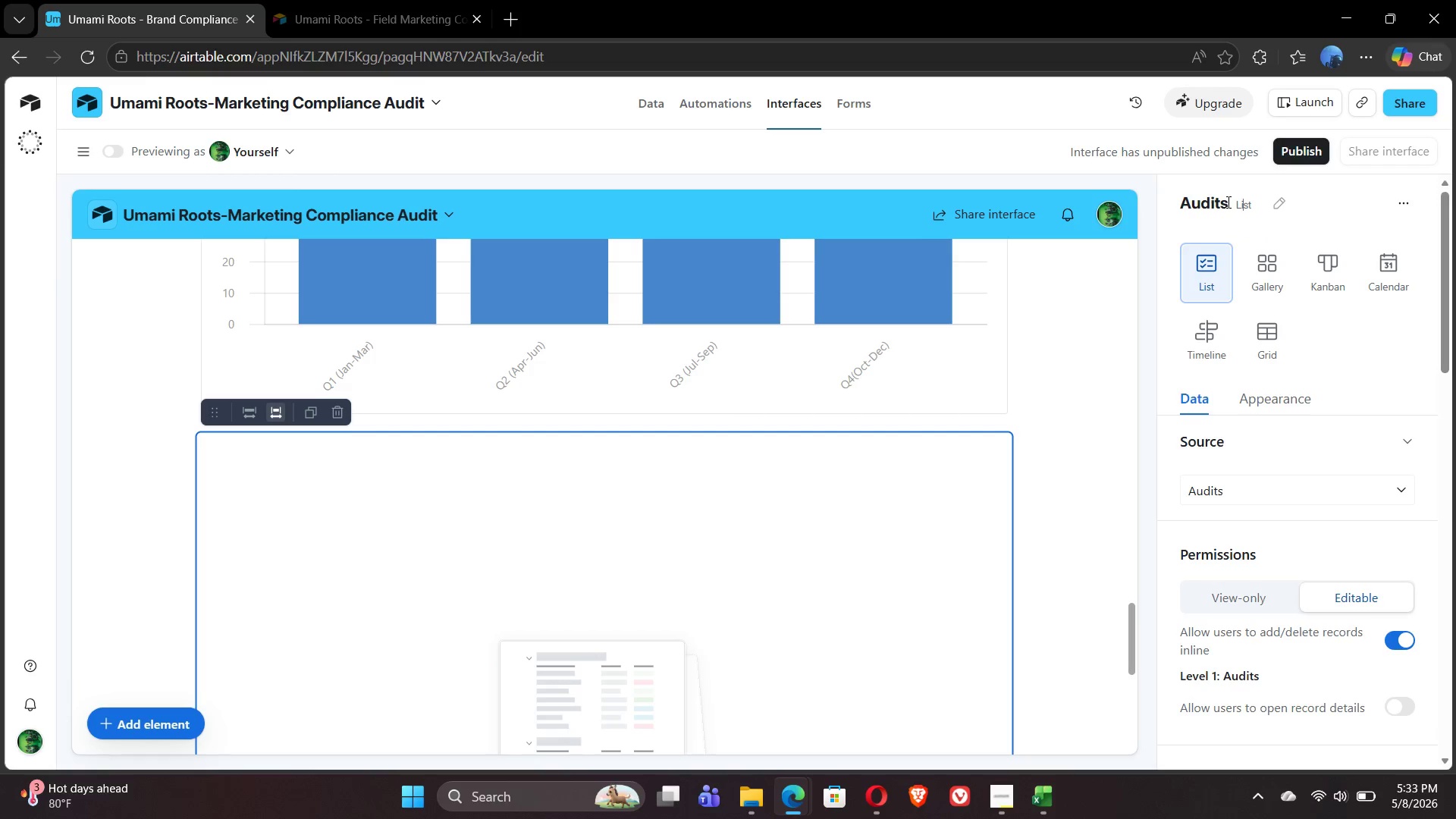 
double_click([1227, 202])
 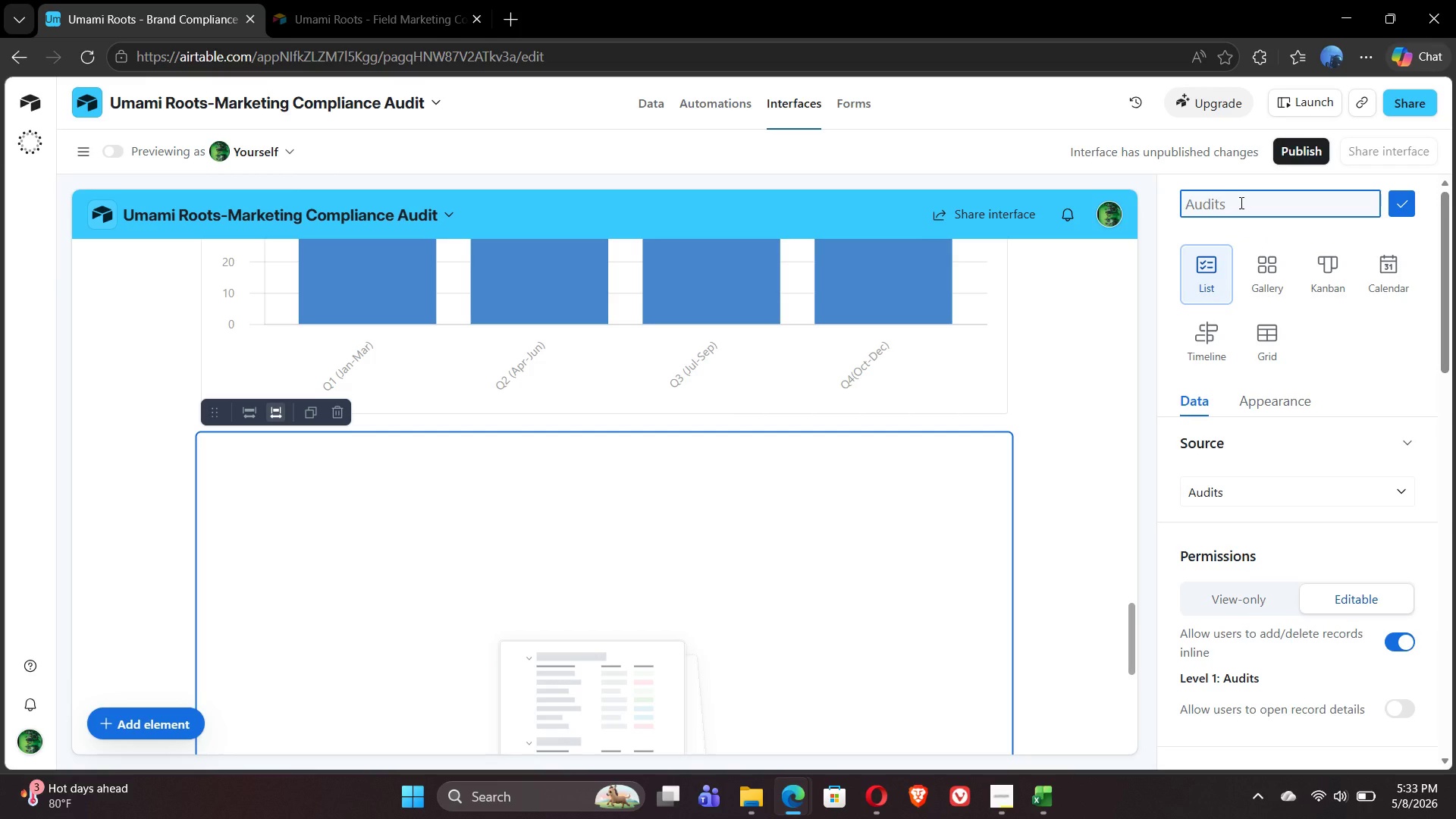 
type(Audits Required Immediate Action)
 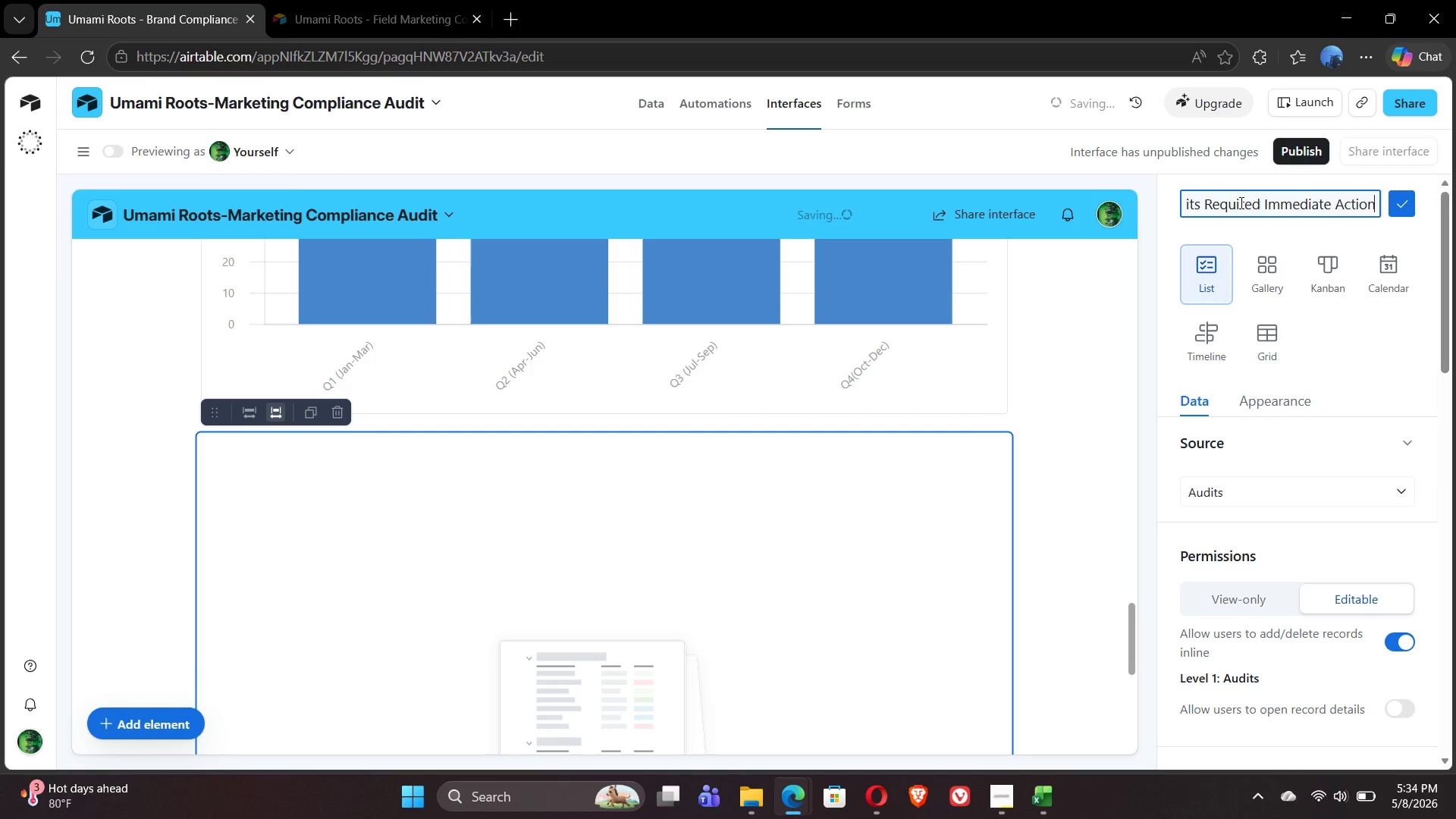 
wait(21.81)
 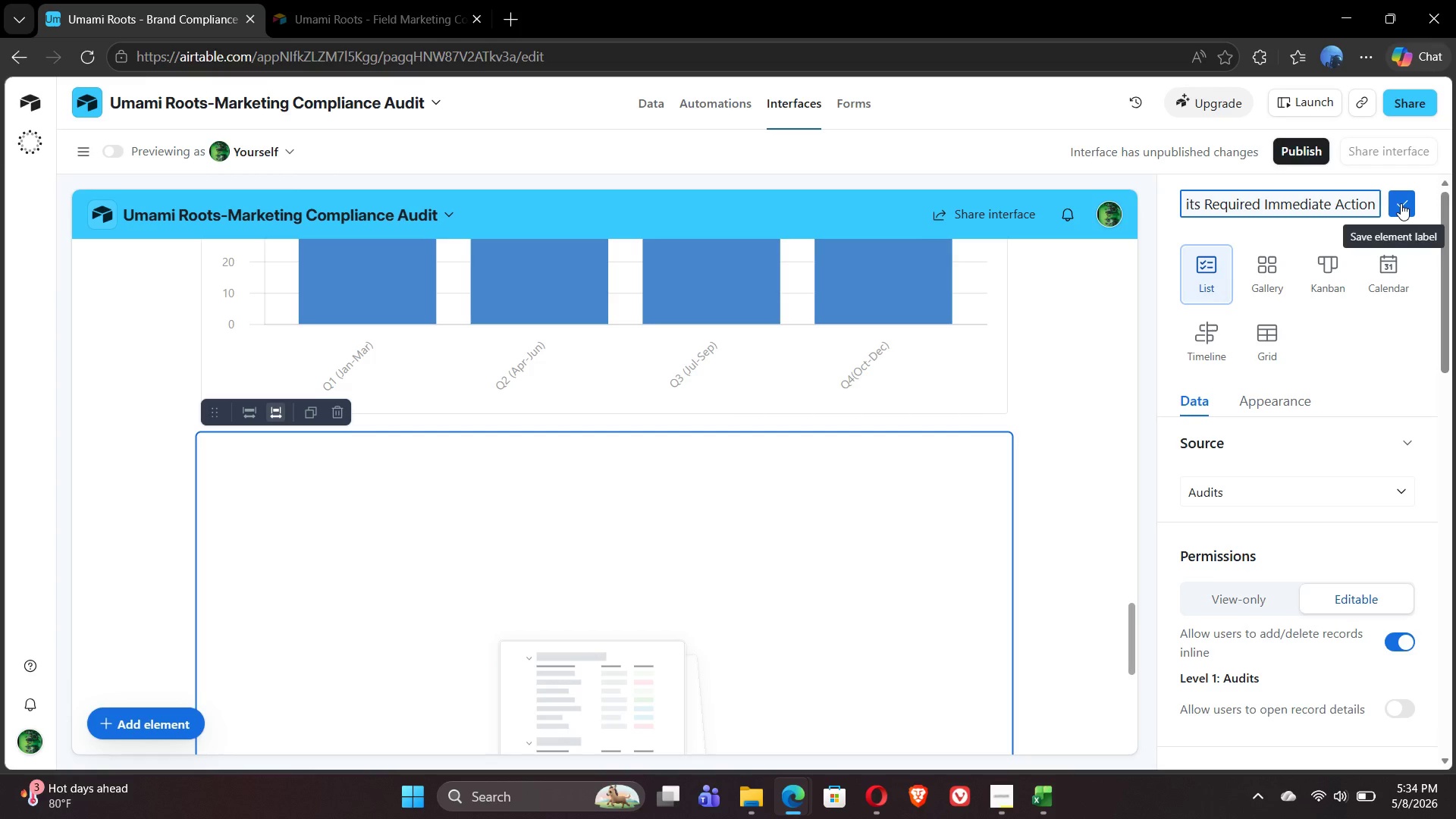 
left_click([1401, 203])
 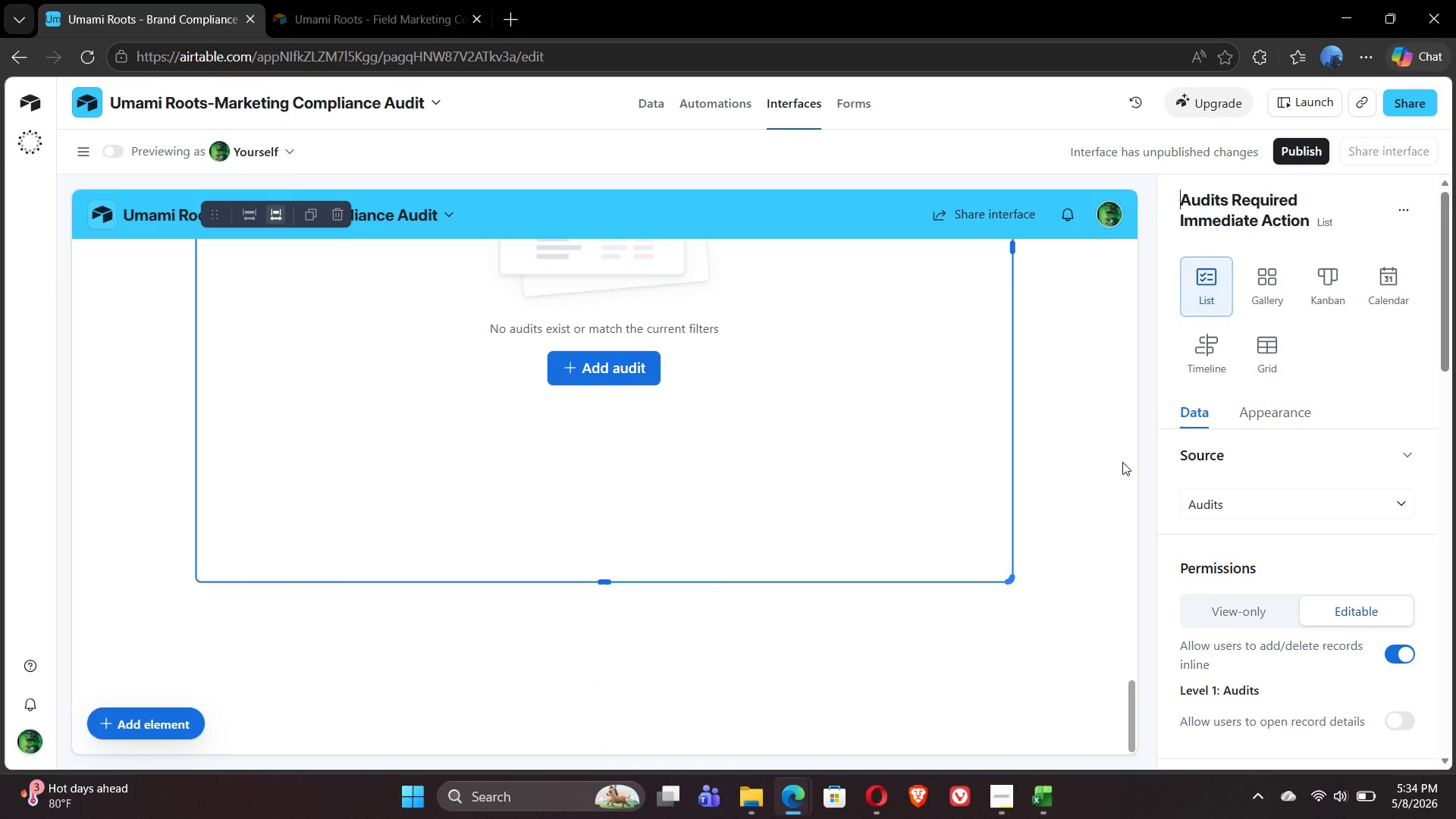 
left_click([240, 657])
 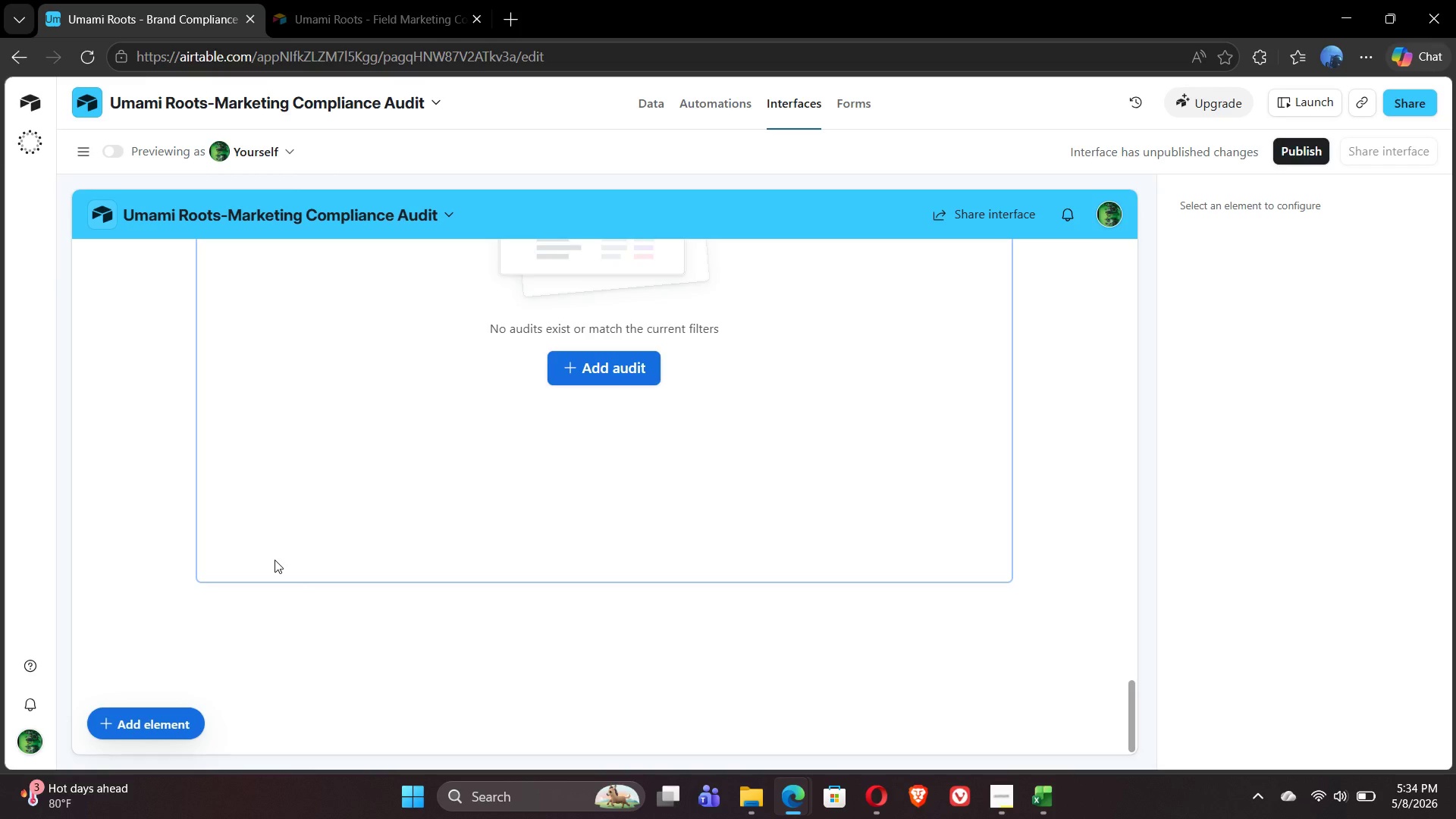 
left_click([648, 537])
 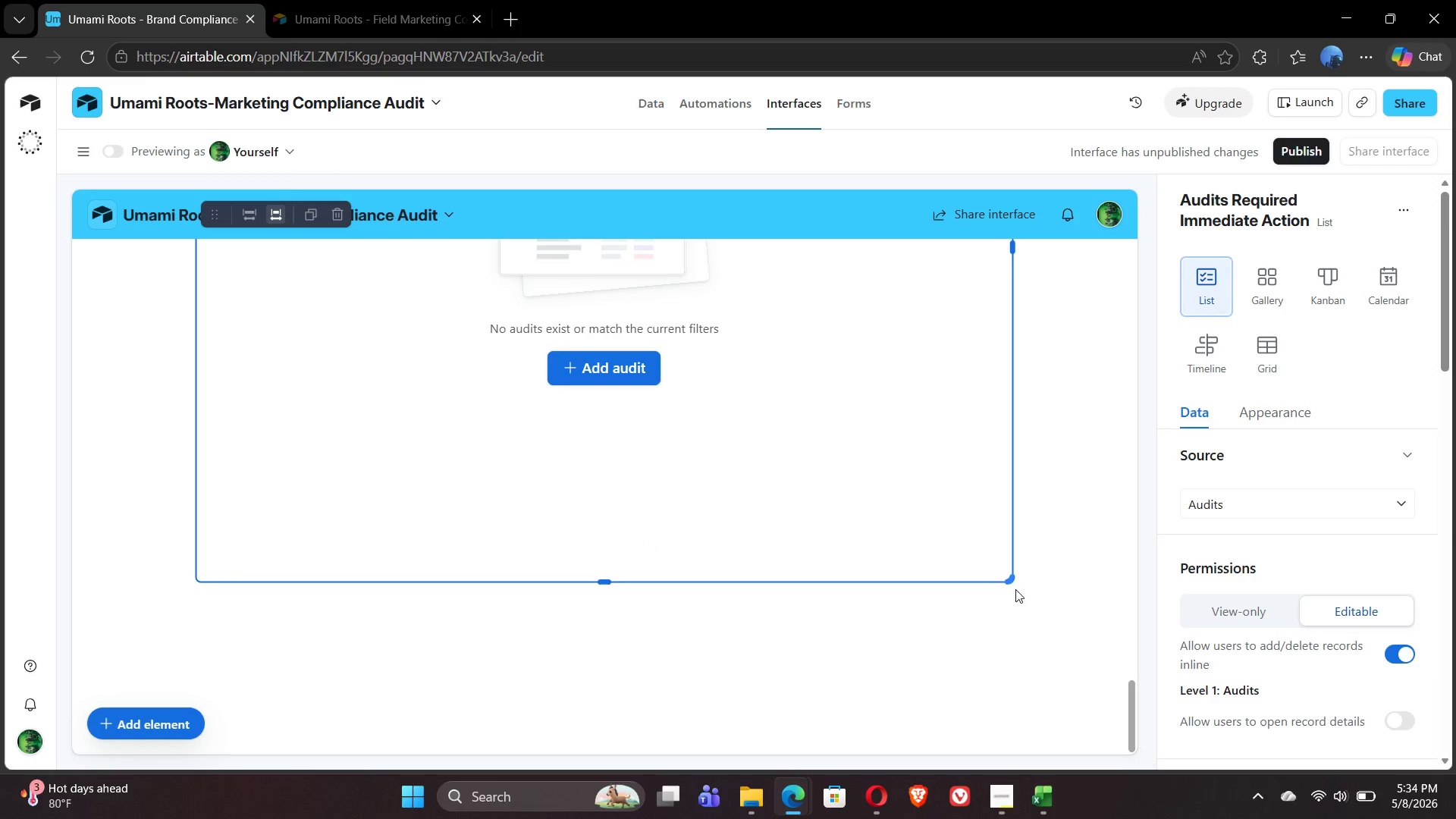 
left_click_drag(start_coordinate=[1011, 577], to_coordinate=[601, 364])
 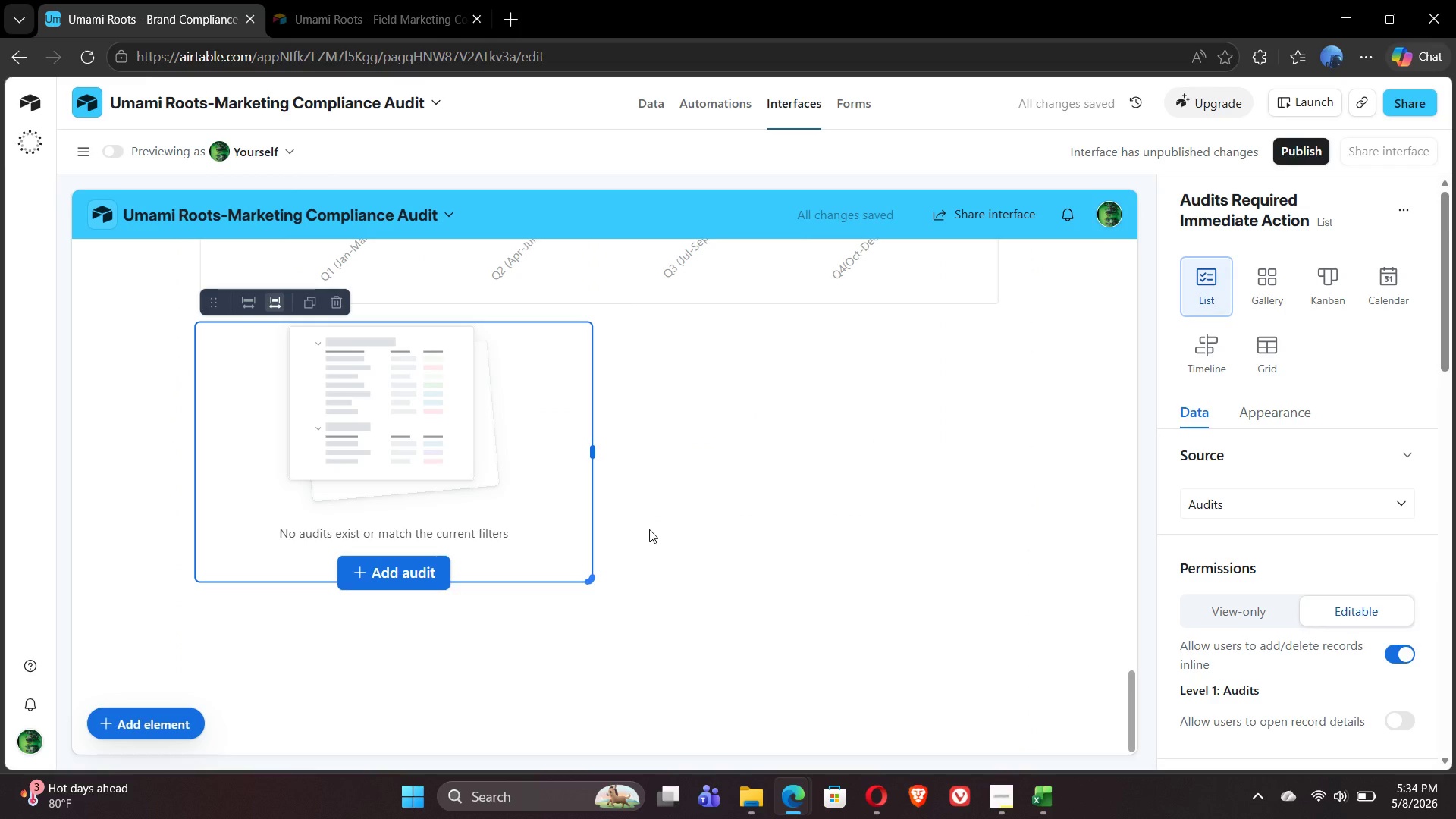 
left_click([275, 670])
 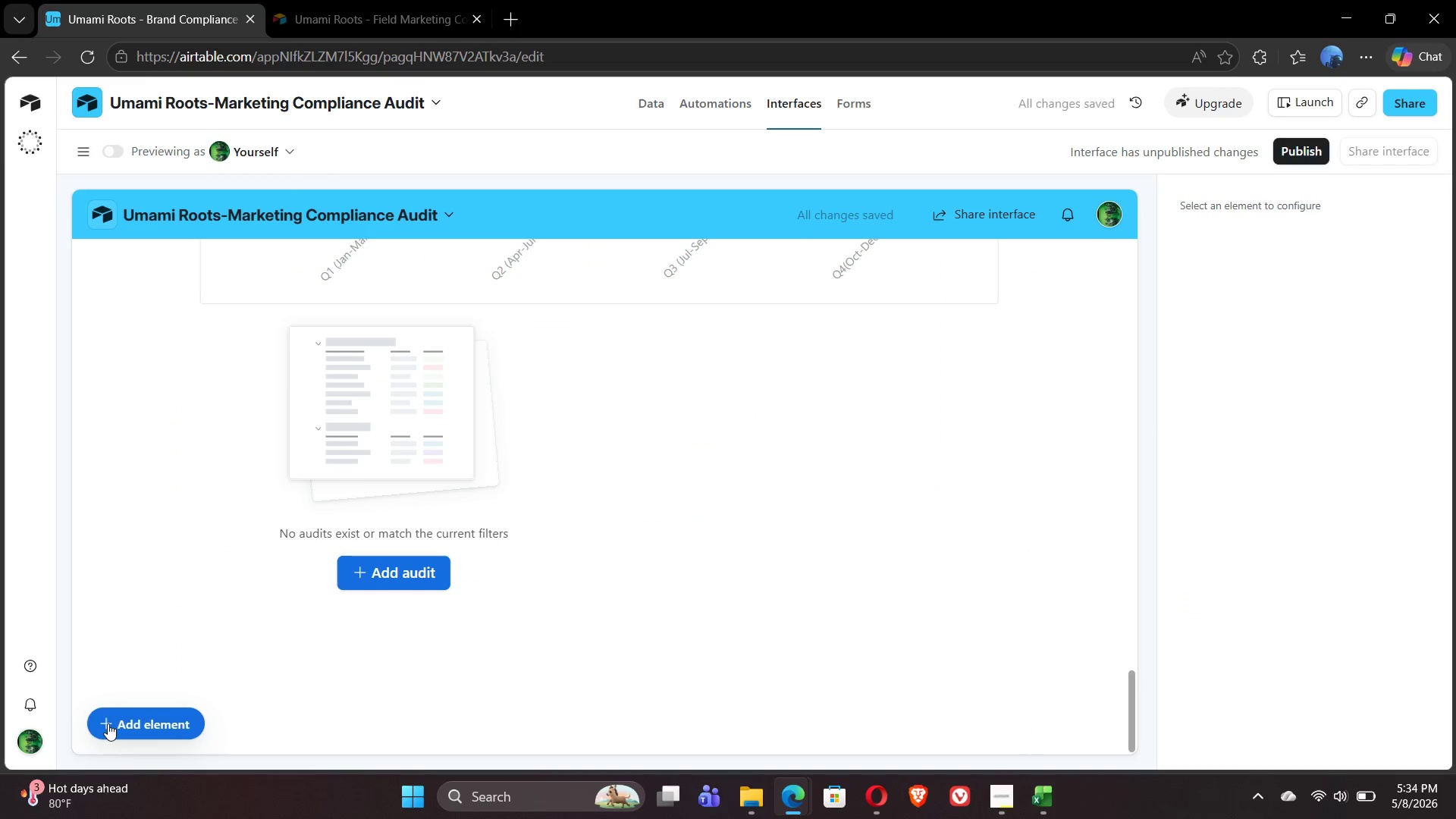 
left_click([105, 723])
 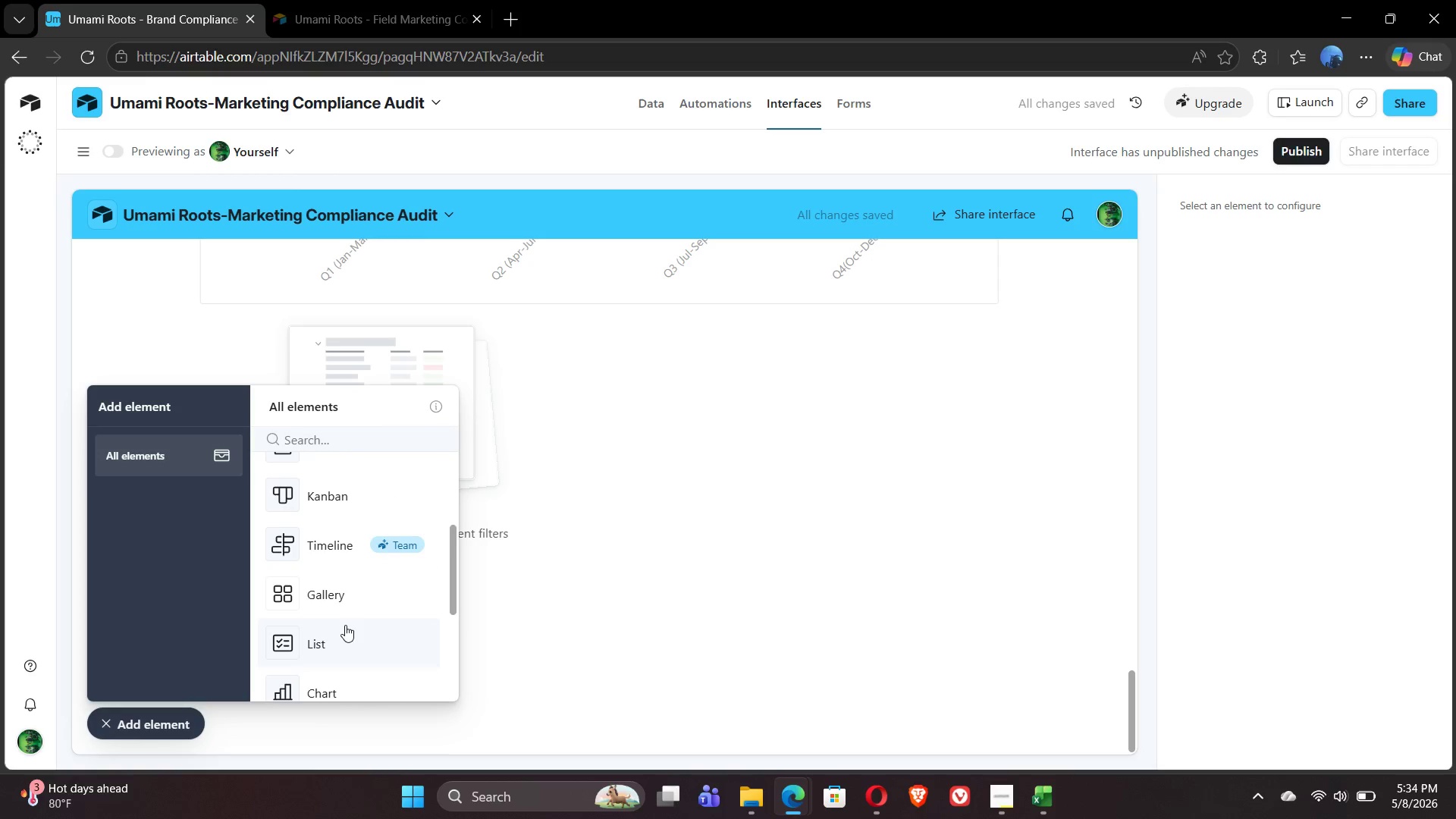 
left_click([332, 646])
 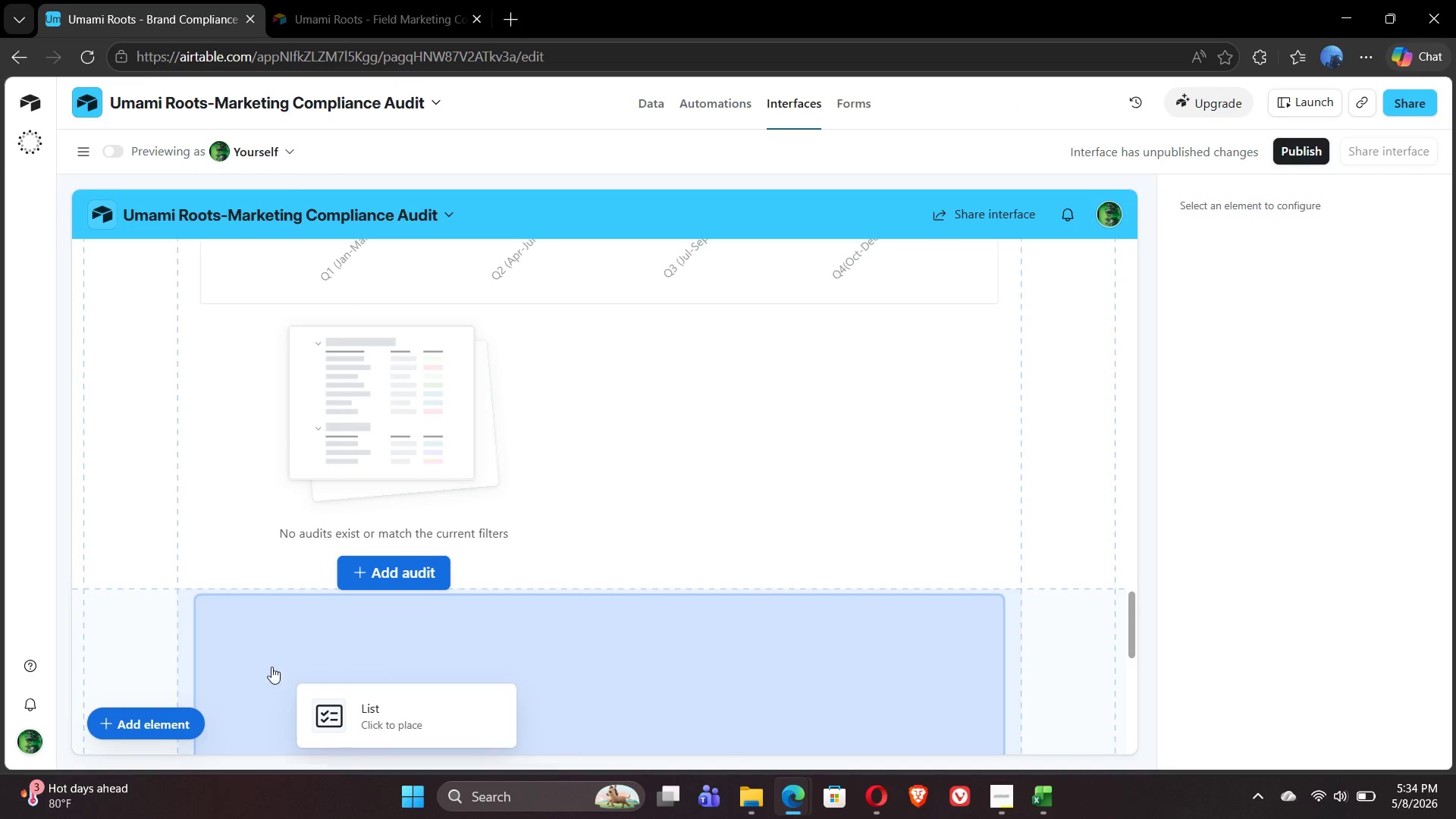 
left_click([241, 652])
 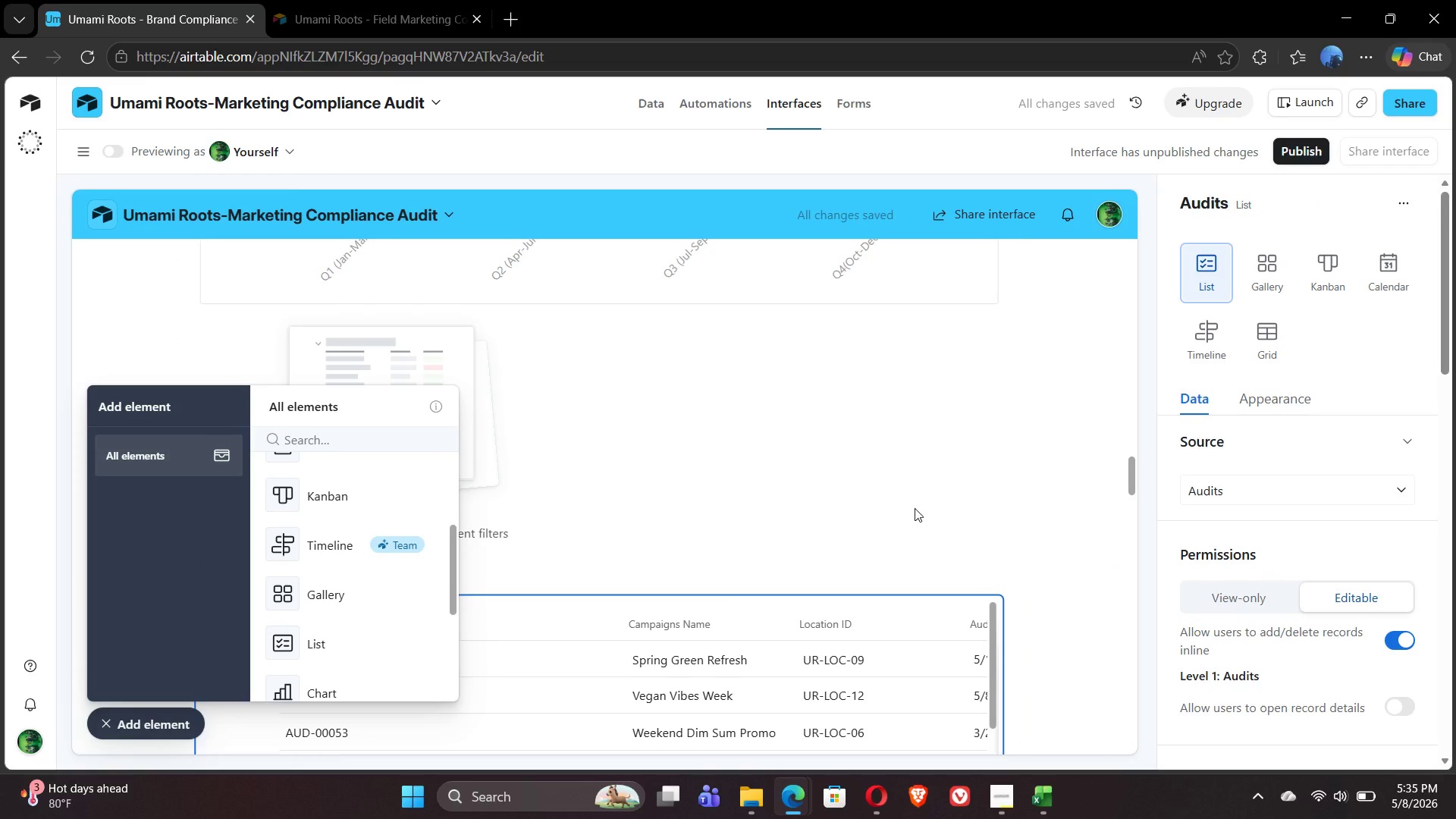 
wait(5.8)
 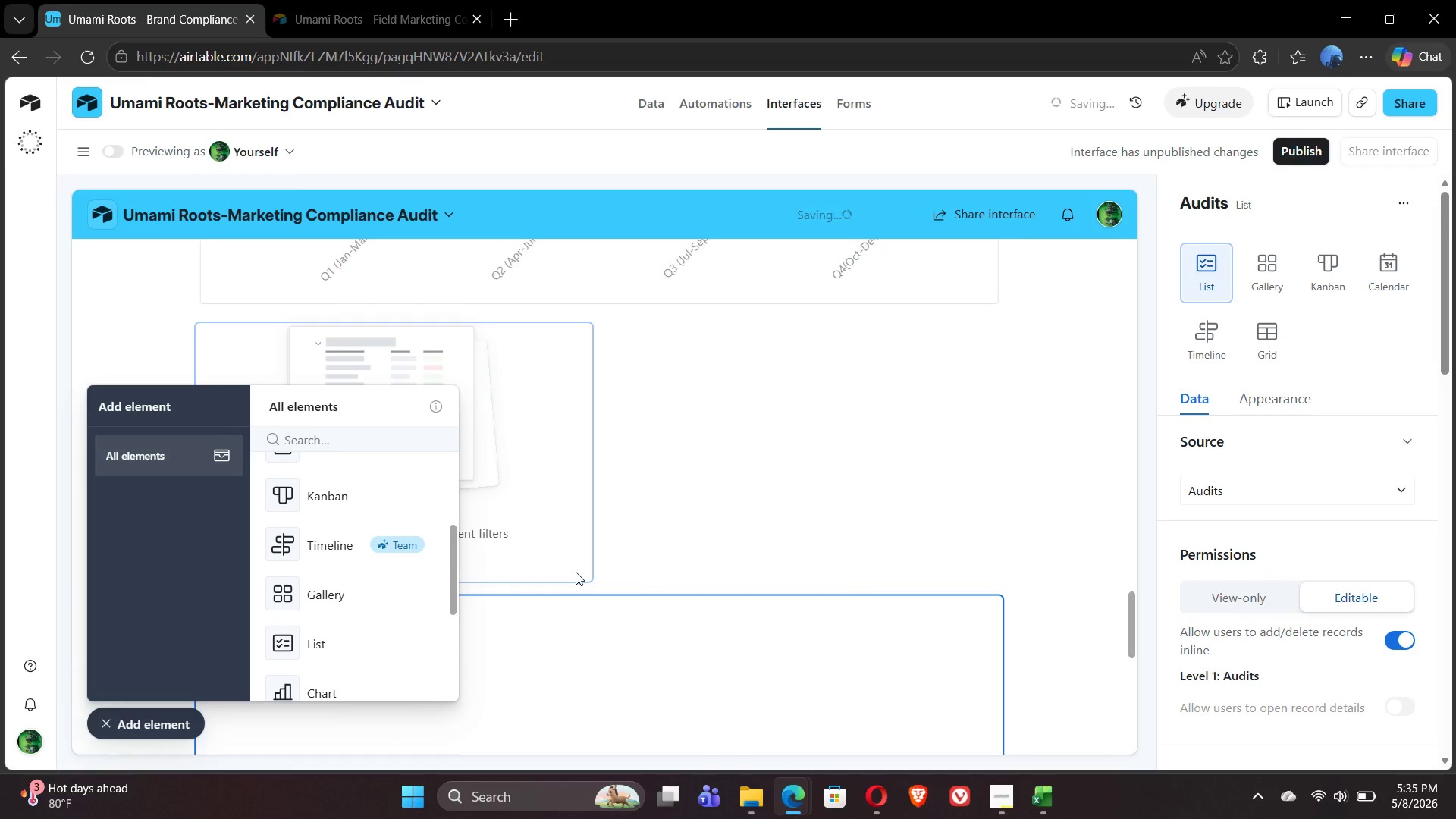 
left_click([1338, 491])
 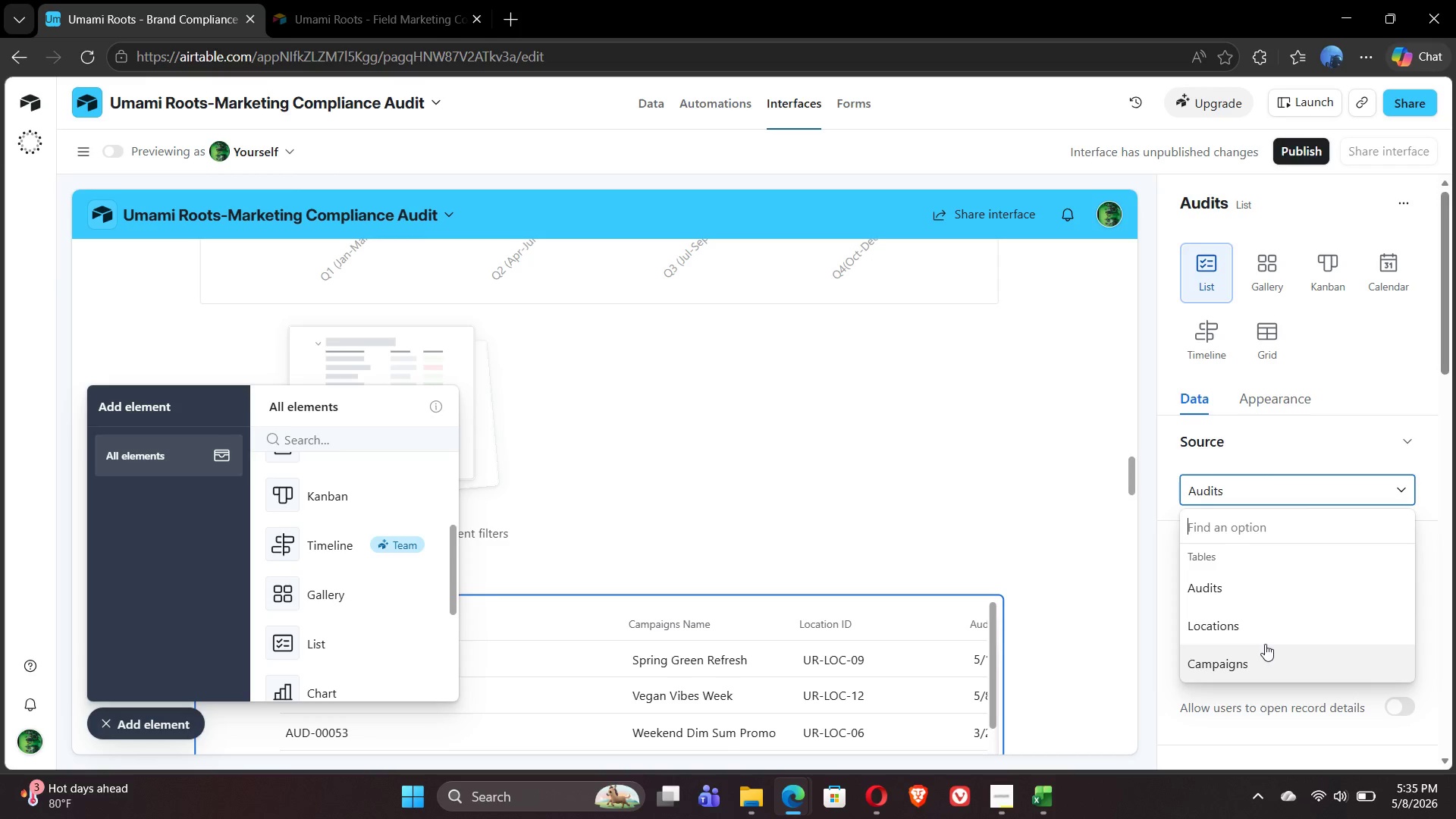 
left_click([1247, 630])
 